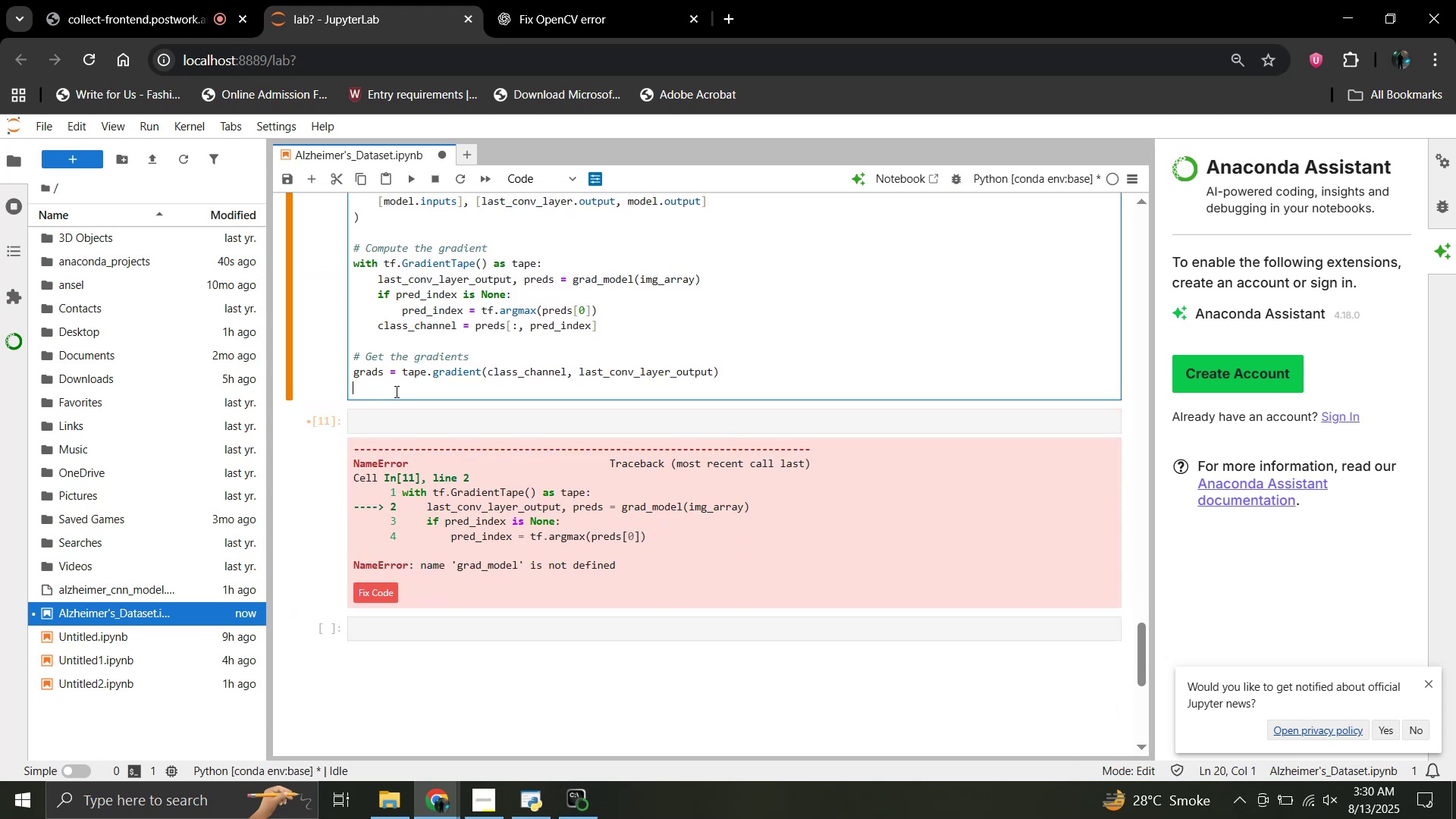 
scroll: coordinate [397, 392], scroll_direction: up, amount: 2.0
 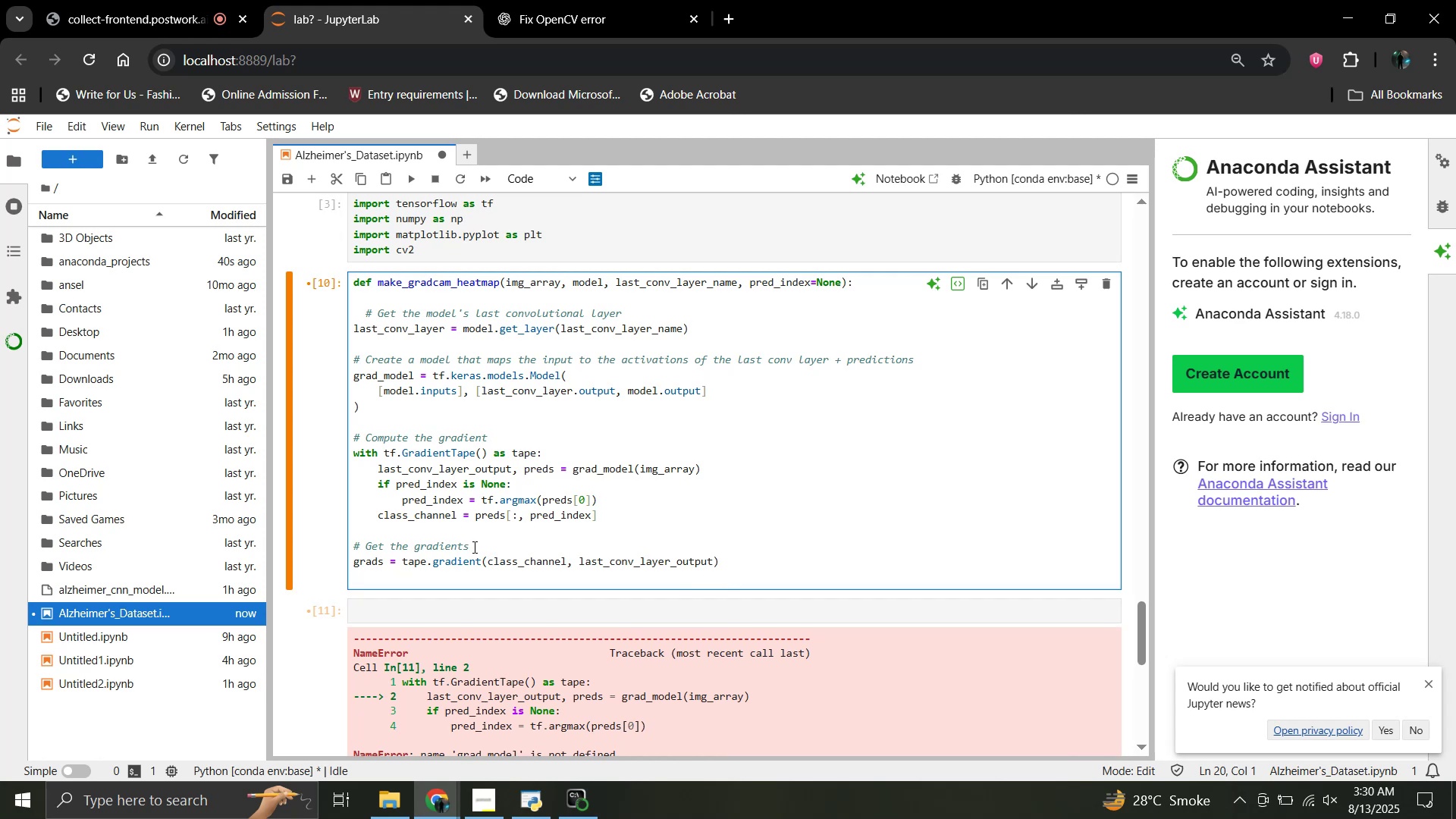 
left_click_drag(start_coordinate=[473, 547], to_coordinate=[356, 544])
 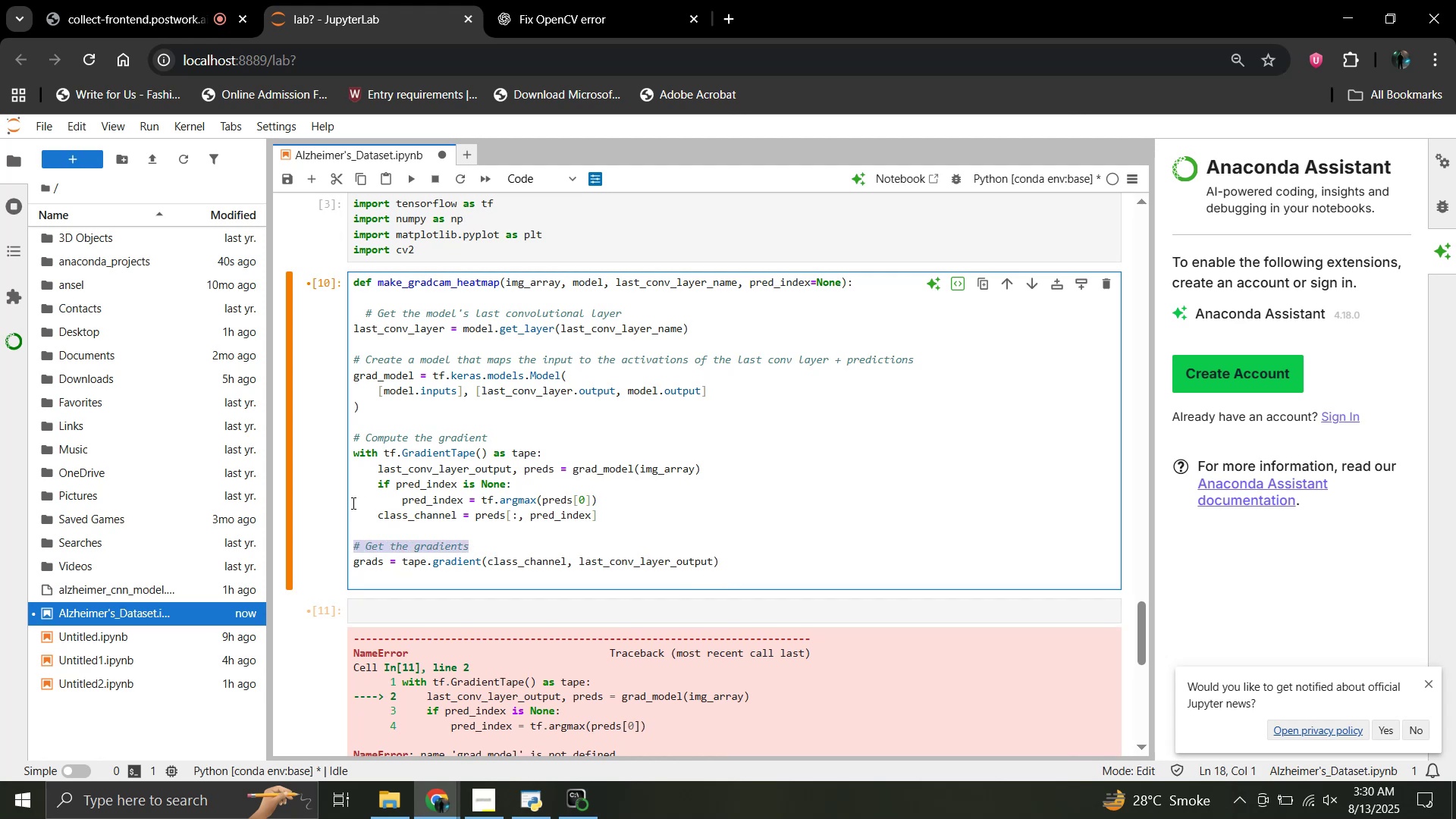 
left_click([352, 503])
 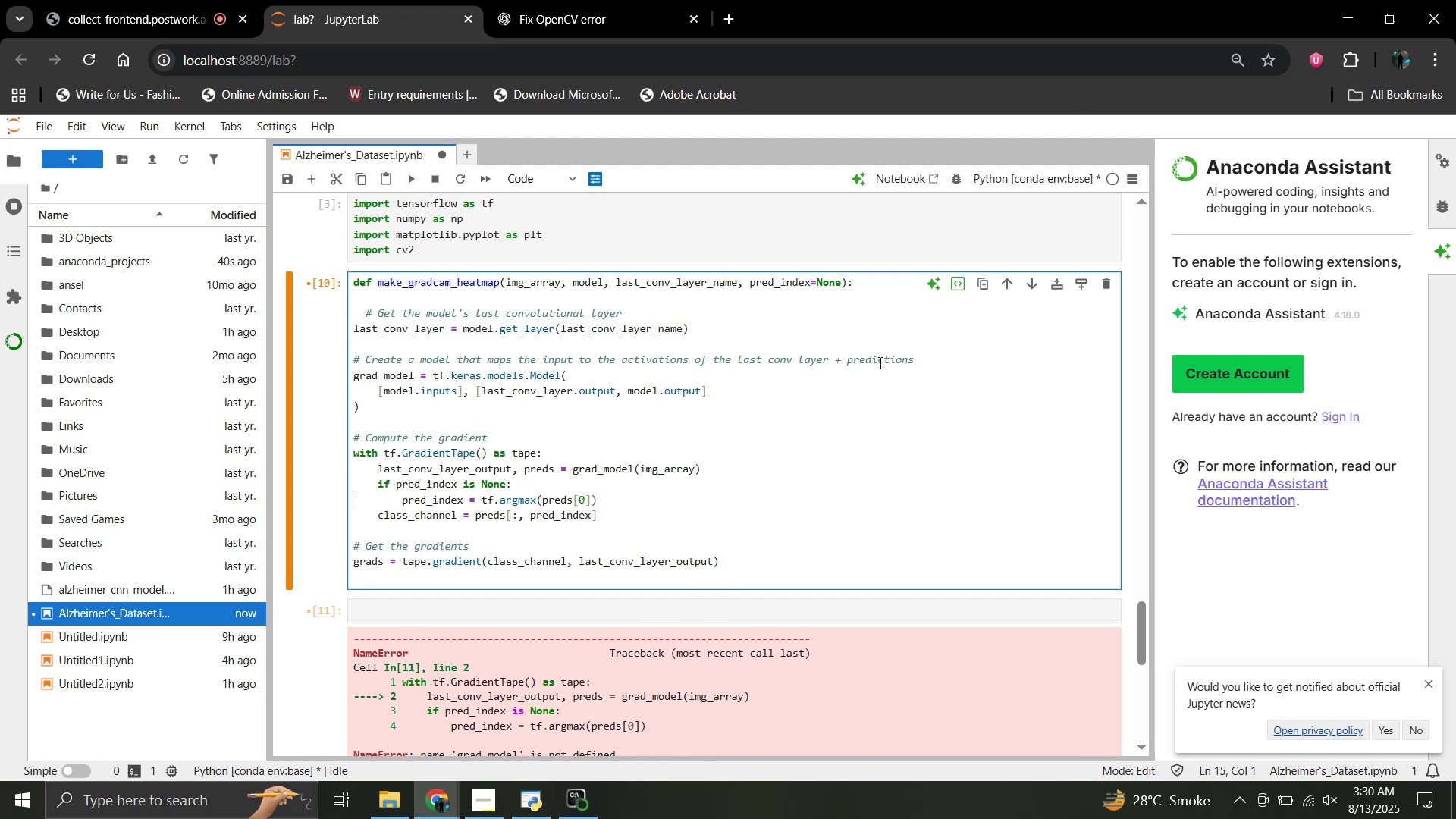 
left_click_drag(start_coordinate=[928, 365], to_coordinate=[353, 369])
 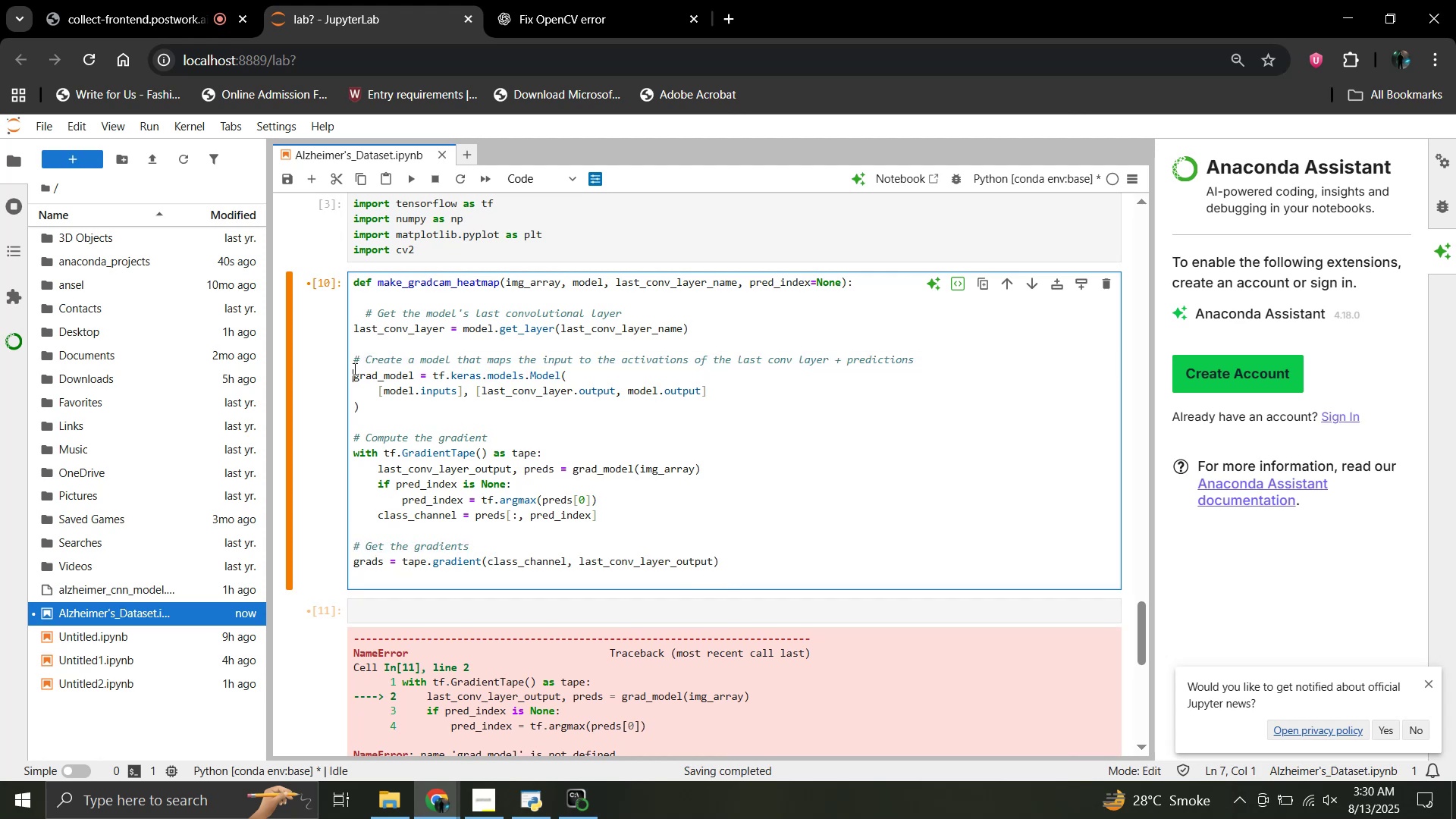 
left_click_drag(start_coordinate=[353, 369], to_coordinate=[350, 360])
 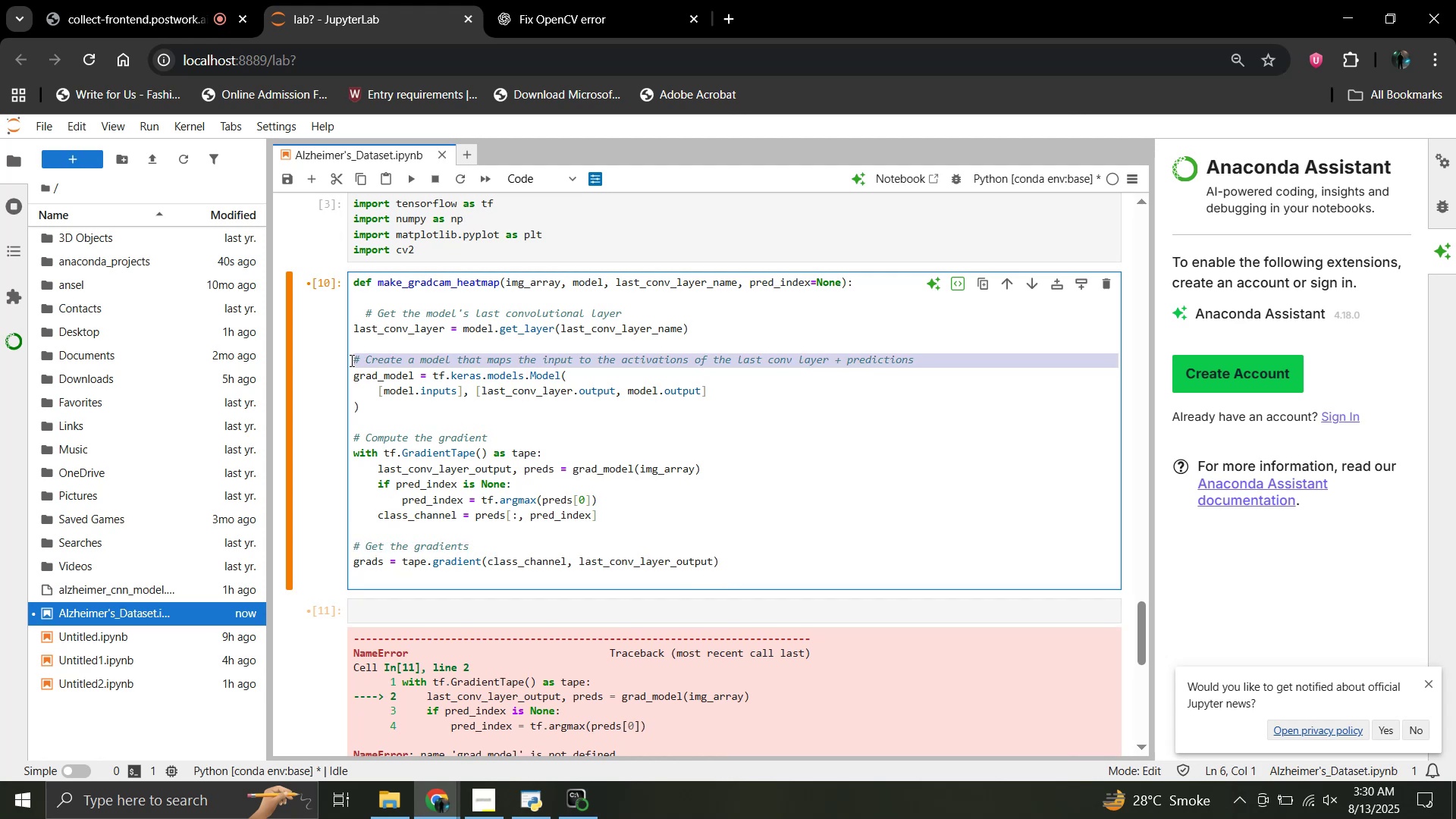 
key(Backspace)
 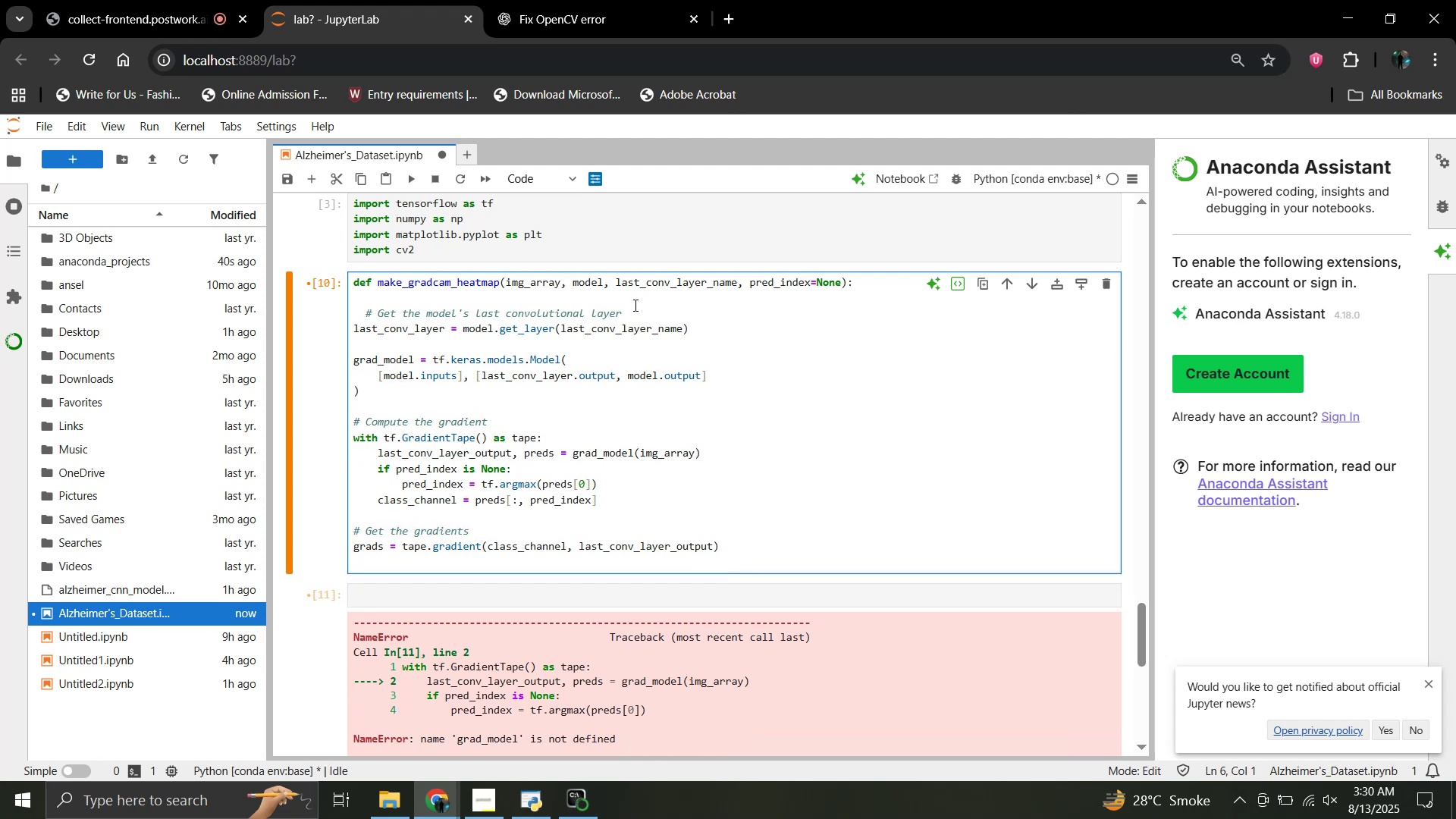 
left_click_drag(start_coordinate=[538, 318], to_coordinate=[421, 315])
 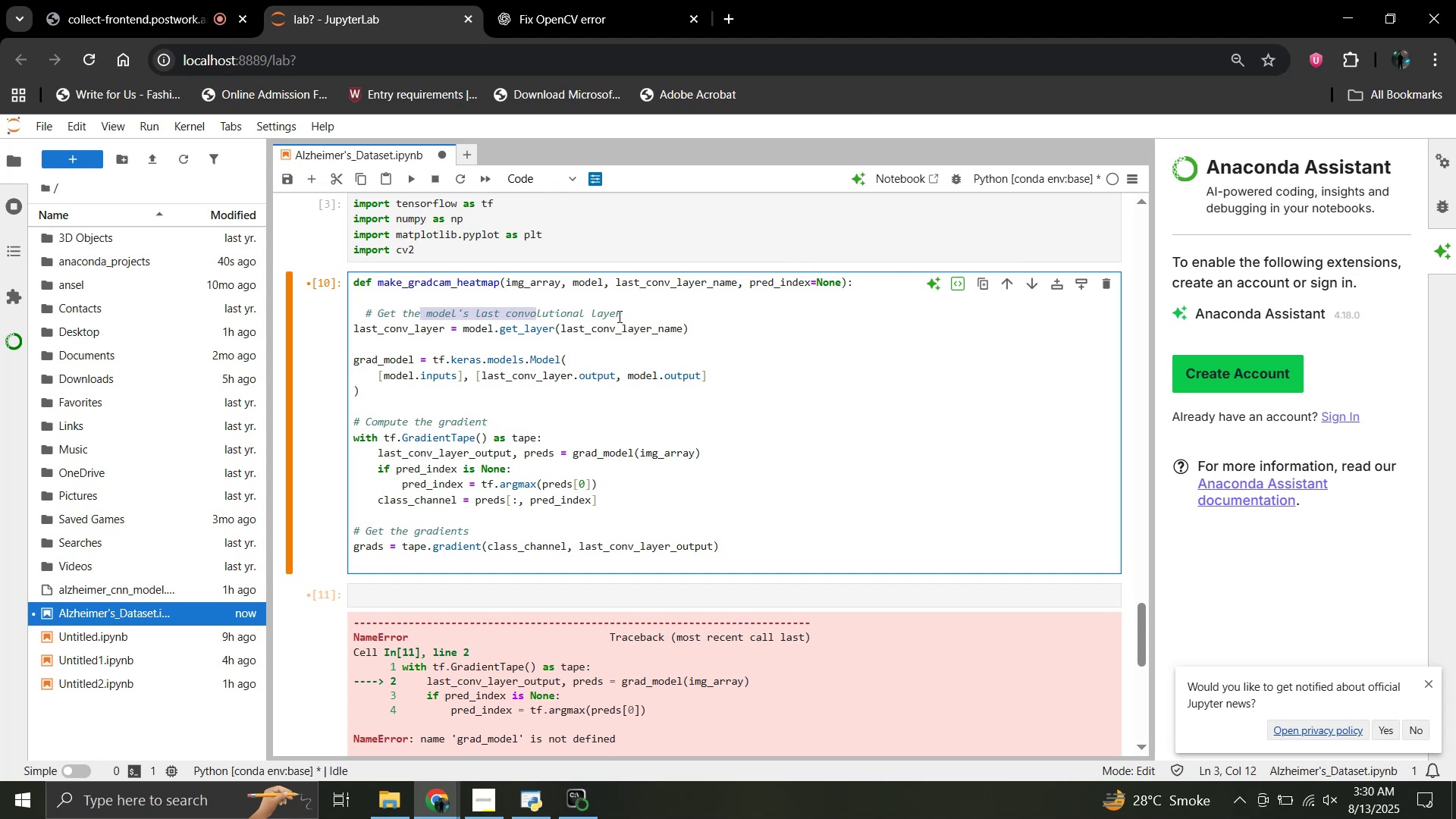 
left_click([618, 316])
 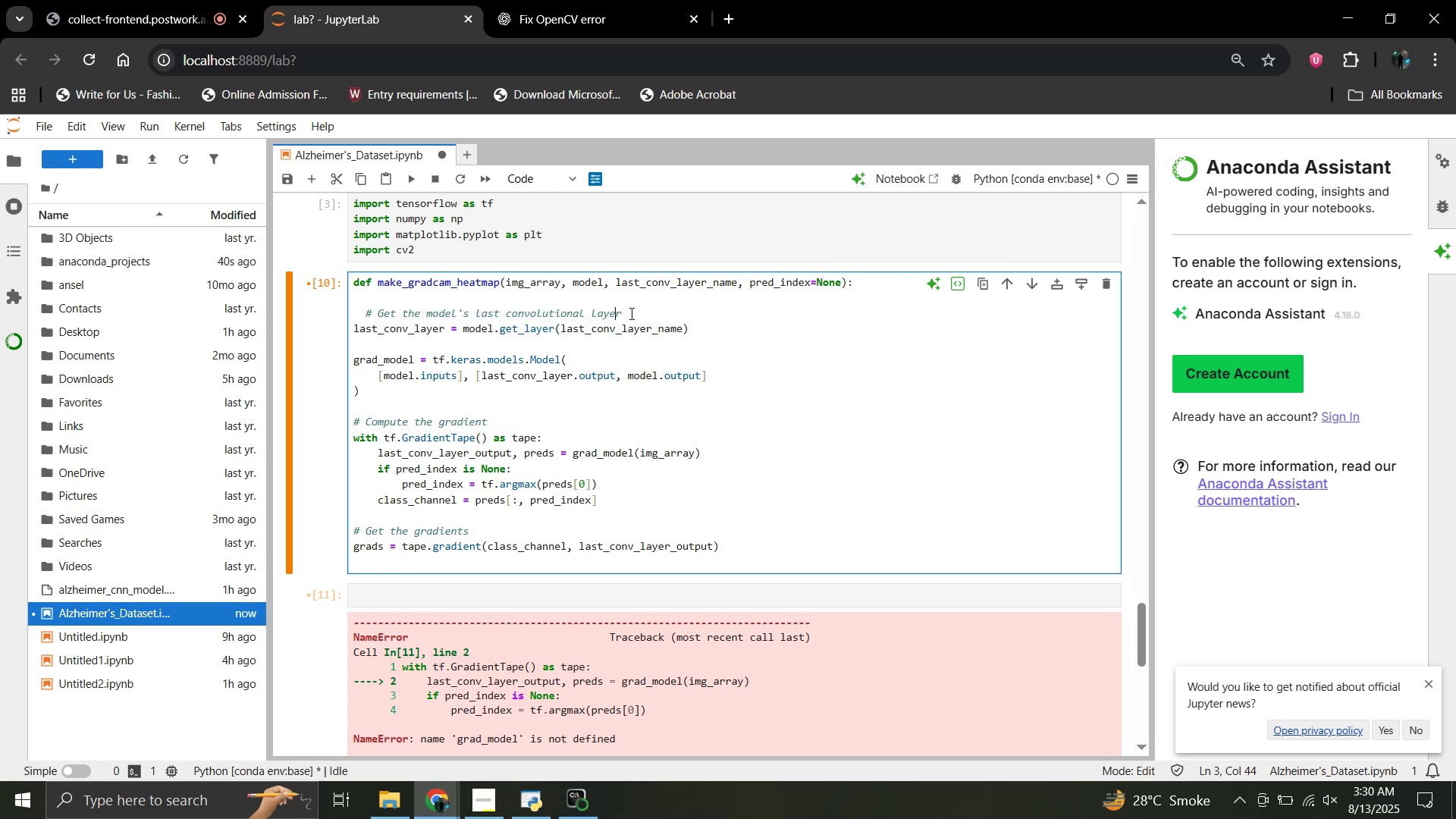 
left_click_drag(start_coordinate=[630, 313], to_coordinate=[364, 320])
 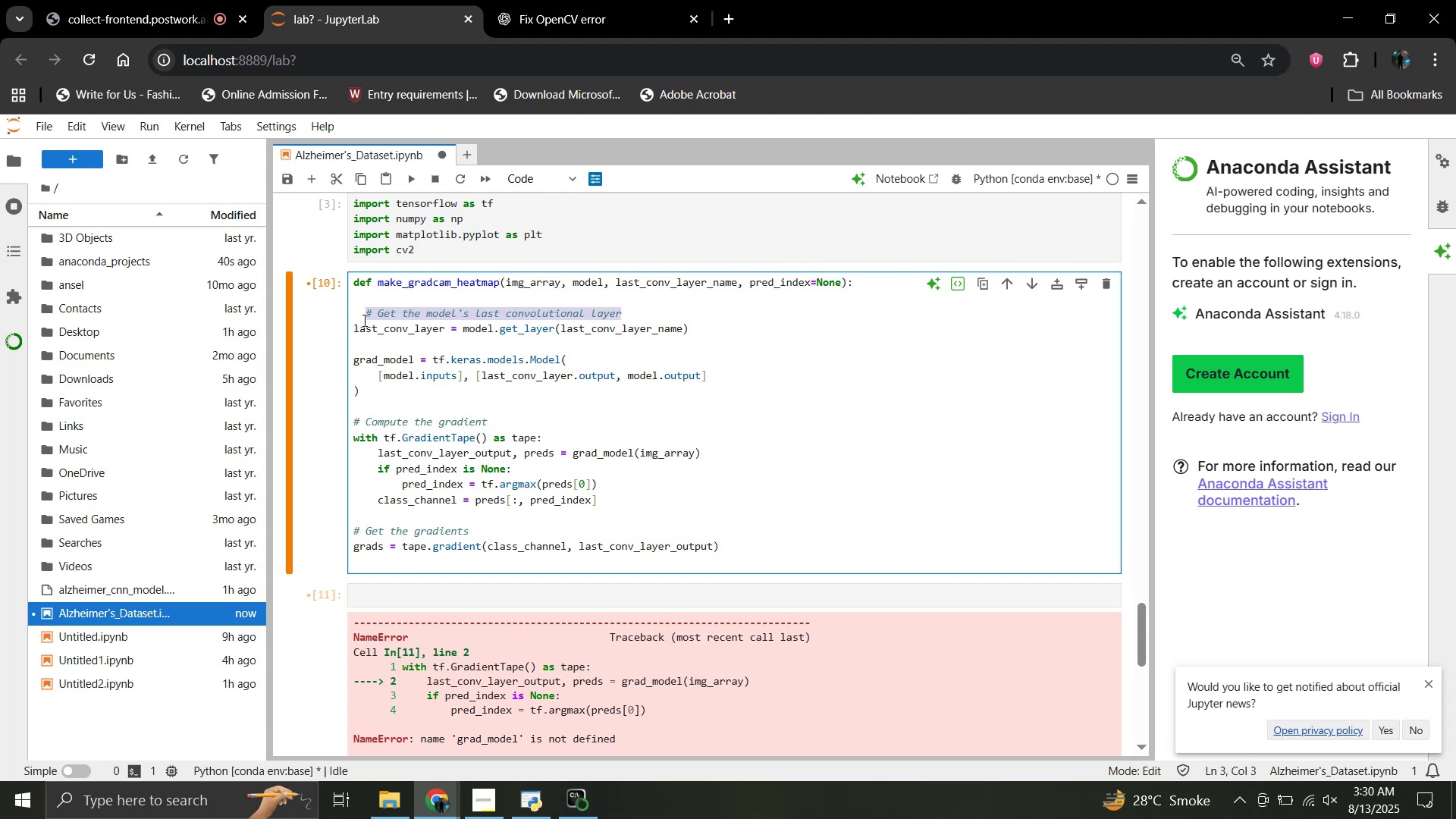 
key(Backspace)
 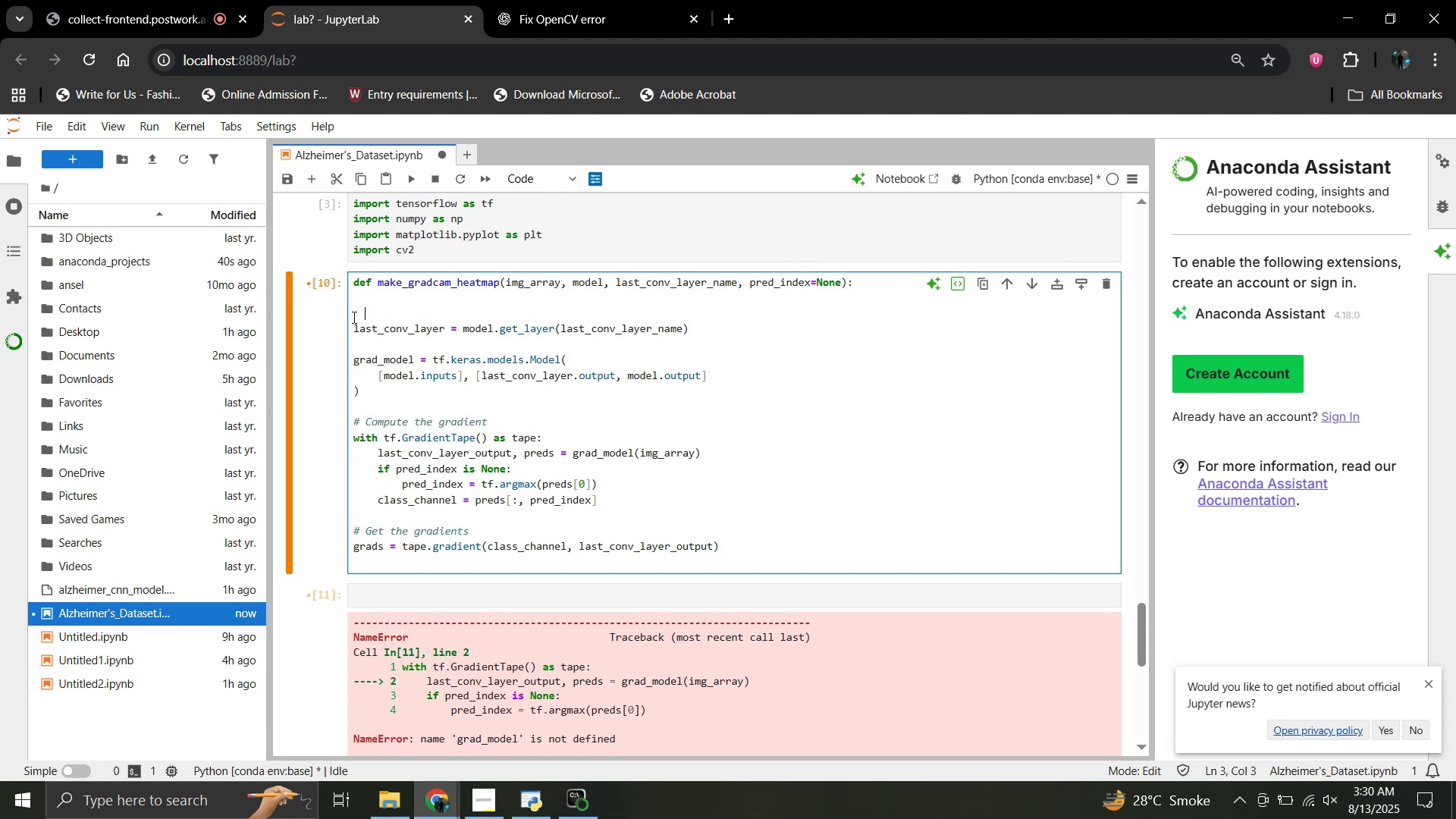 
key(Backspace)
 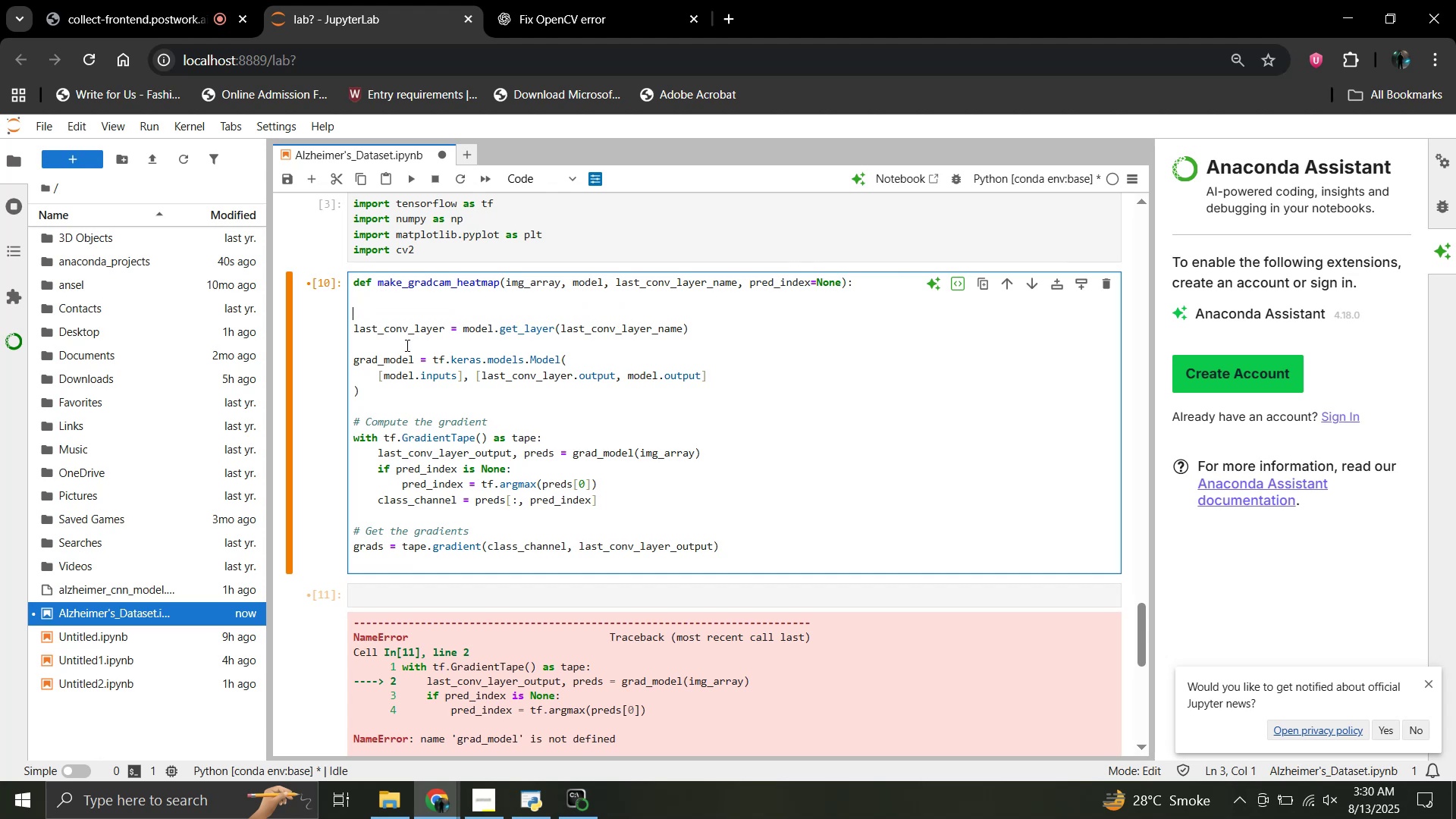 
key(Backspace)
 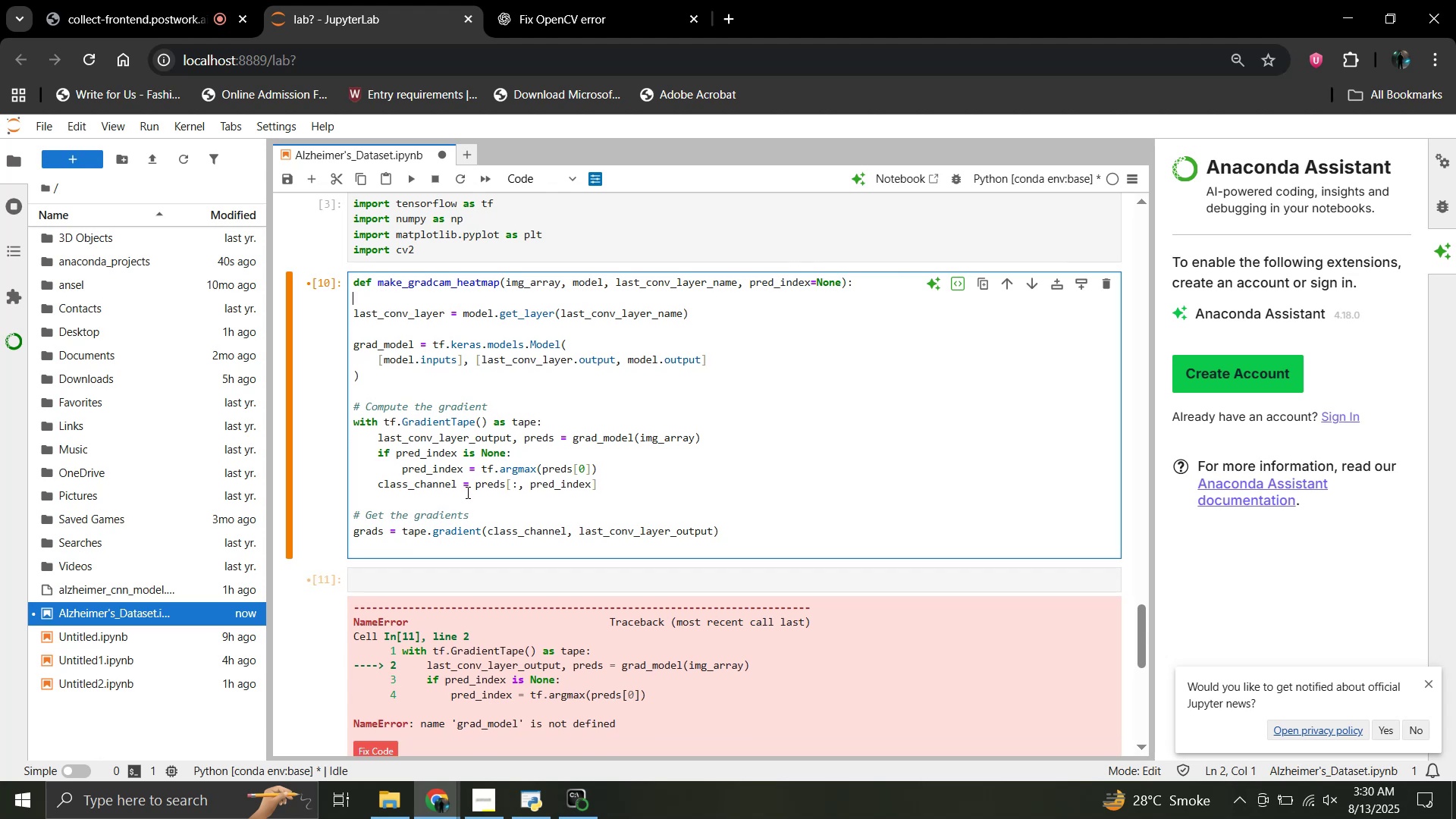 
key(Shift+Enter)
 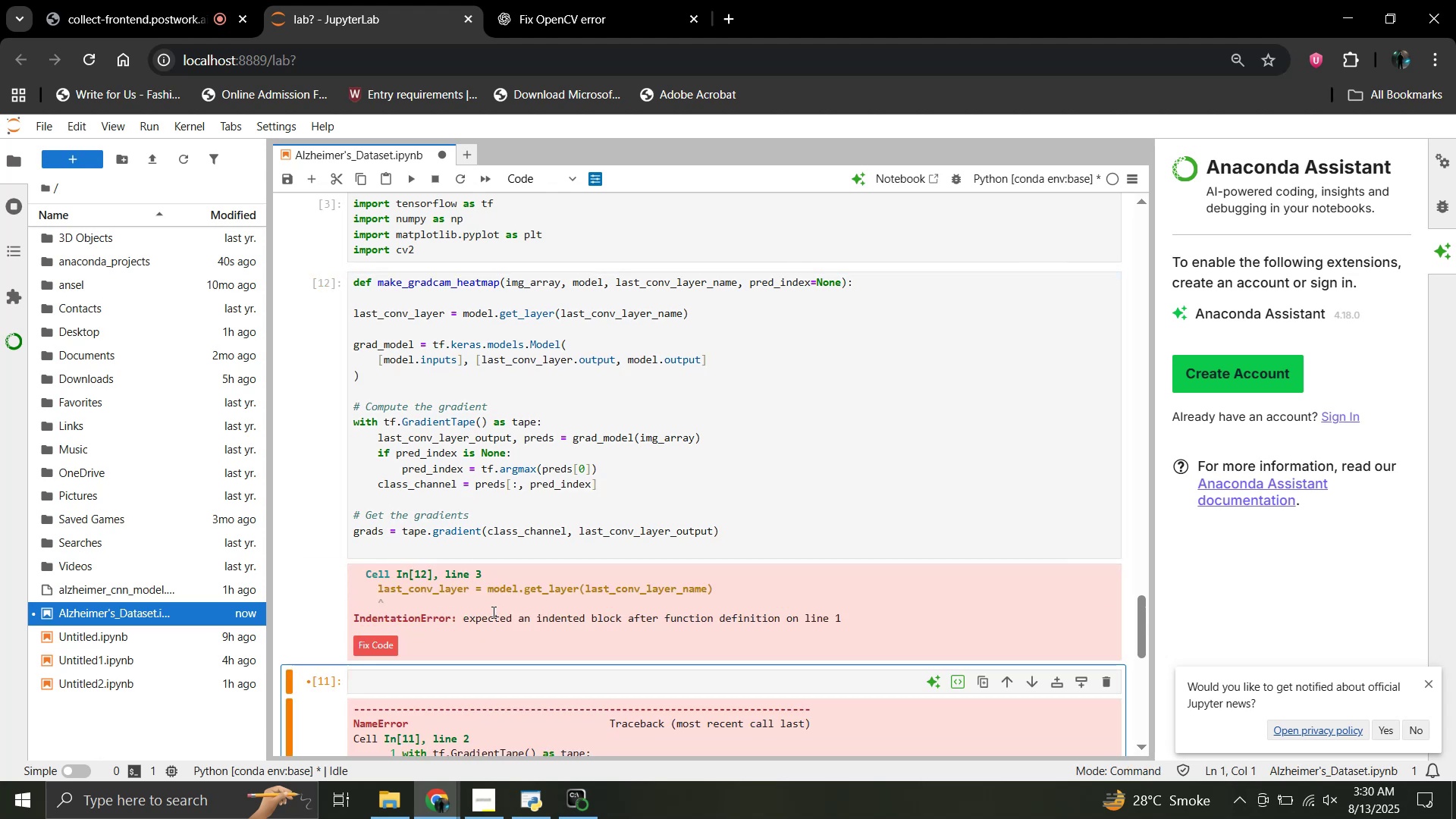 
scroll: coordinate [490, 611], scroll_direction: down, amount: 2.0
 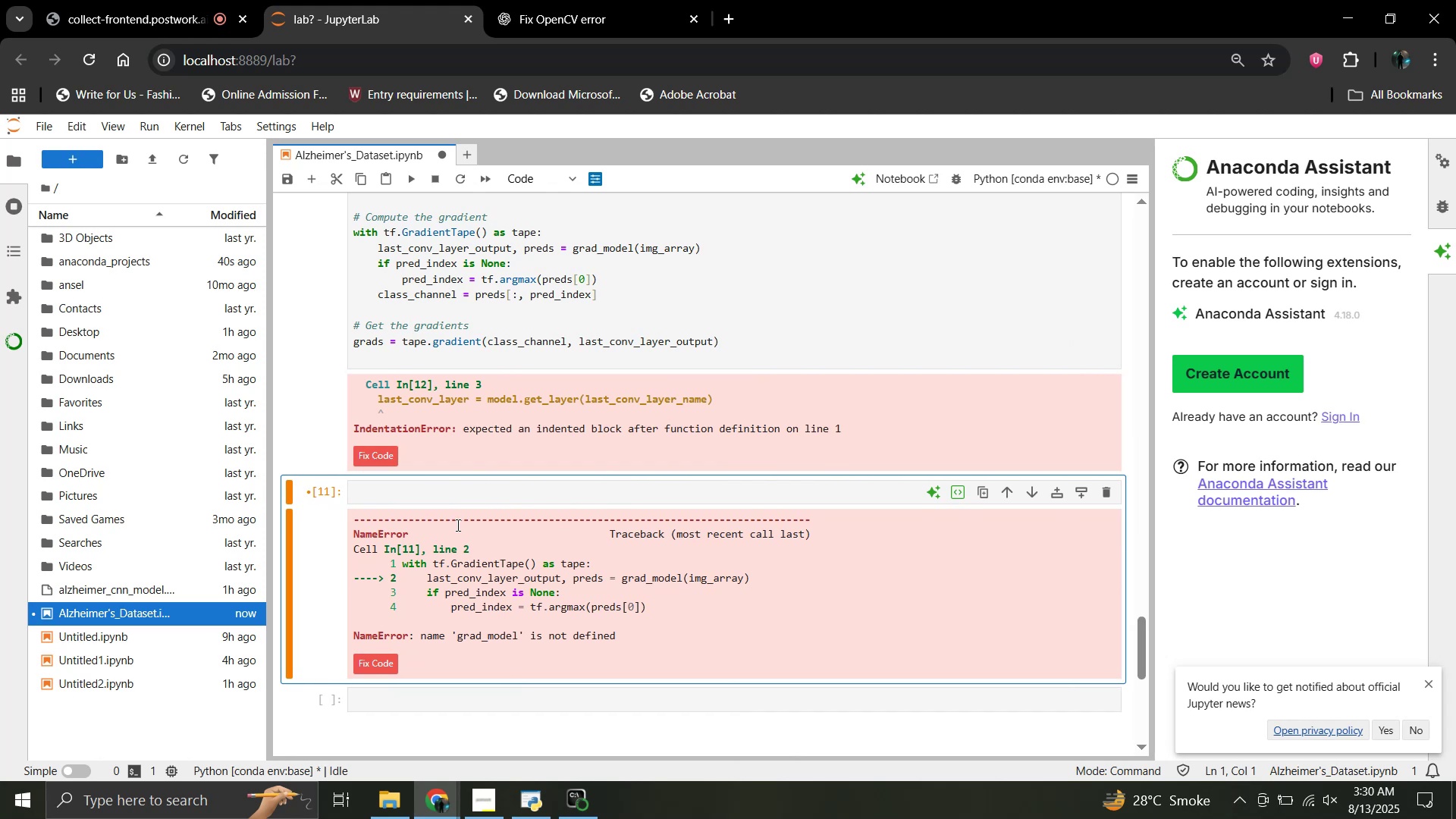 
key(Shift+ShiftRight)
 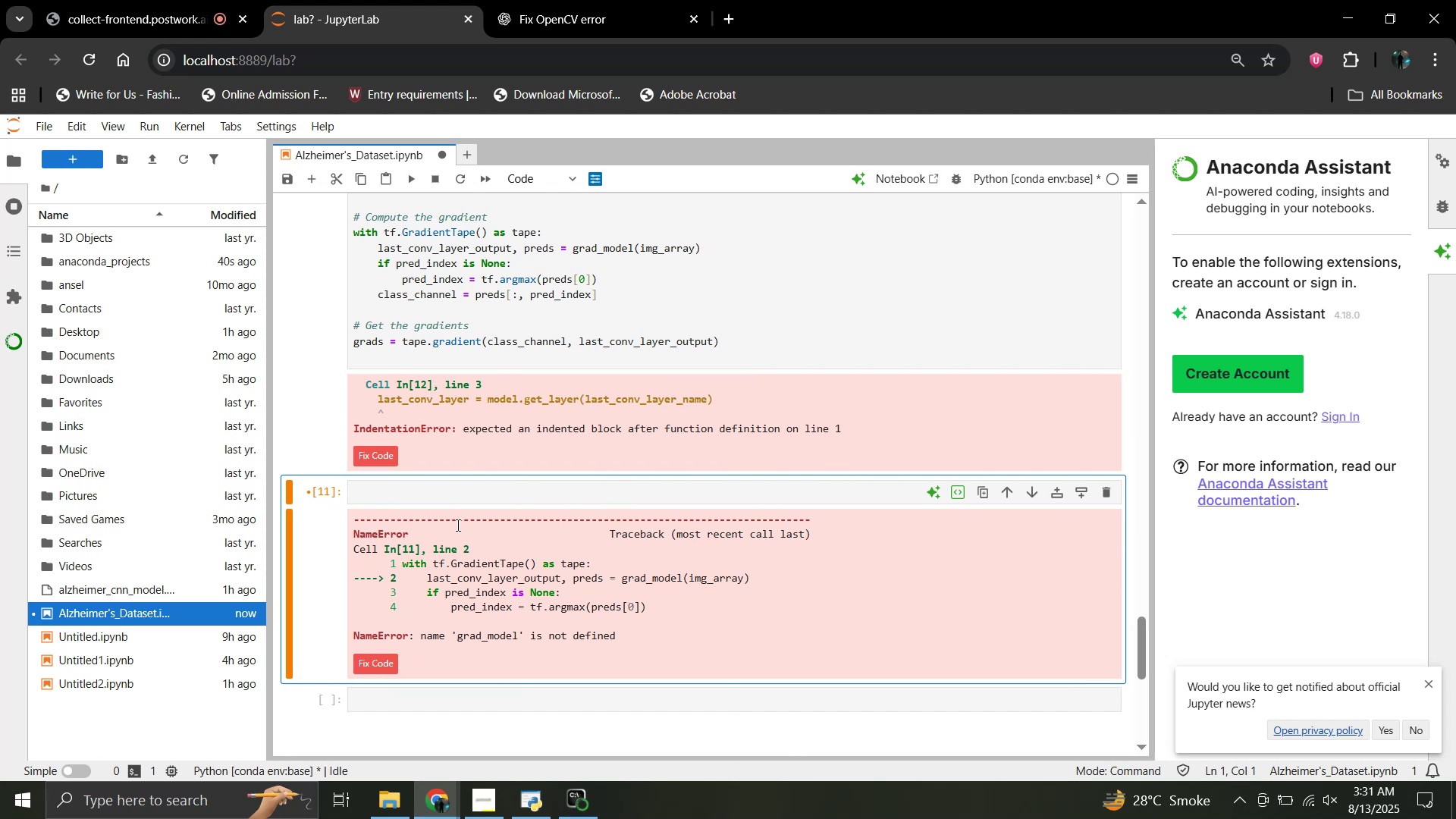 
key(Shift+Enter)
 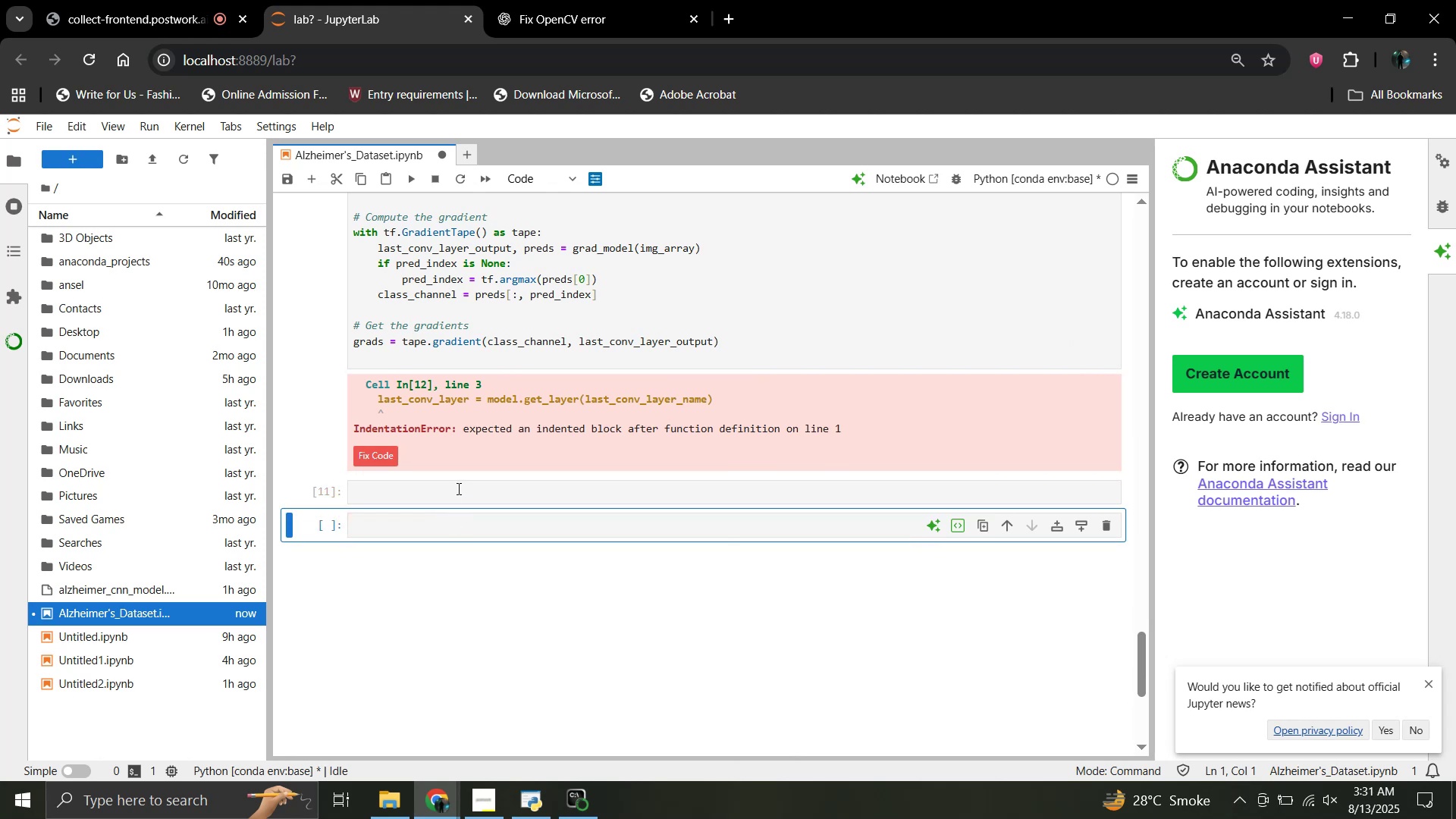 
scroll: coordinate [457, 488], scroll_direction: up, amount: 2.0
 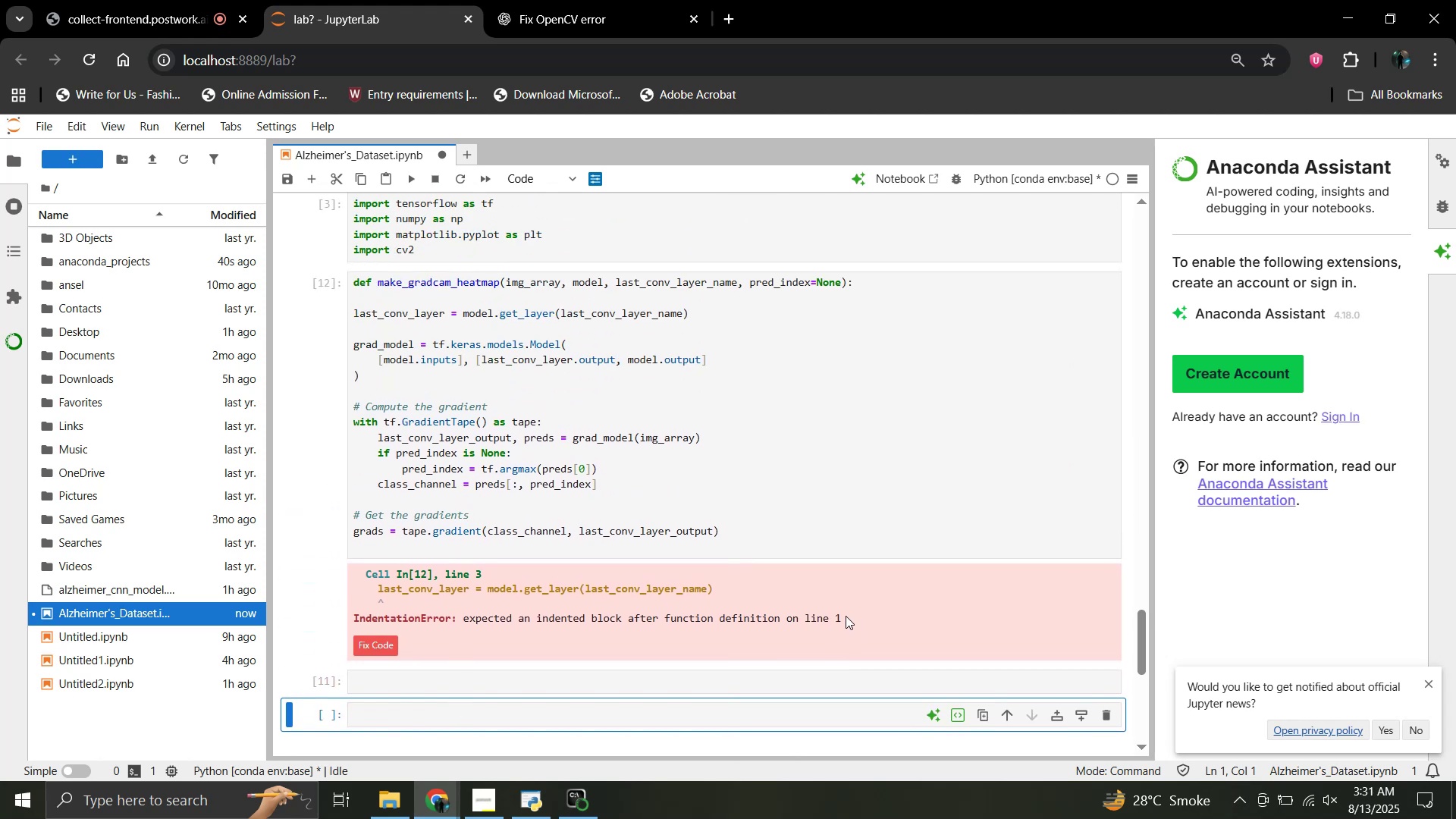 
left_click_drag(start_coordinate=[846, 616], to_coordinate=[363, 575])
 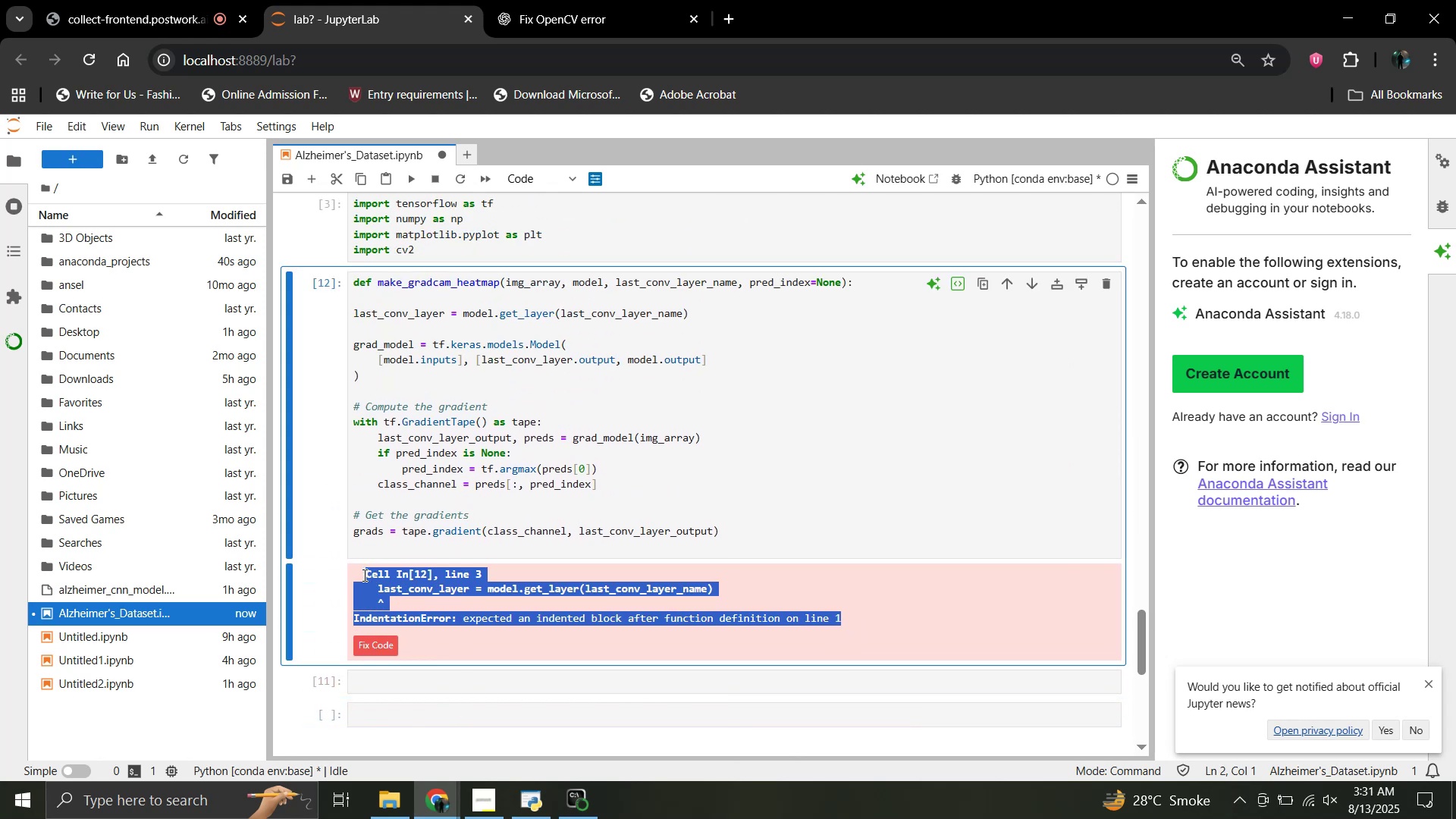 
key(Control+C)
 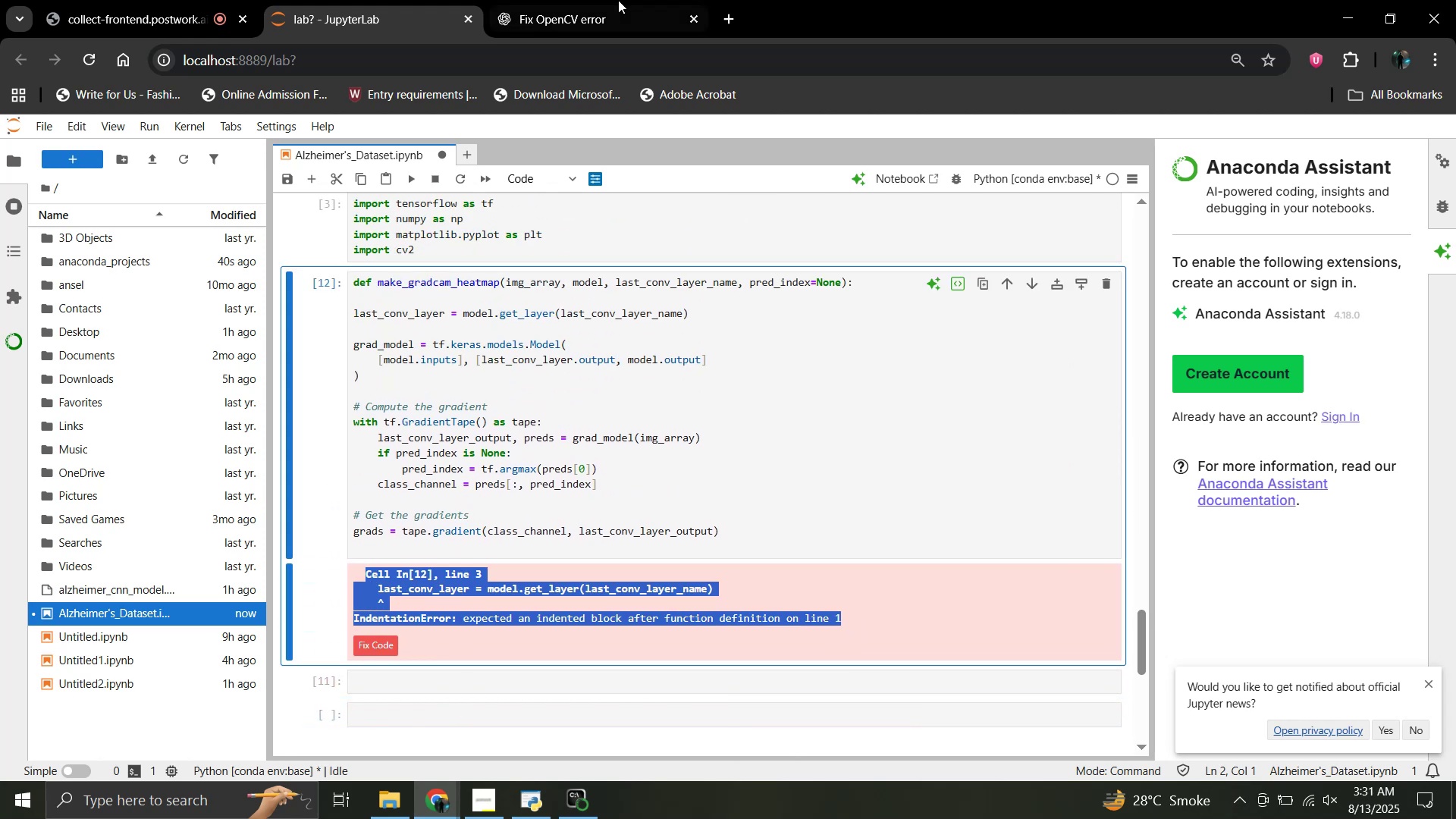 
left_click([600, 0])
 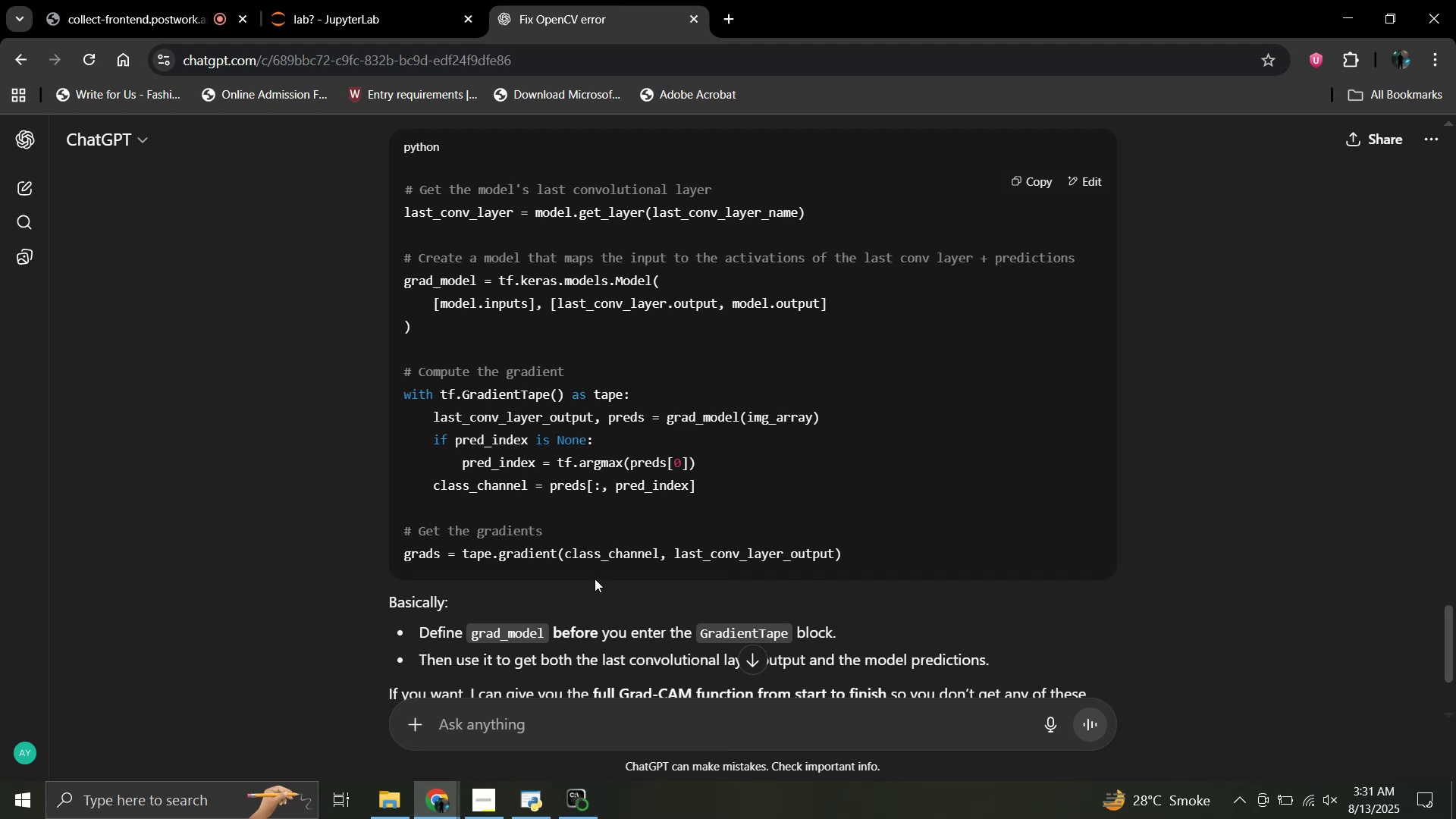 
scroll: coordinate [595, 579], scroll_direction: down, amount: 3.0
 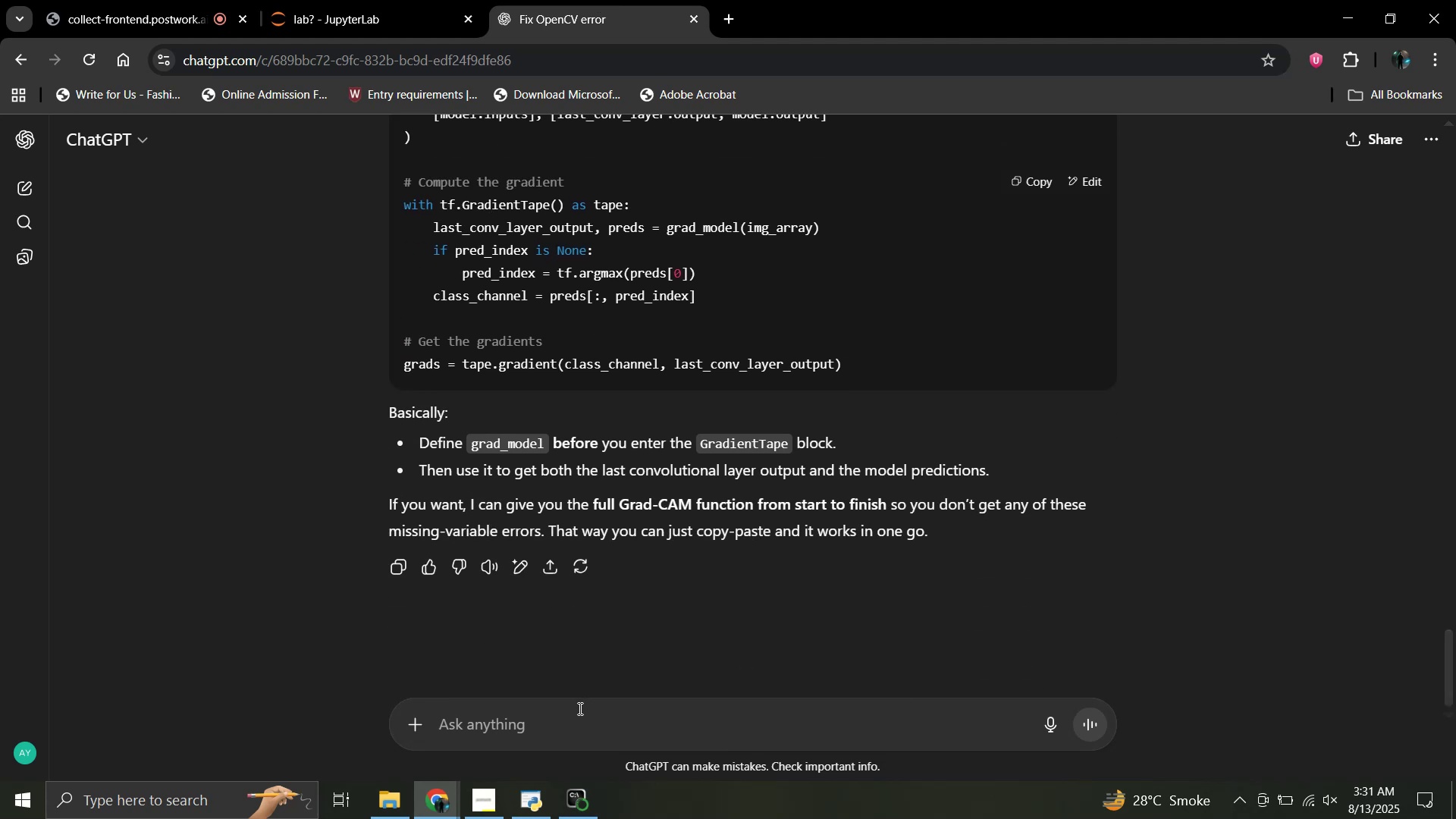 
left_click([579, 714])
 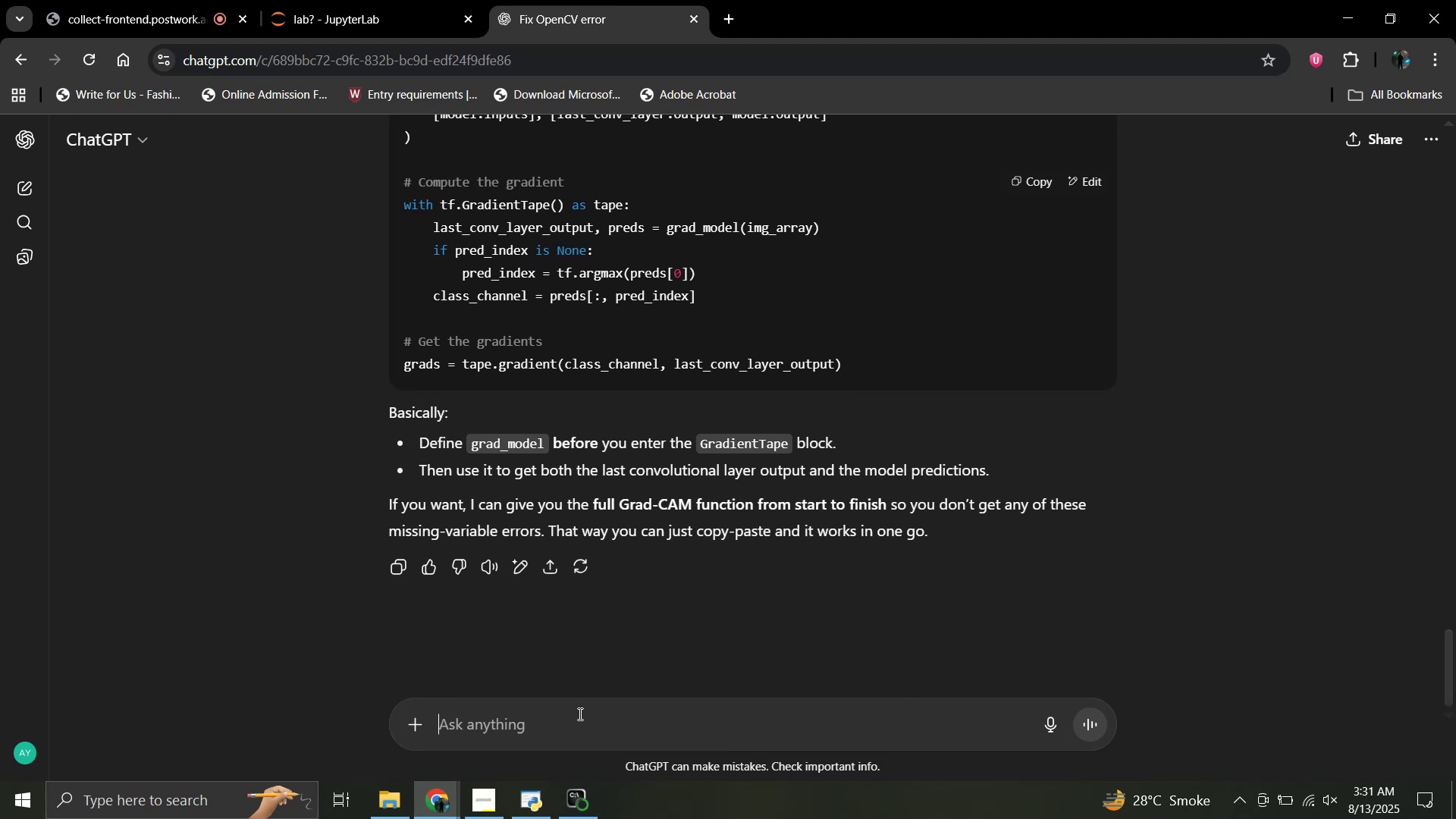 
key(Control+V)
 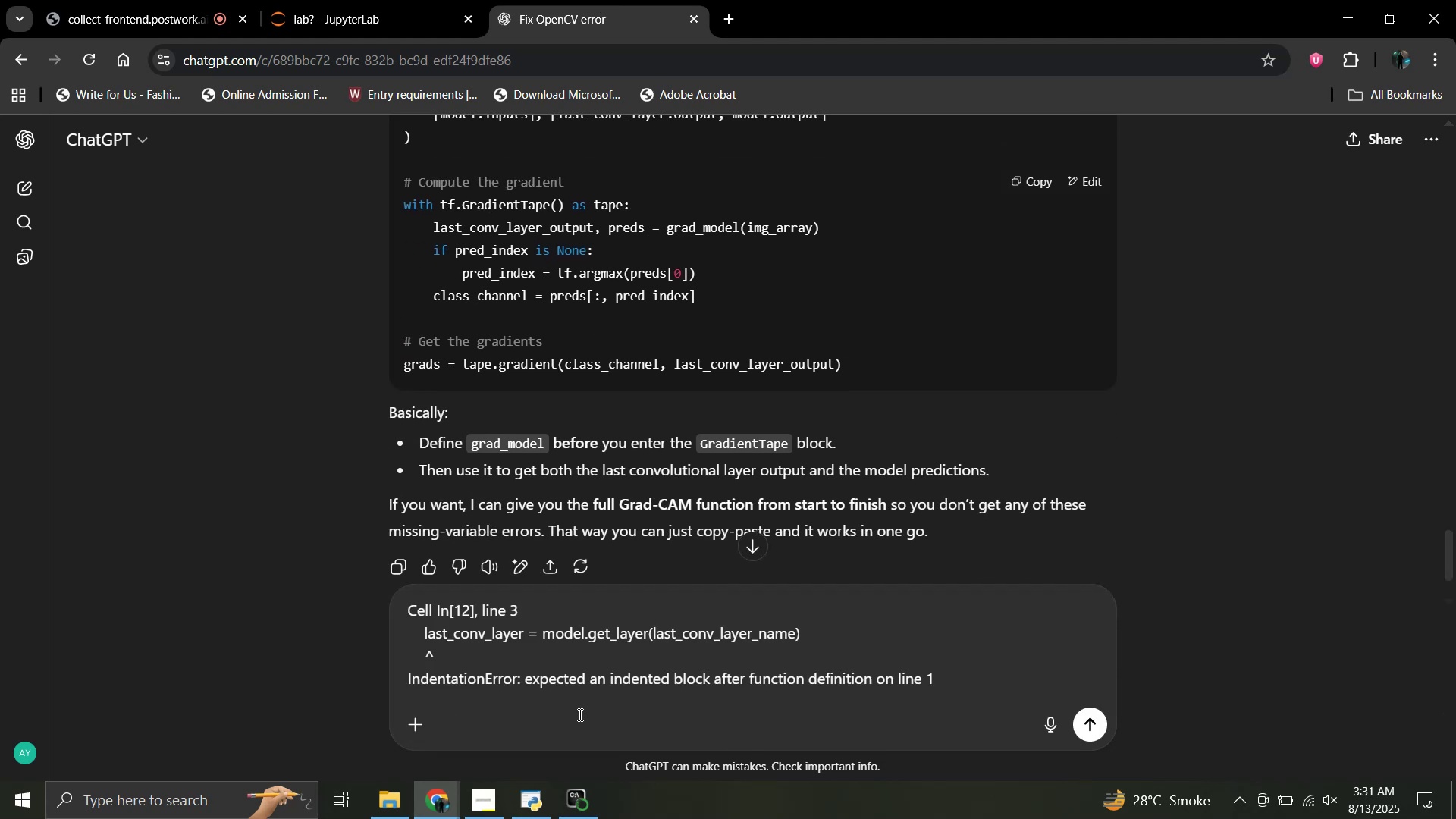 
key(Enter)
 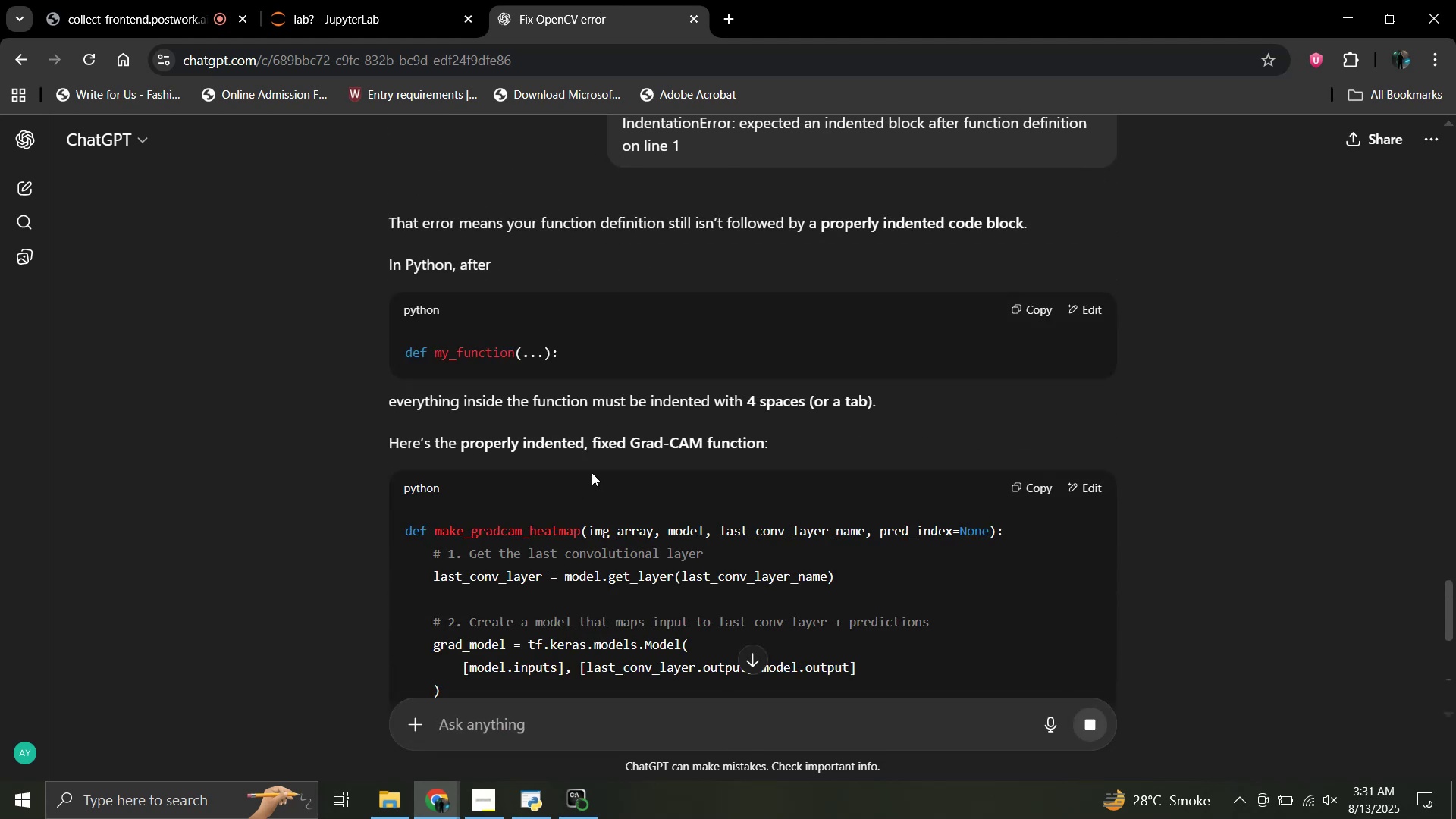 
wait(7.05)
 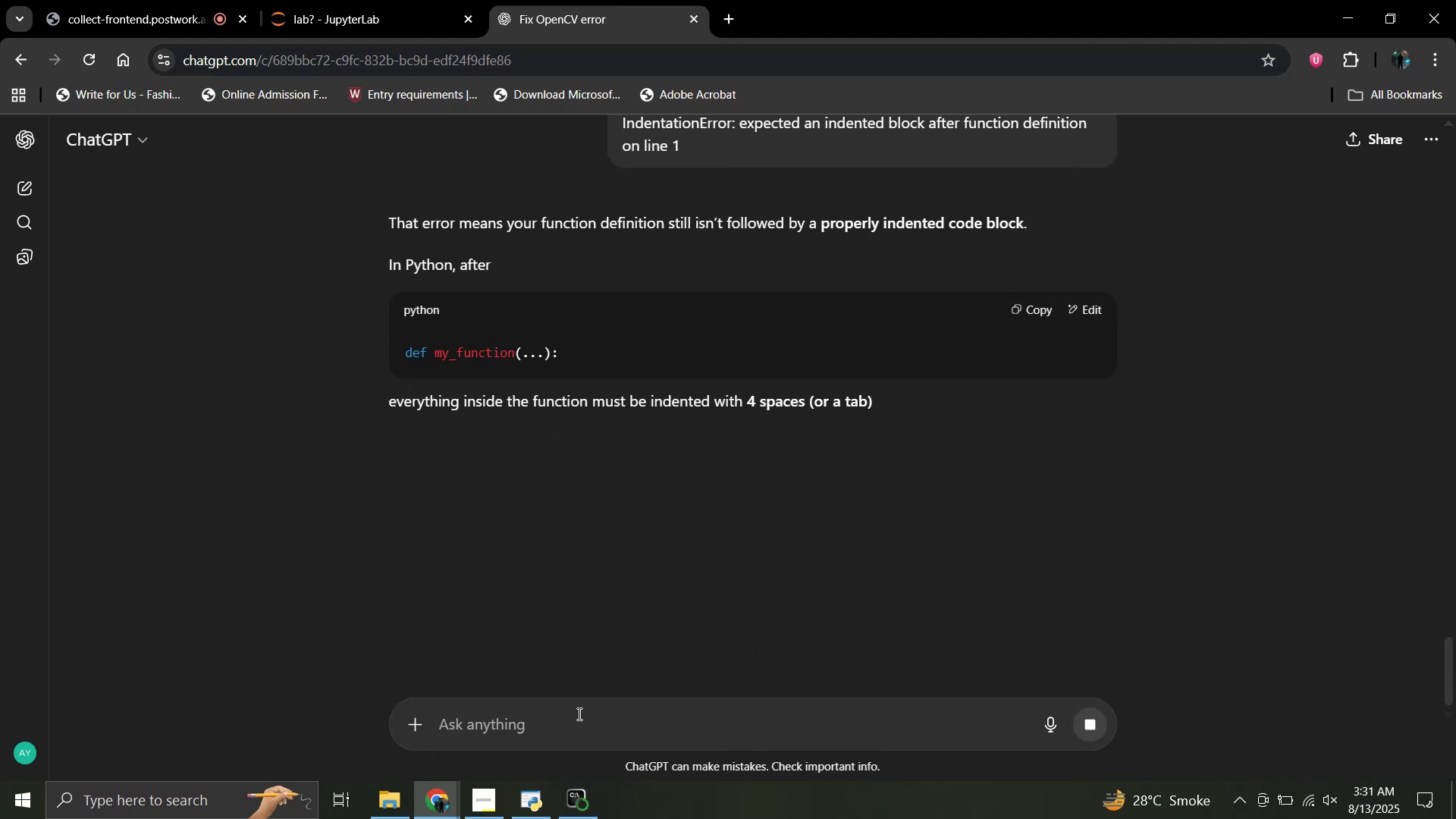 
scroll: coordinate [592, 472], scroll_direction: down, amount: 6.0
 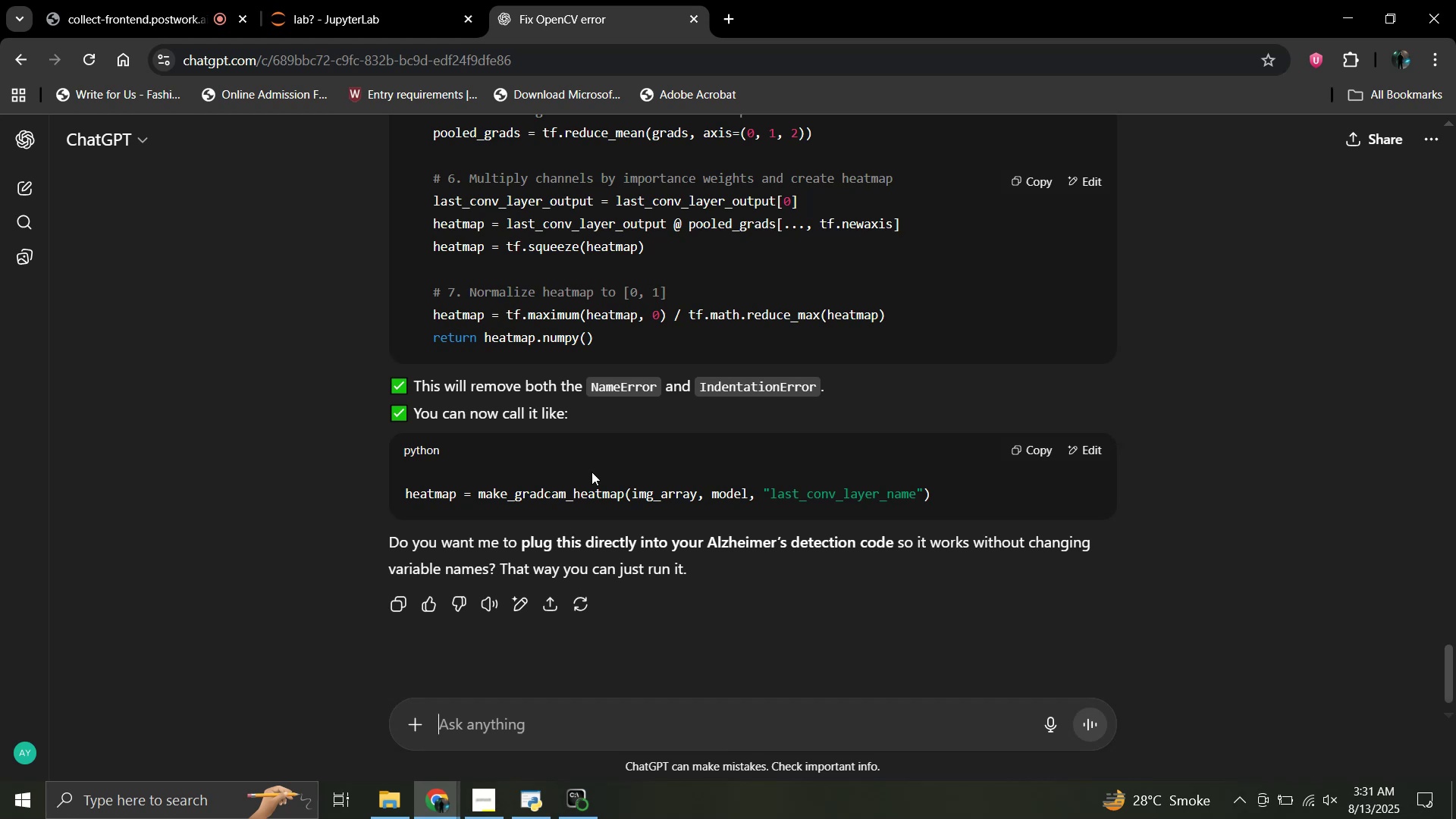 
wait(15.06)
 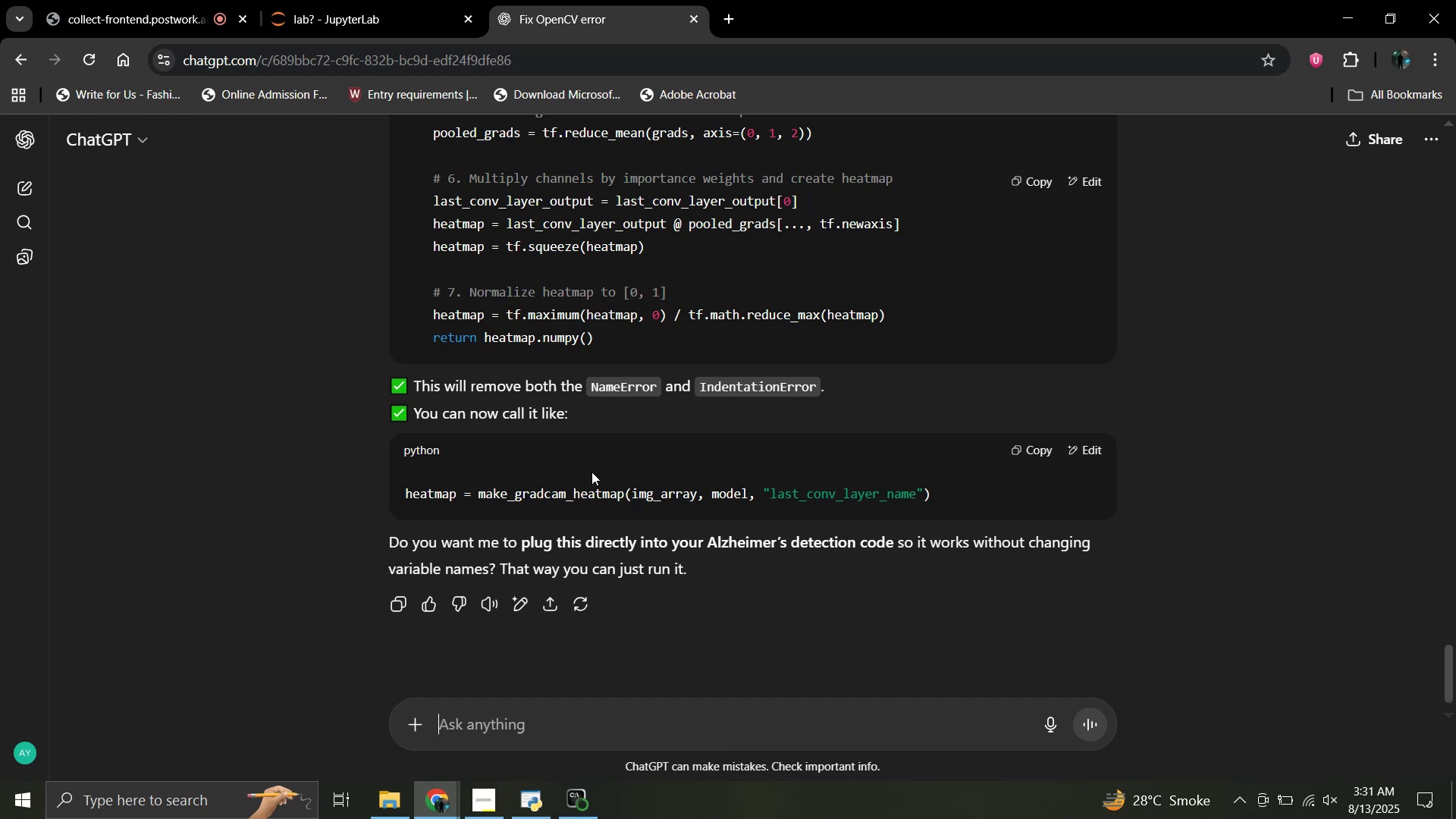 
scroll: coordinate [589, 470], scroll_direction: up, amount: 8.0
 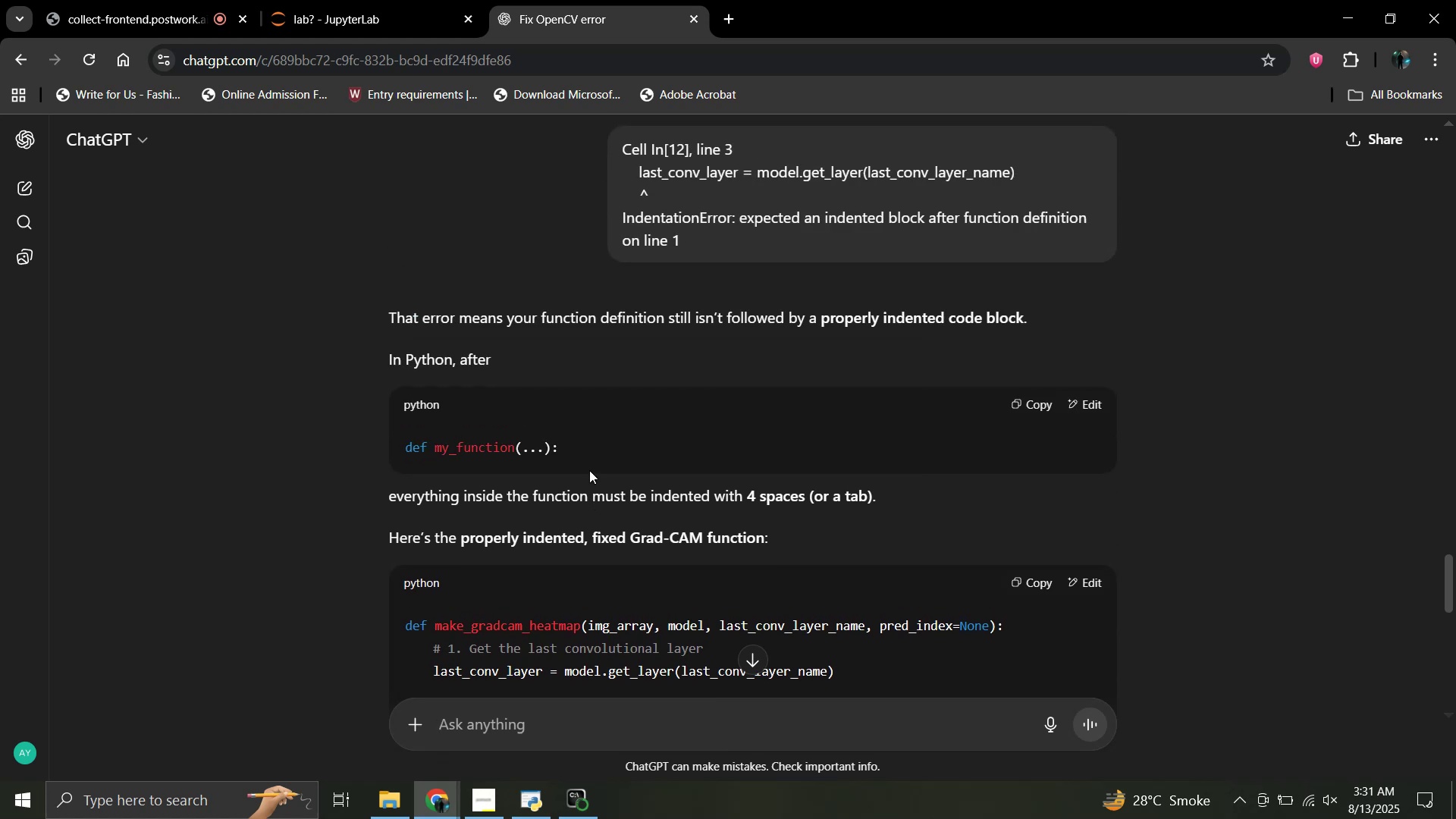 
scroll: coordinate [589, 470], scroll_direction: down, amount: 2.0
 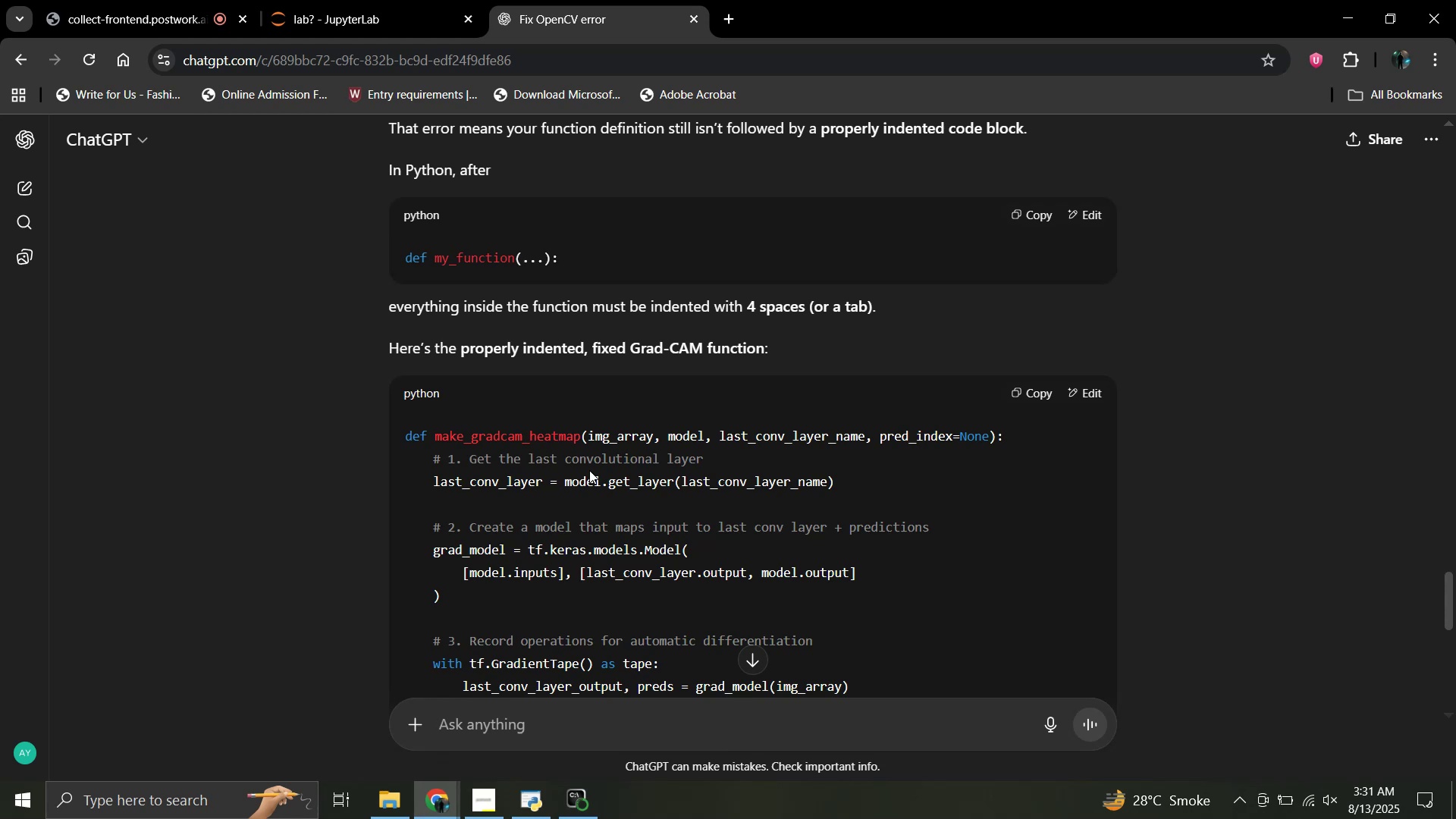 
wait(6.01)
 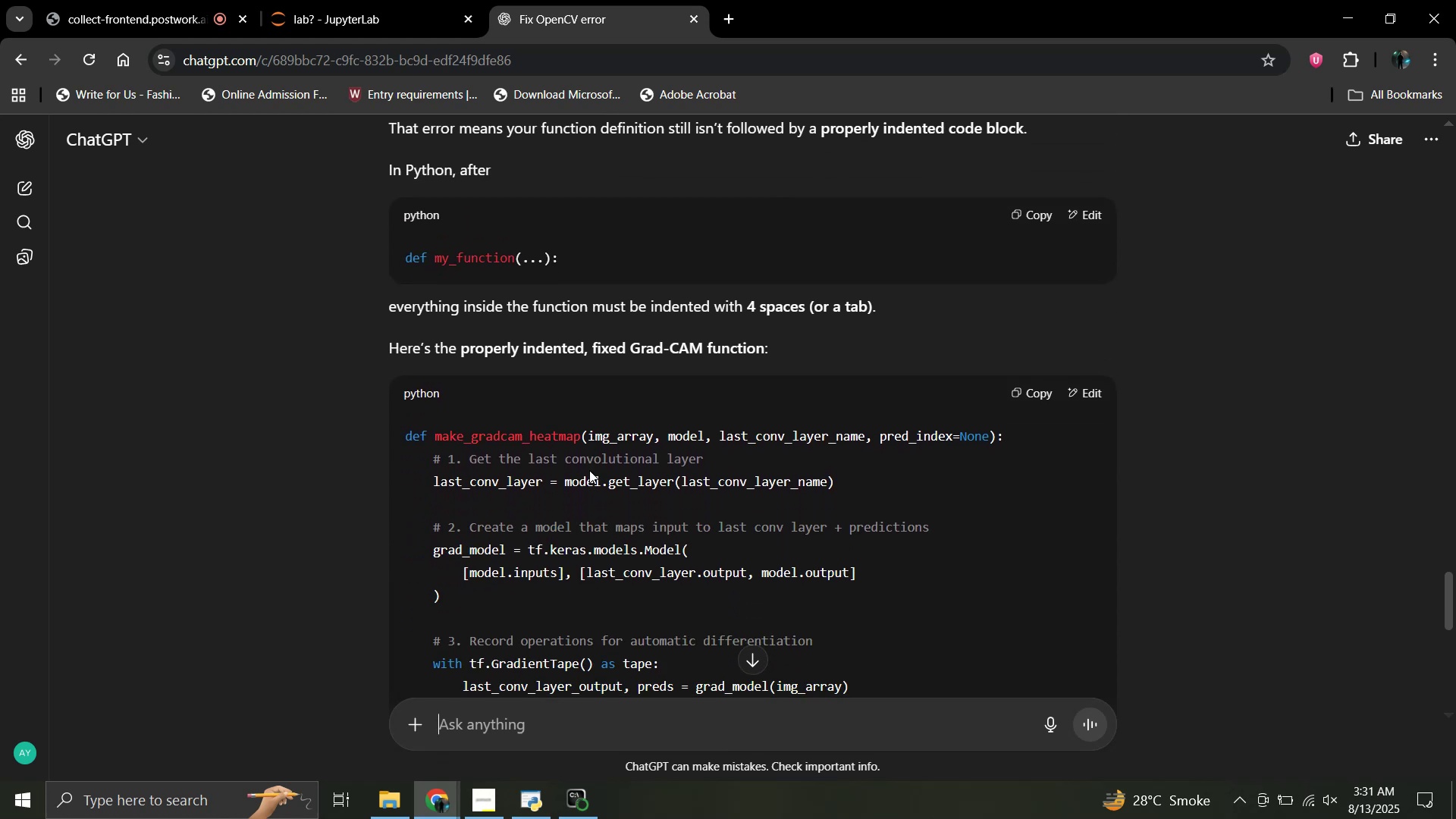 
scroll: coordinate [589, 470], scroll_direction: down, amount: 2.0
 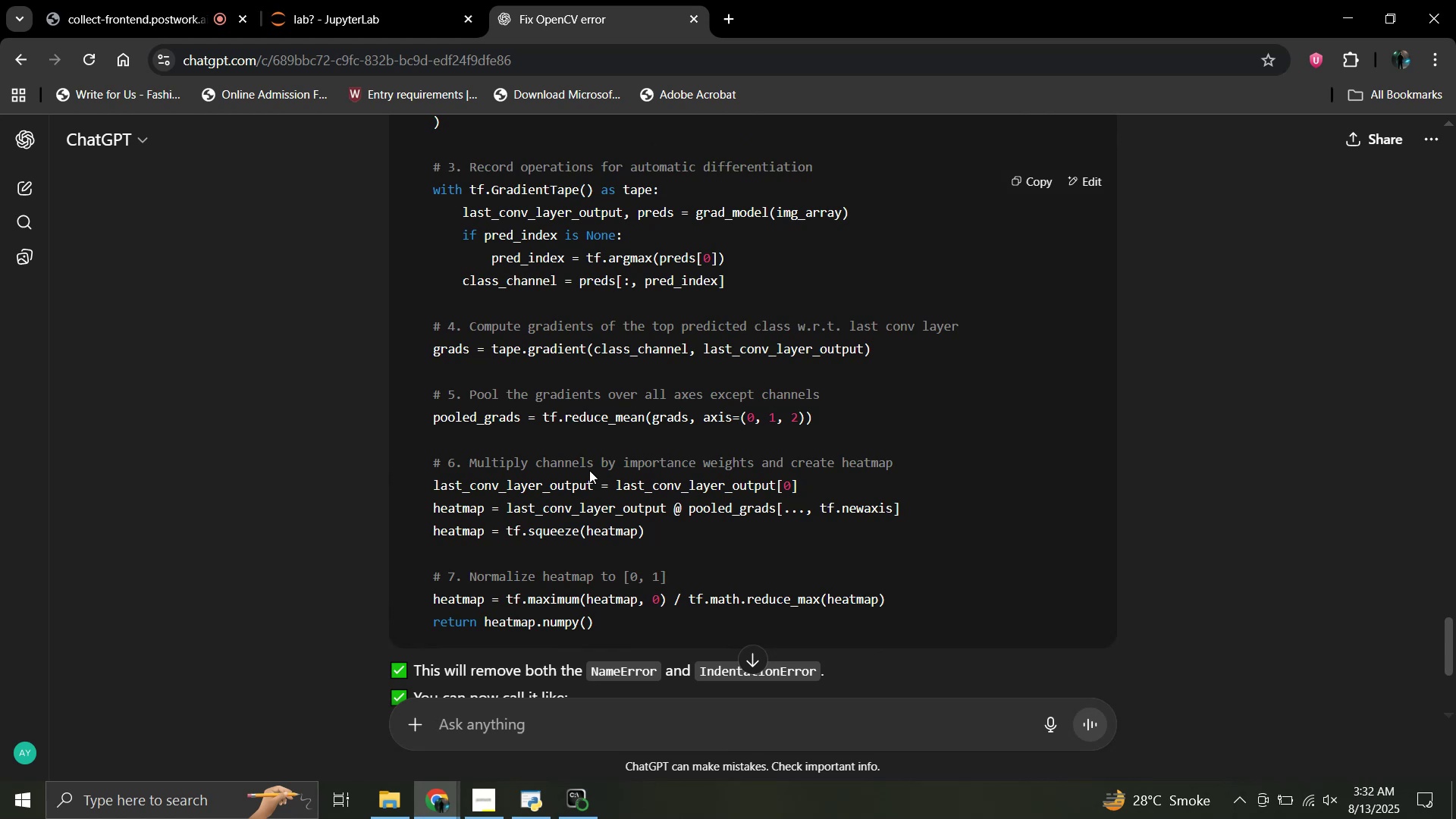 
wait(12.85)
 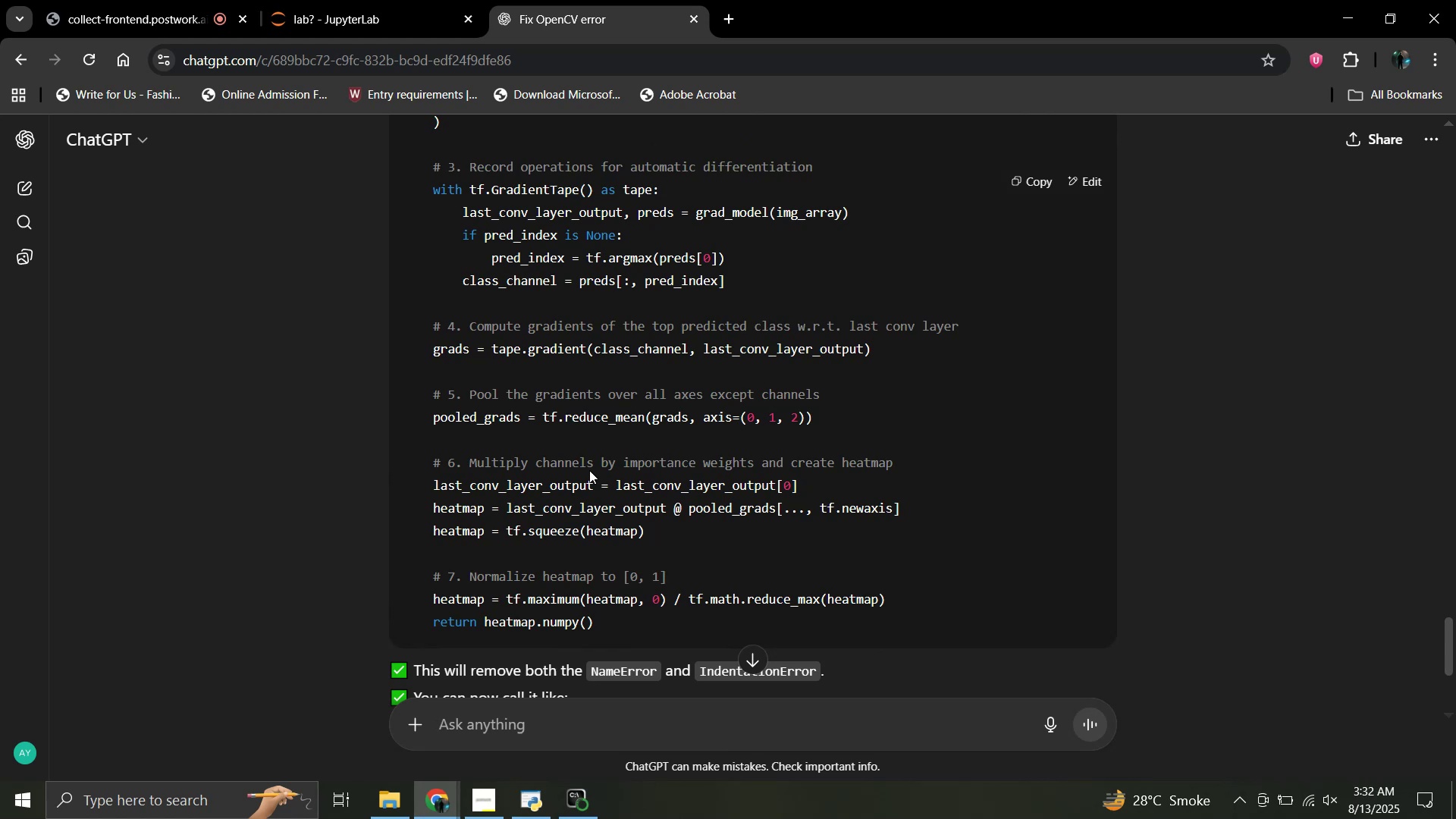 
scroll: coordinate [589, 470], scroll_direction: up, amount: 4.0
 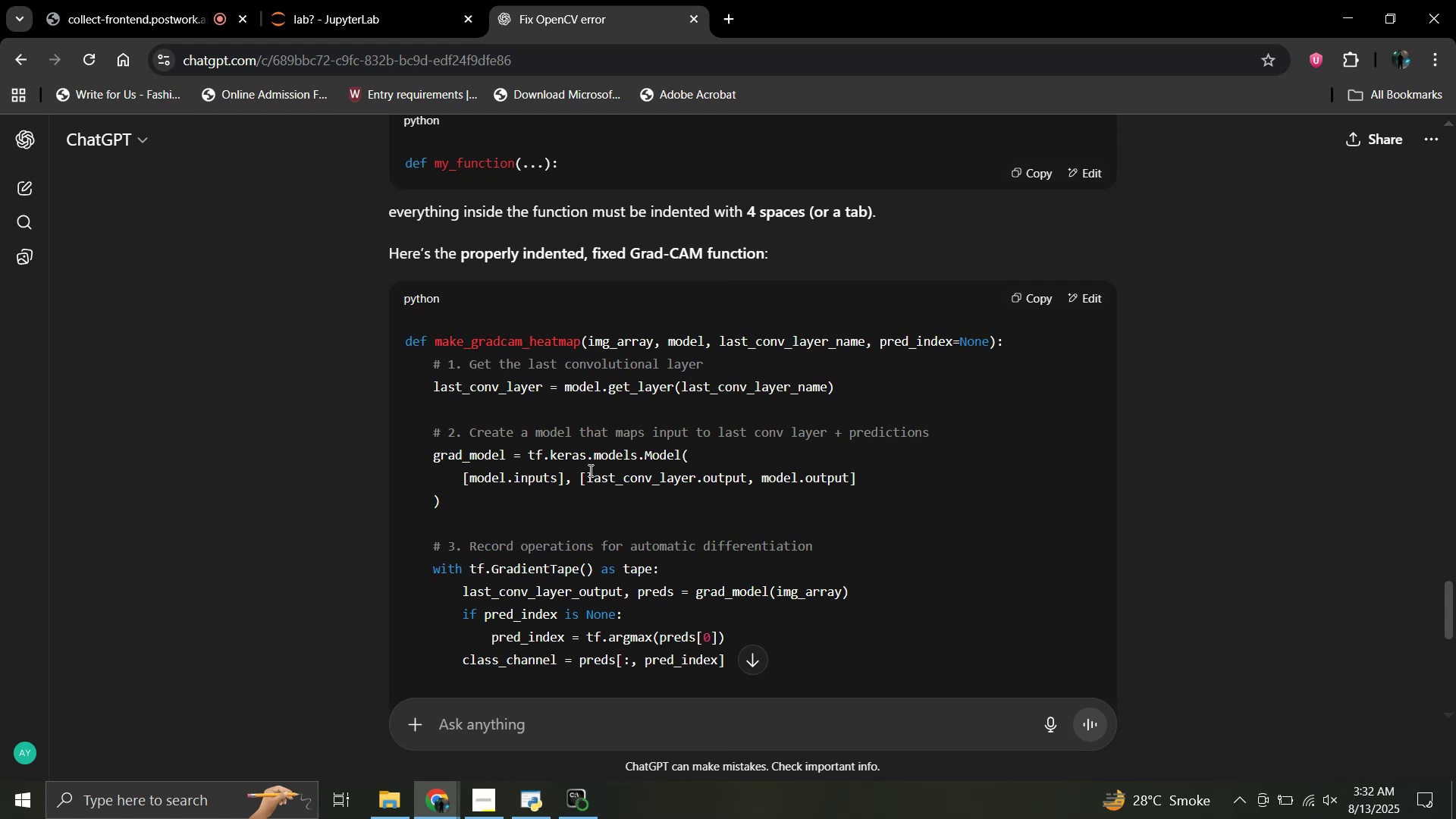 
wait(16.11)
 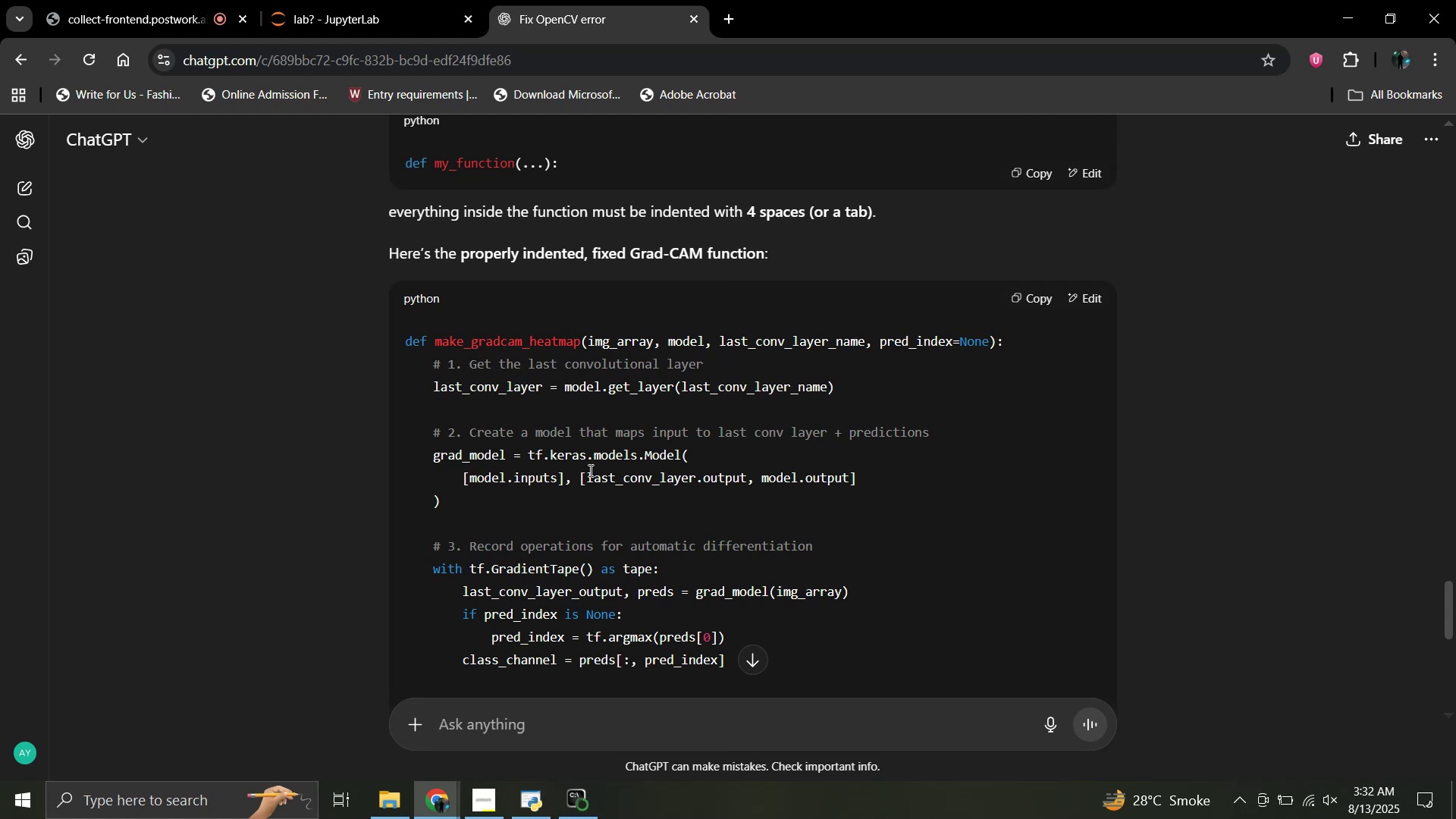 
left_click([288, 0])
 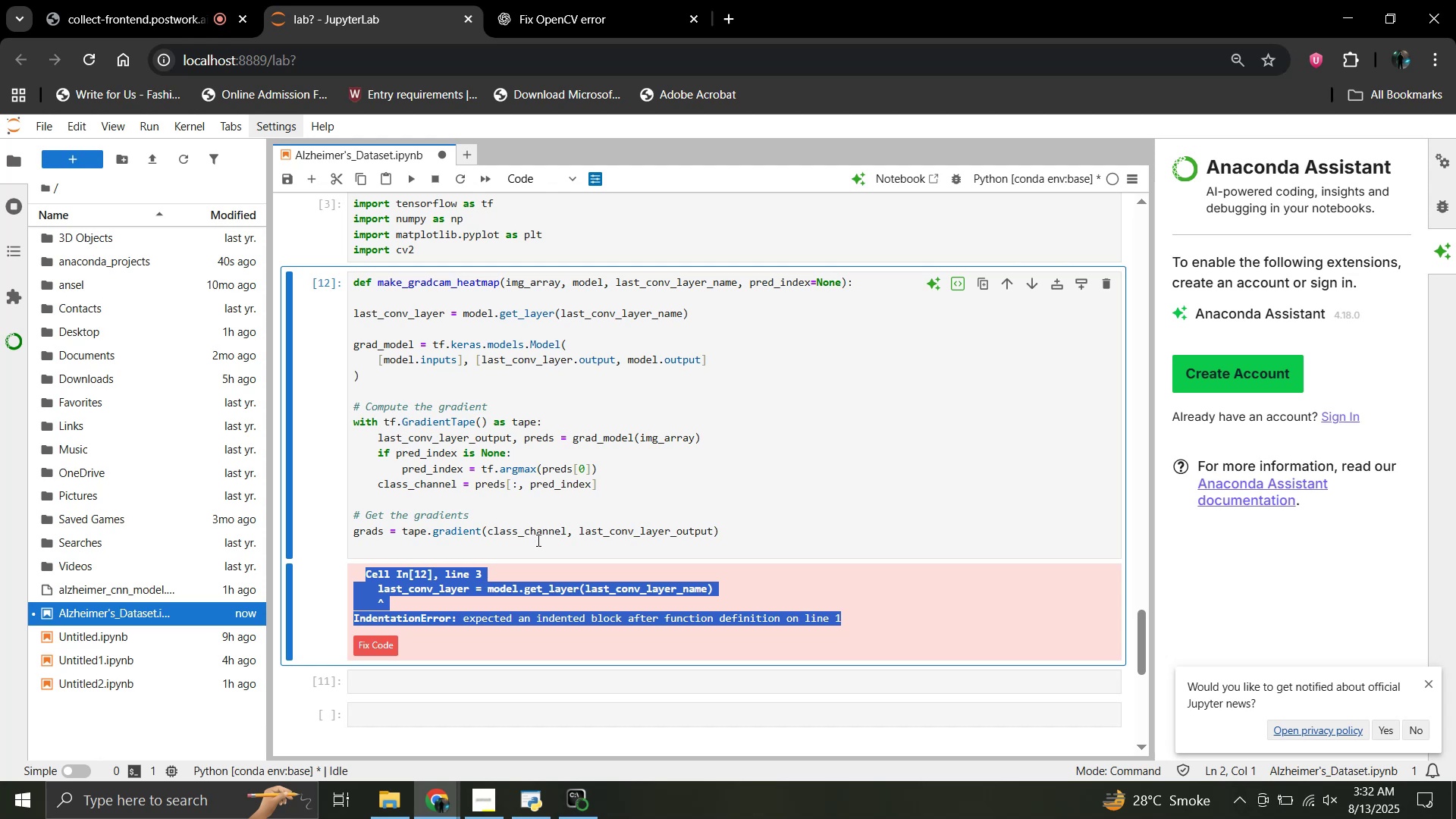 
left_click([575, 566])
 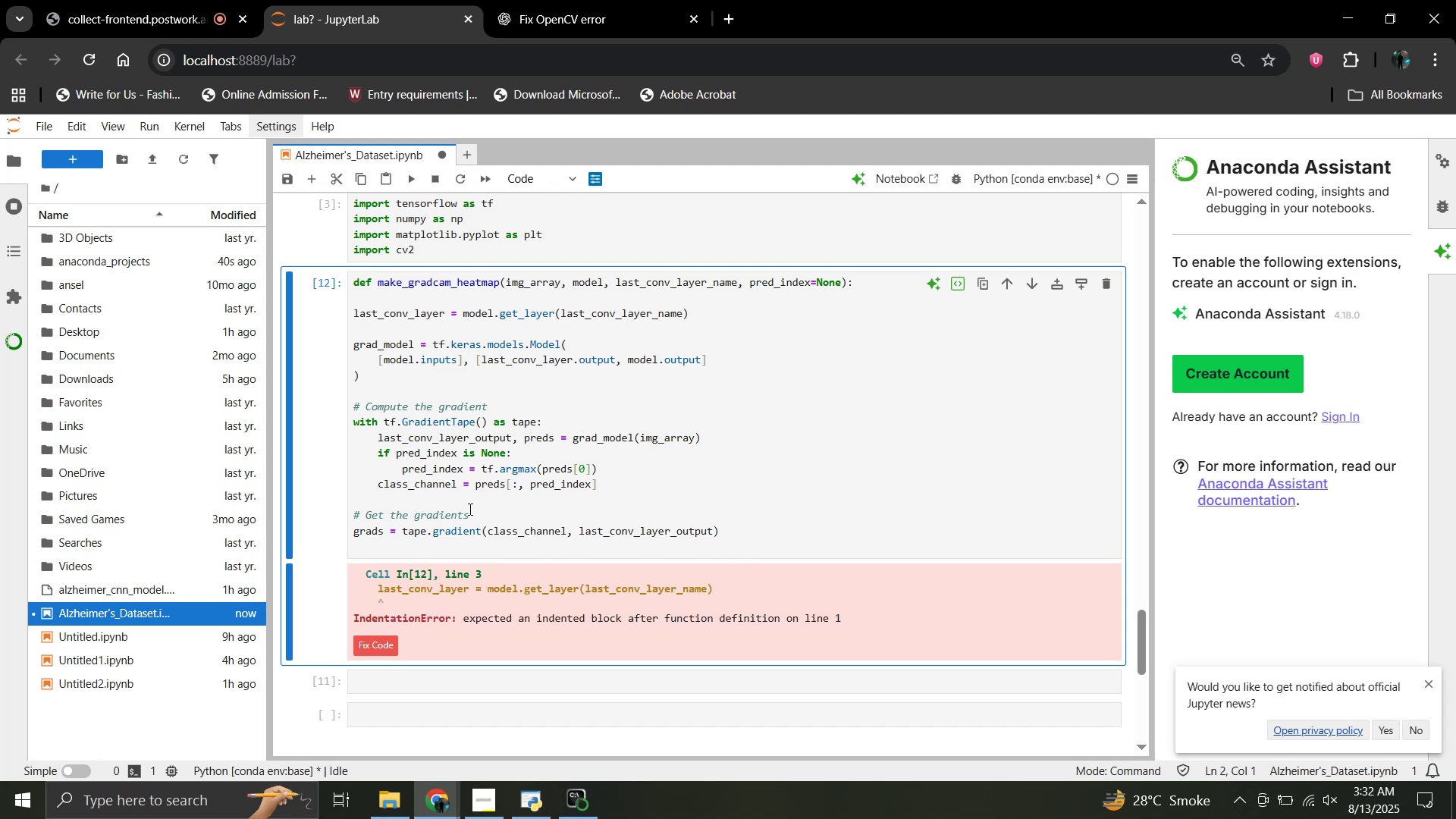 
wait(7.11)
 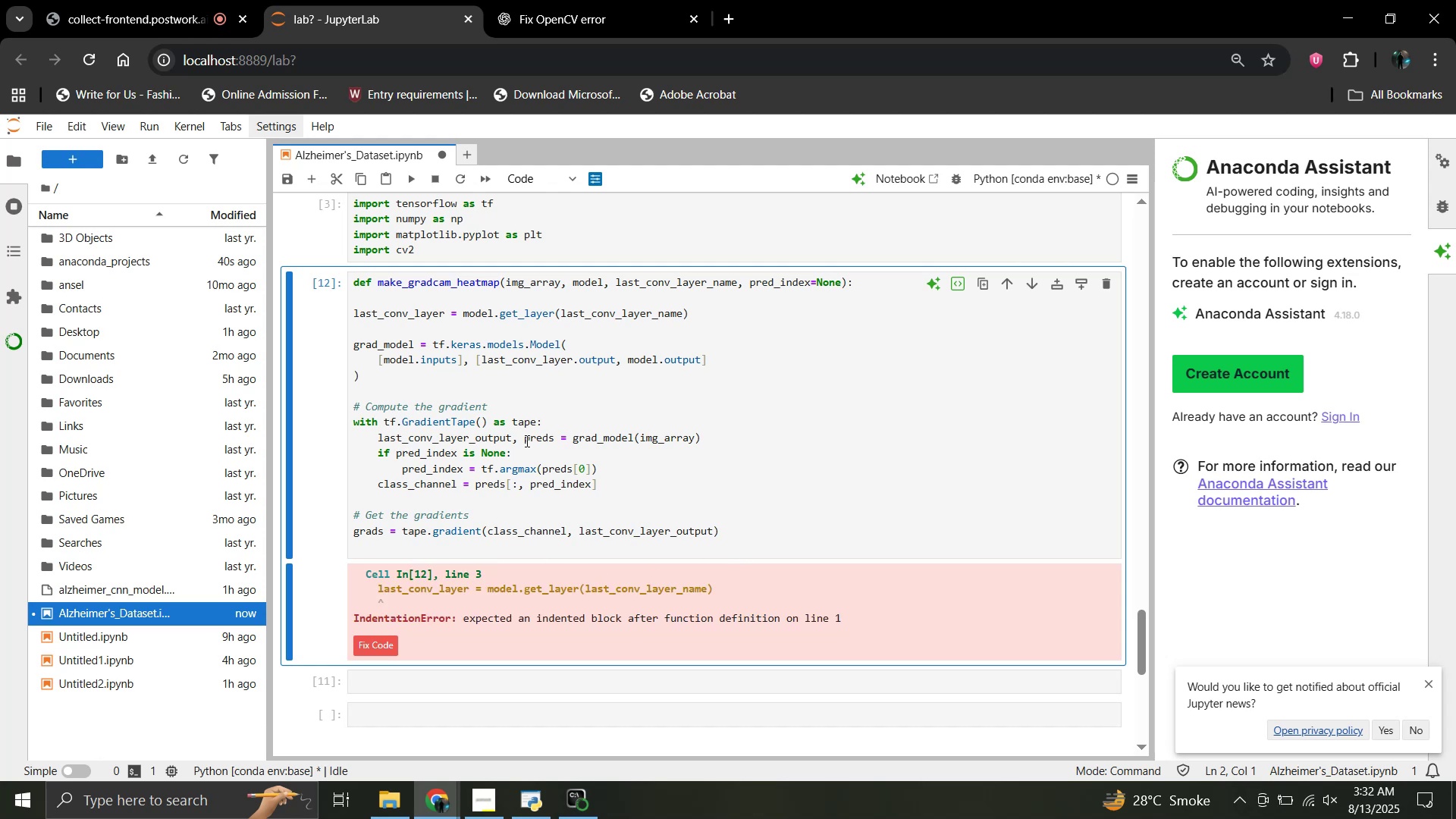 
left_click([736, 555])
 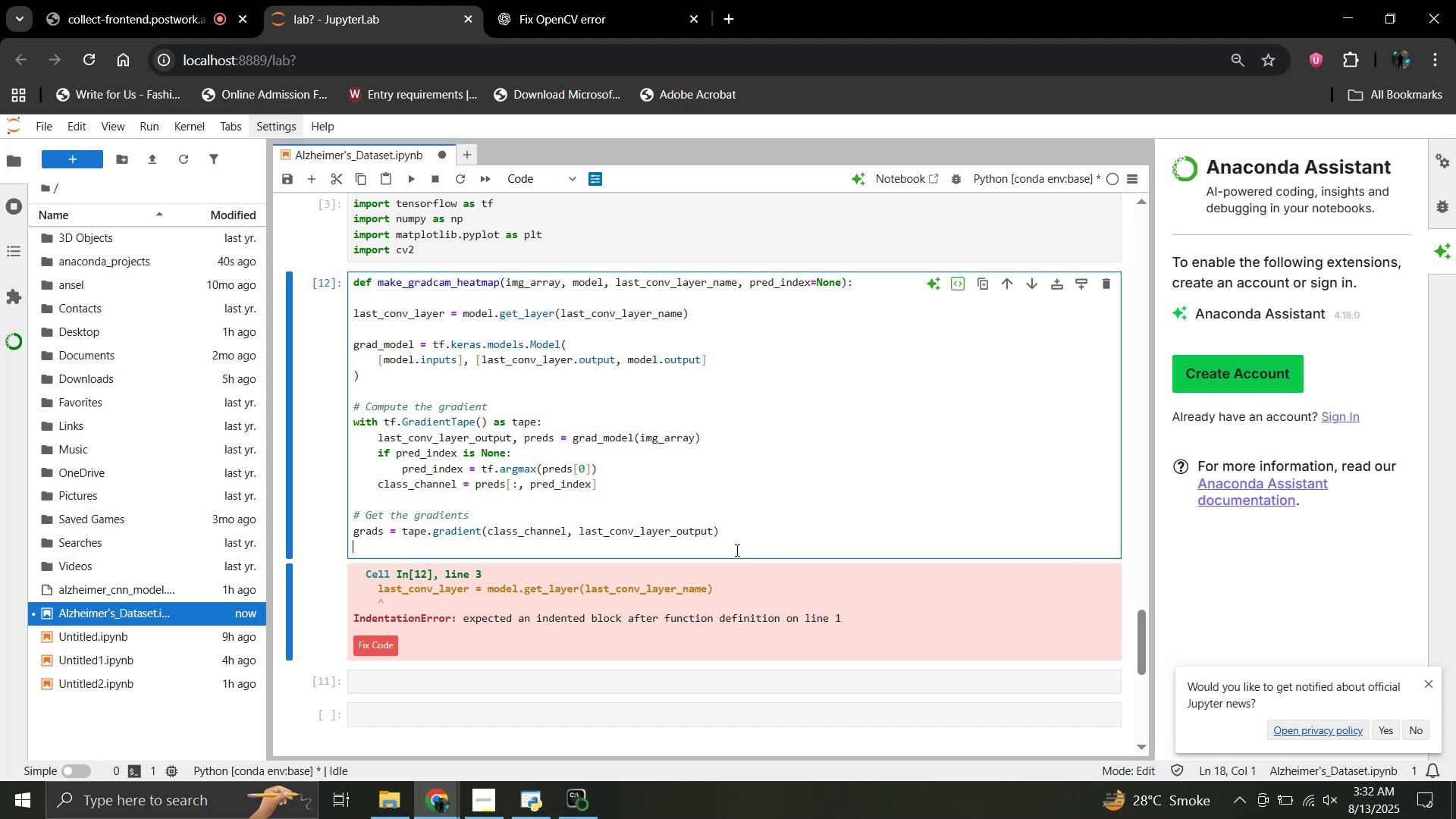 
left_click([736, 550])
 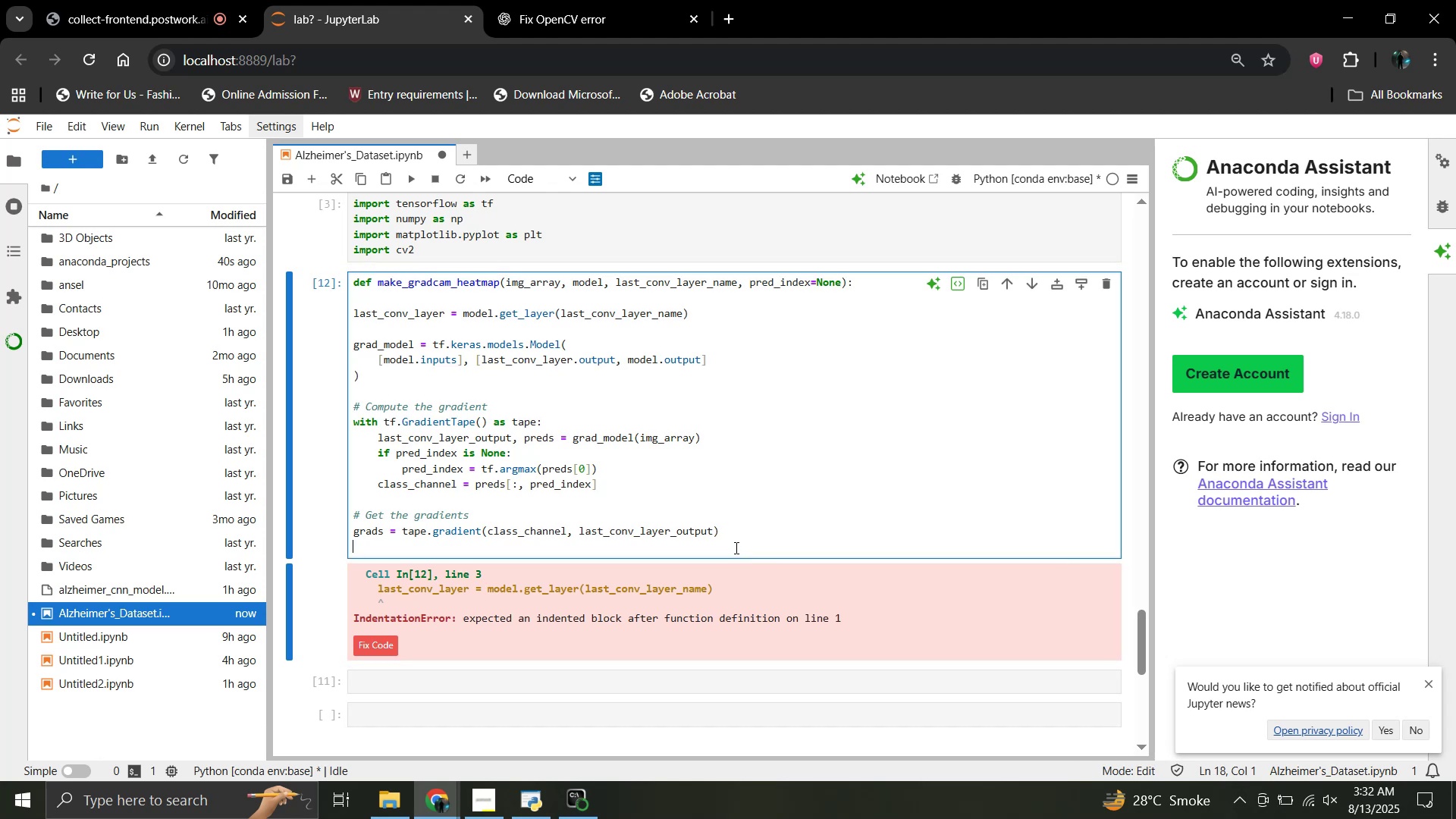 
left_click([735, 548])
 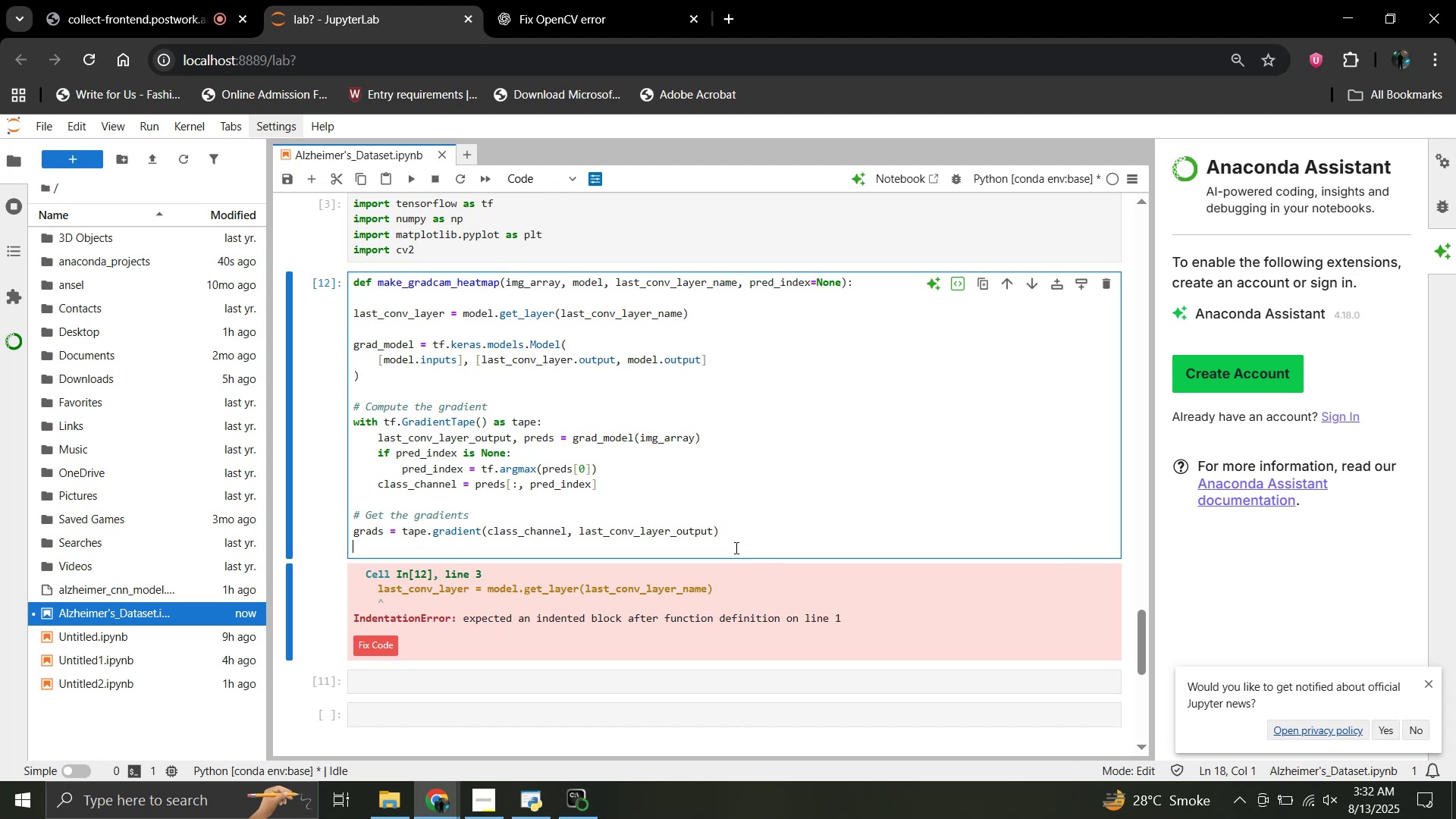 
wait(13.18)
 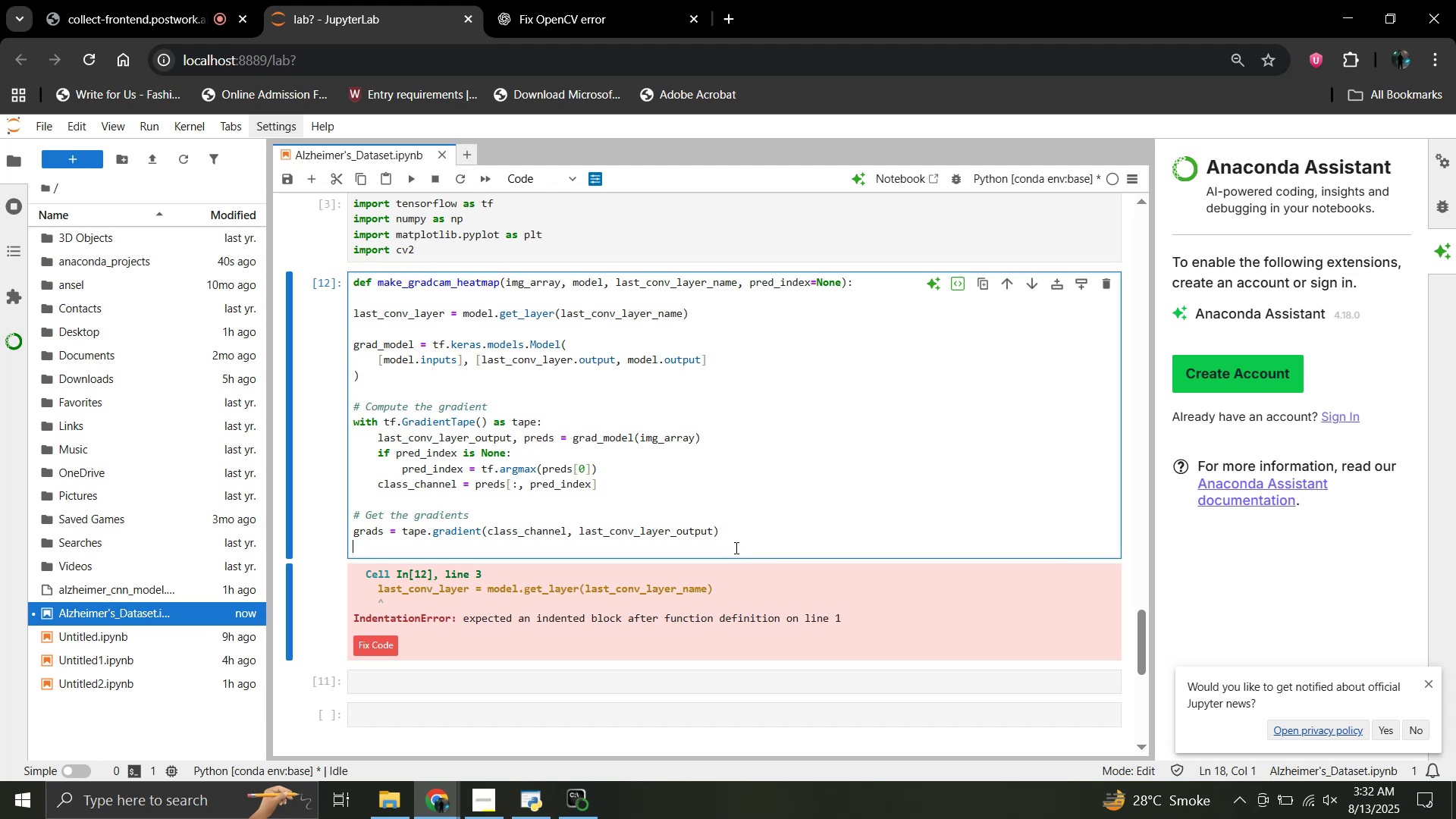 
key(Enter)
 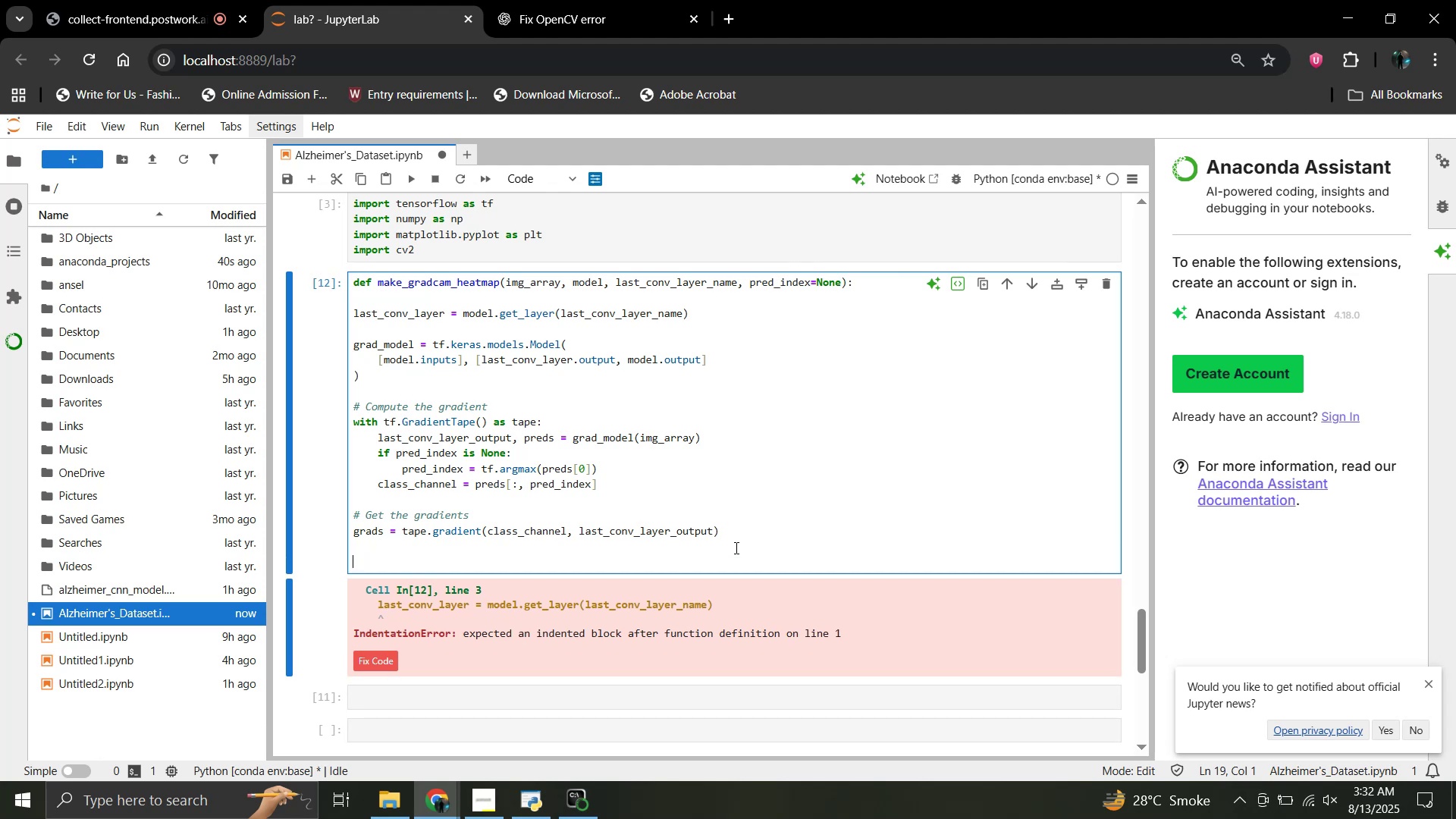 
type(pooled_grads = tf.reduce_mean(grads)
 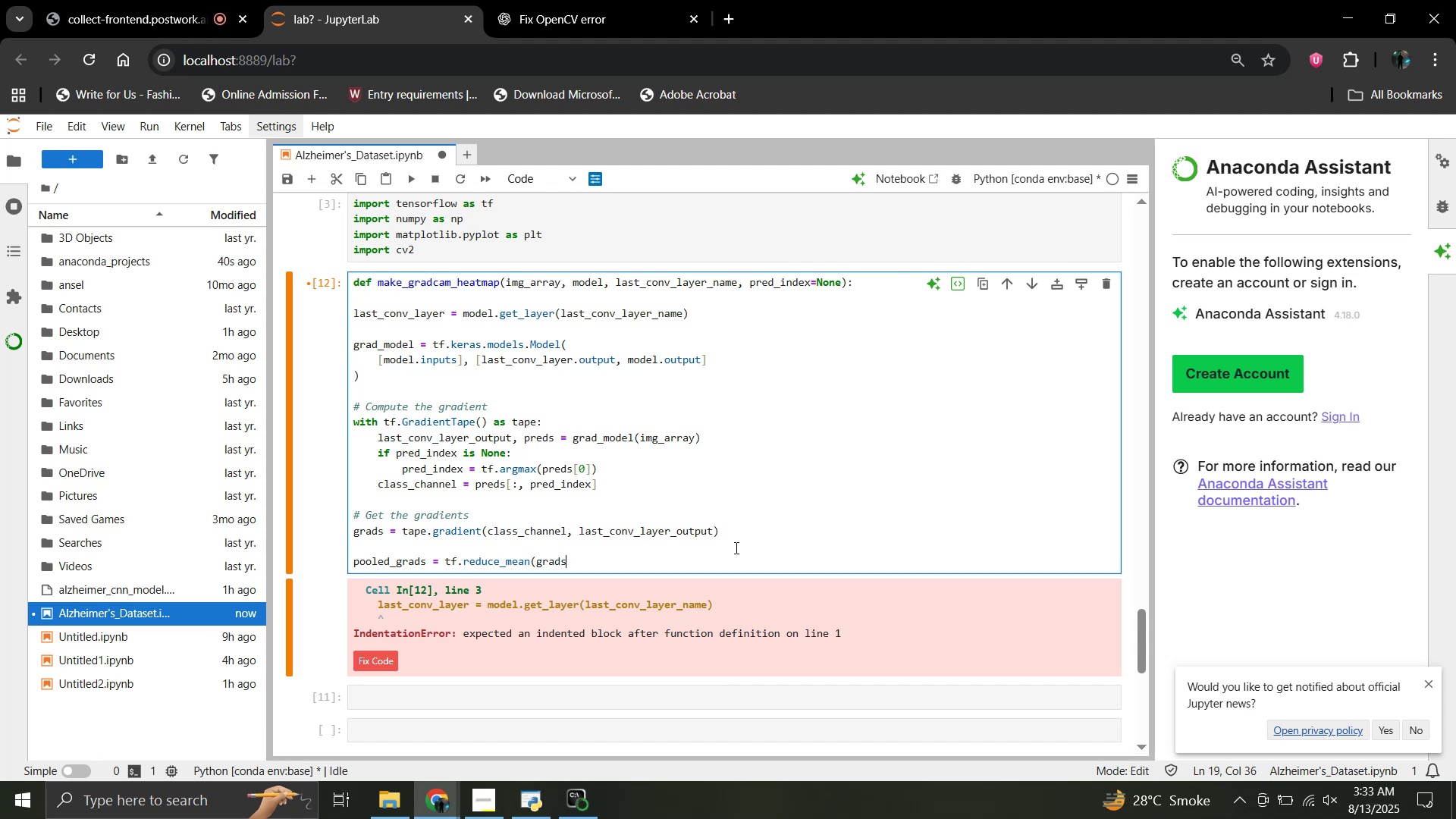 
type(, axis)
 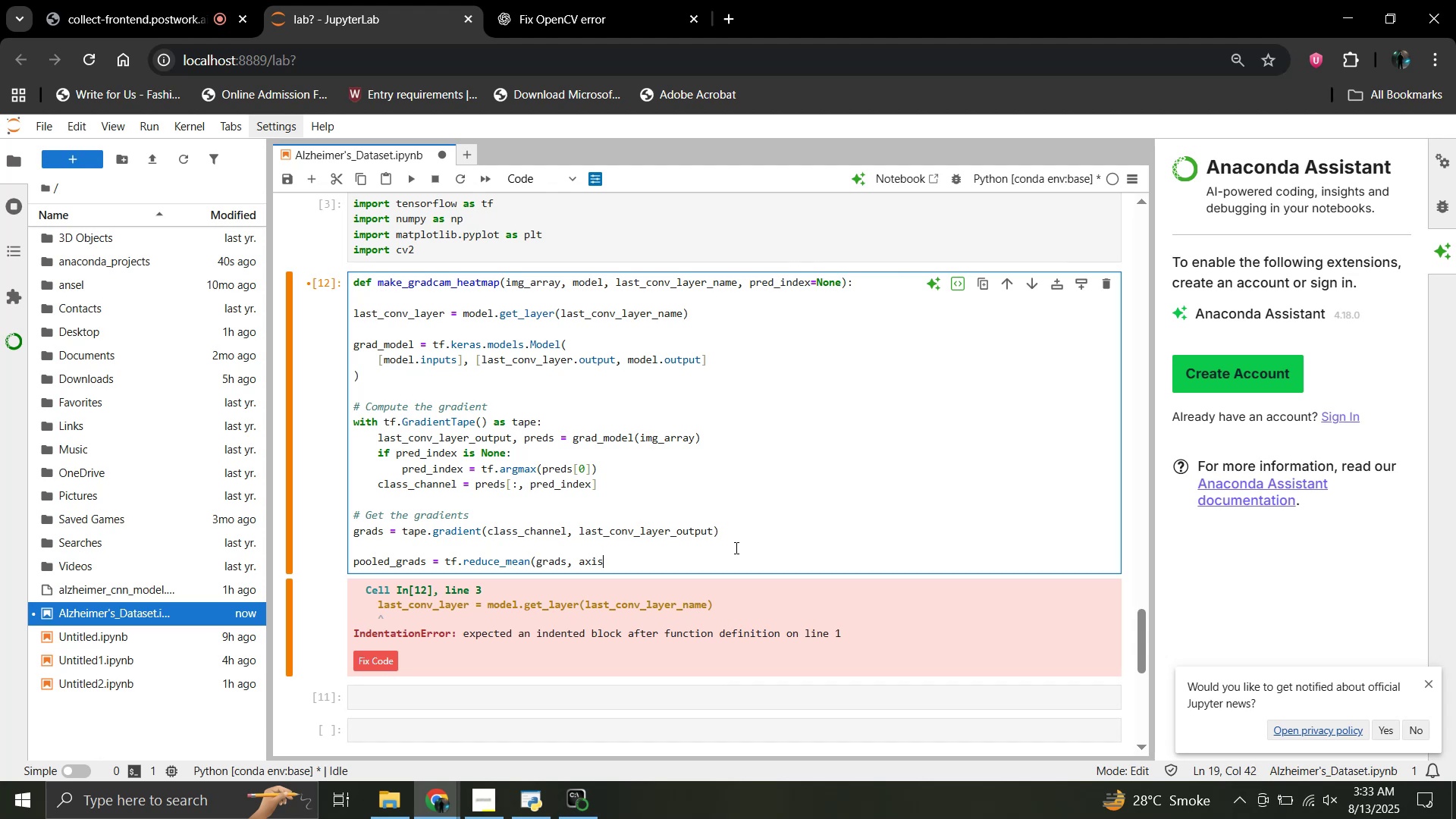 
type(=(0, 1, 2)))
 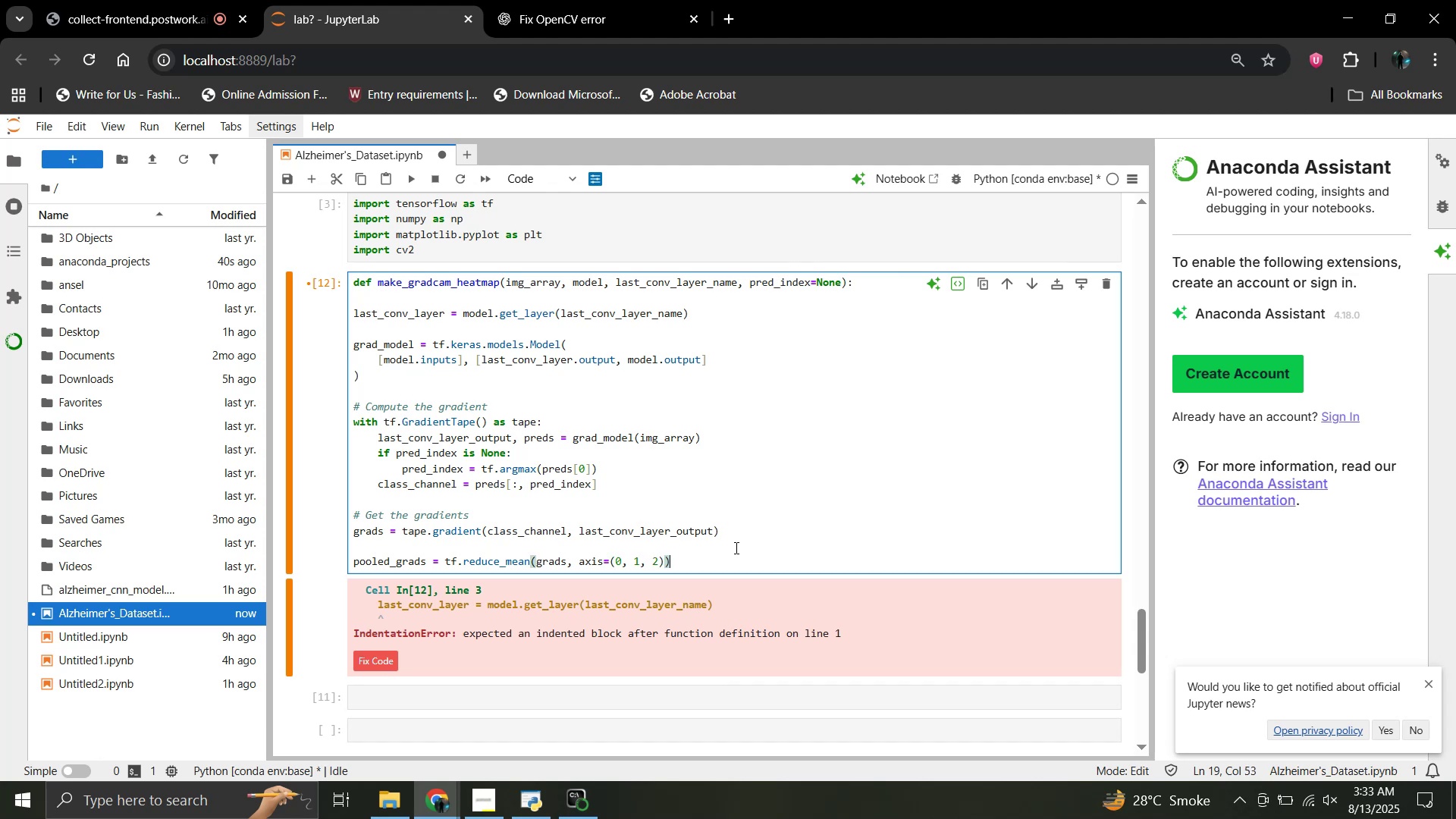 
key(Enter)
 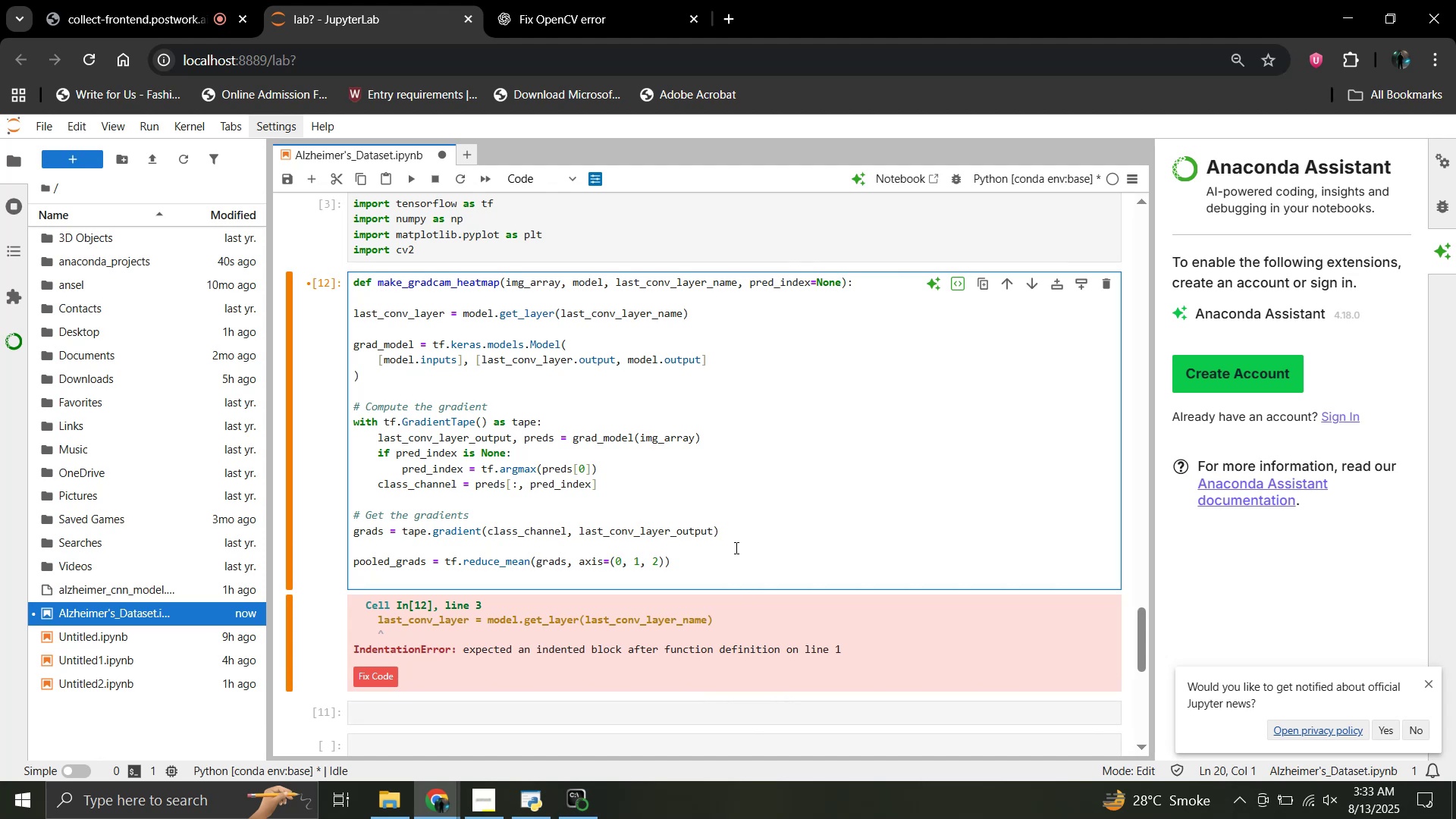 
wait(14.47)
 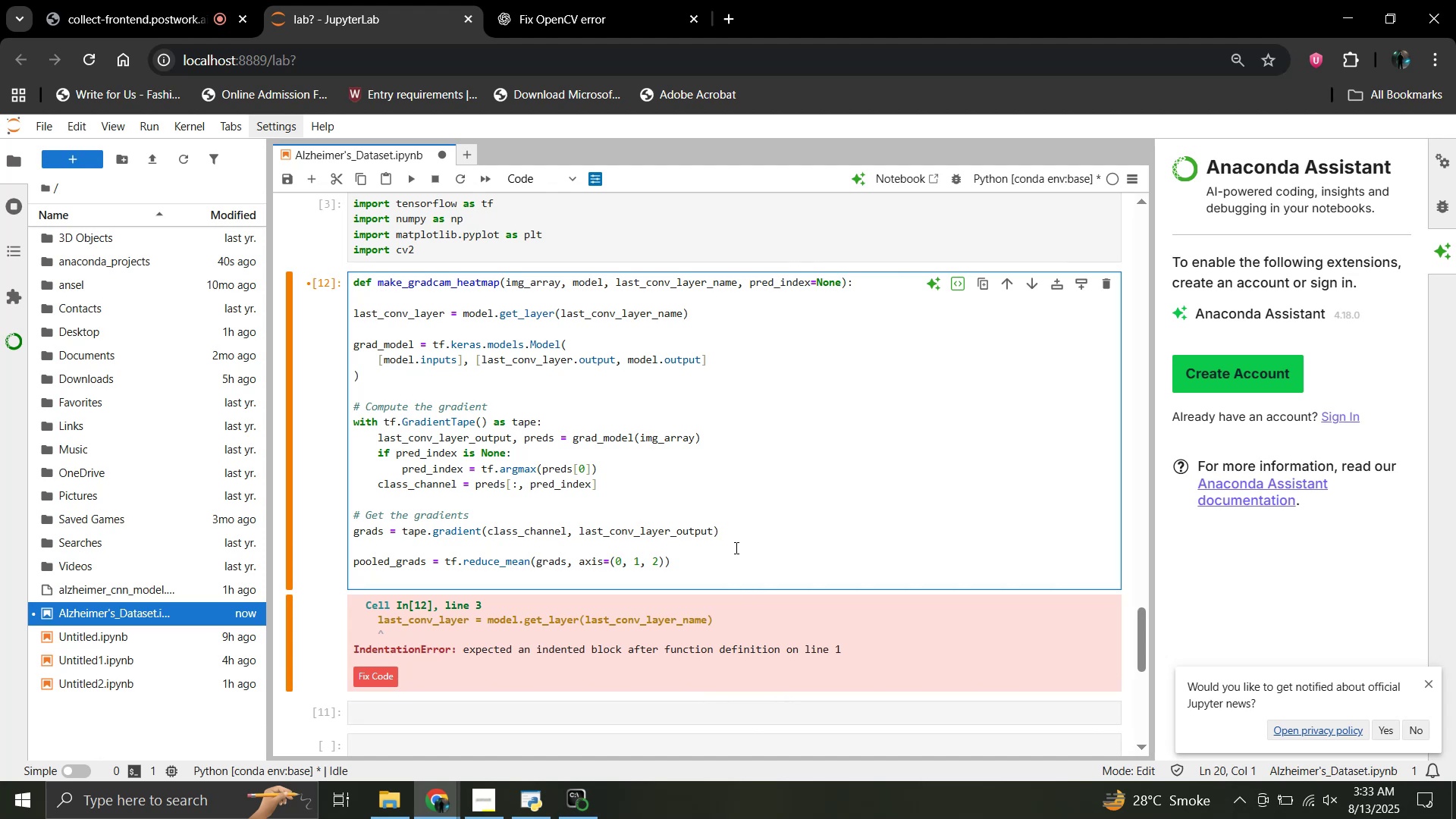 
key(Enter)
 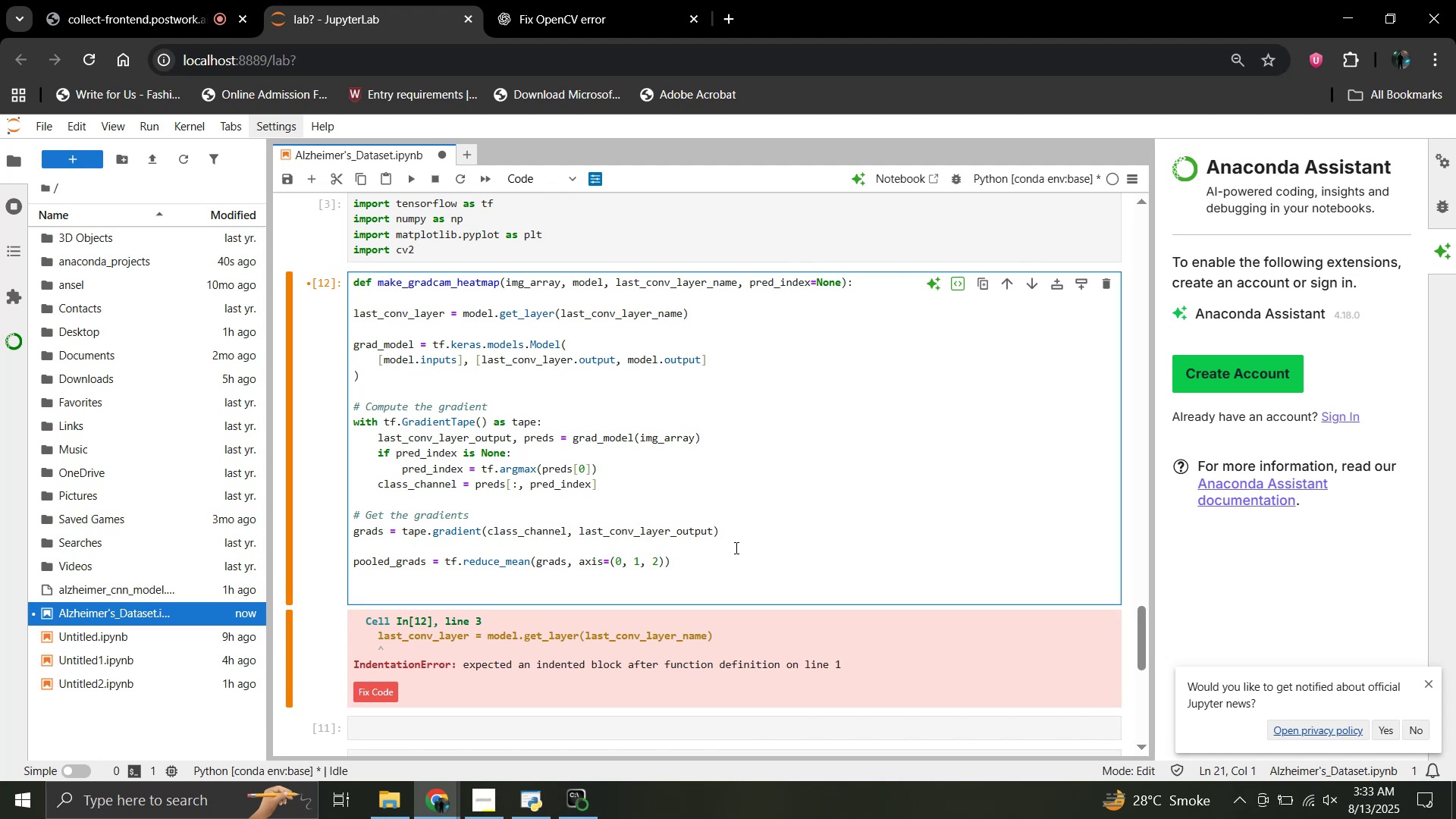 
type(last conv)
key(Backspace)
key(Backspace)
key(Backspace)
key(Backspace)
key(Backspace)
type(_connv_layer_p)
key(Backspace)
type(output = last_conv)
 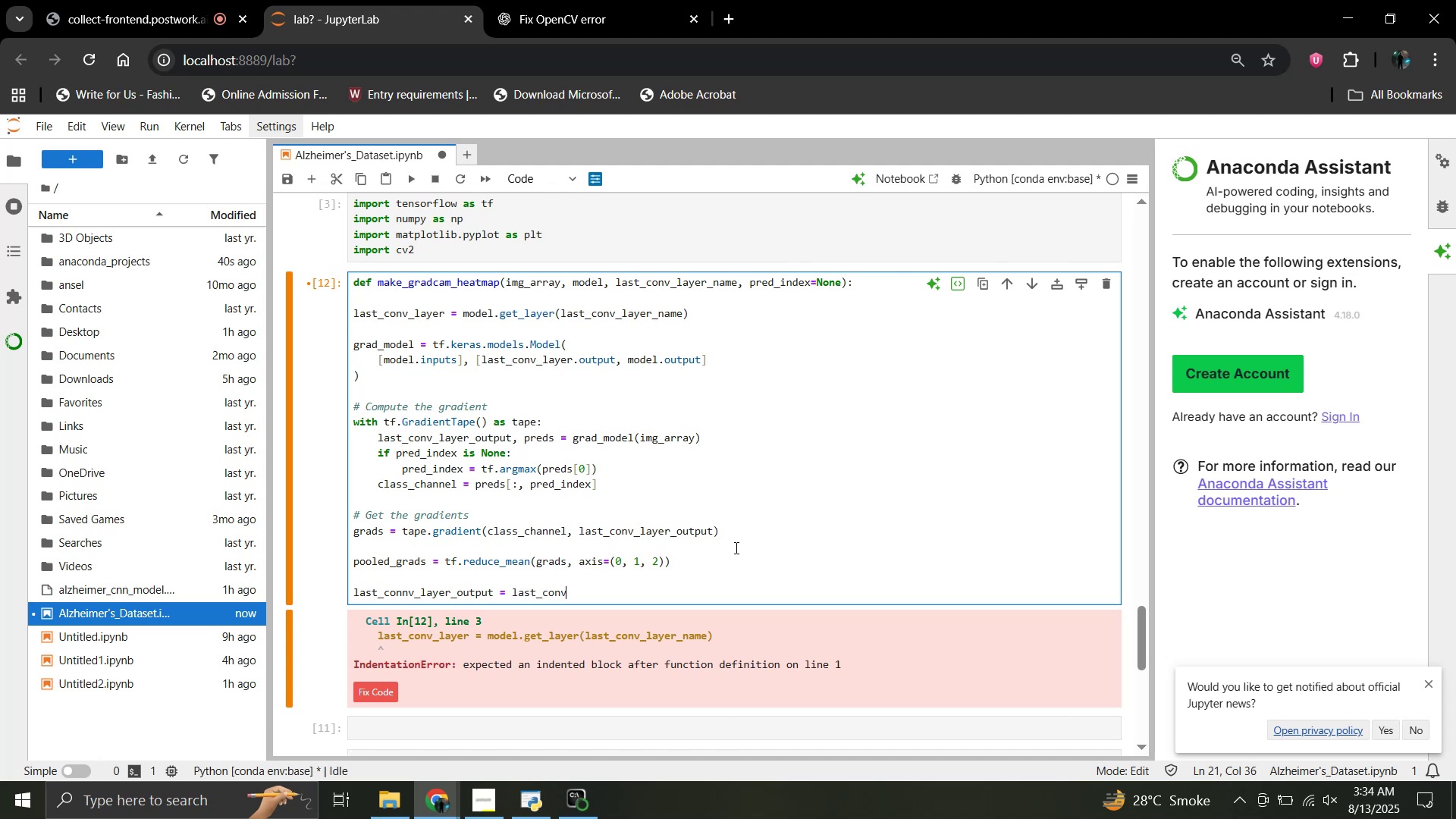 
type(_layer_output[0])
 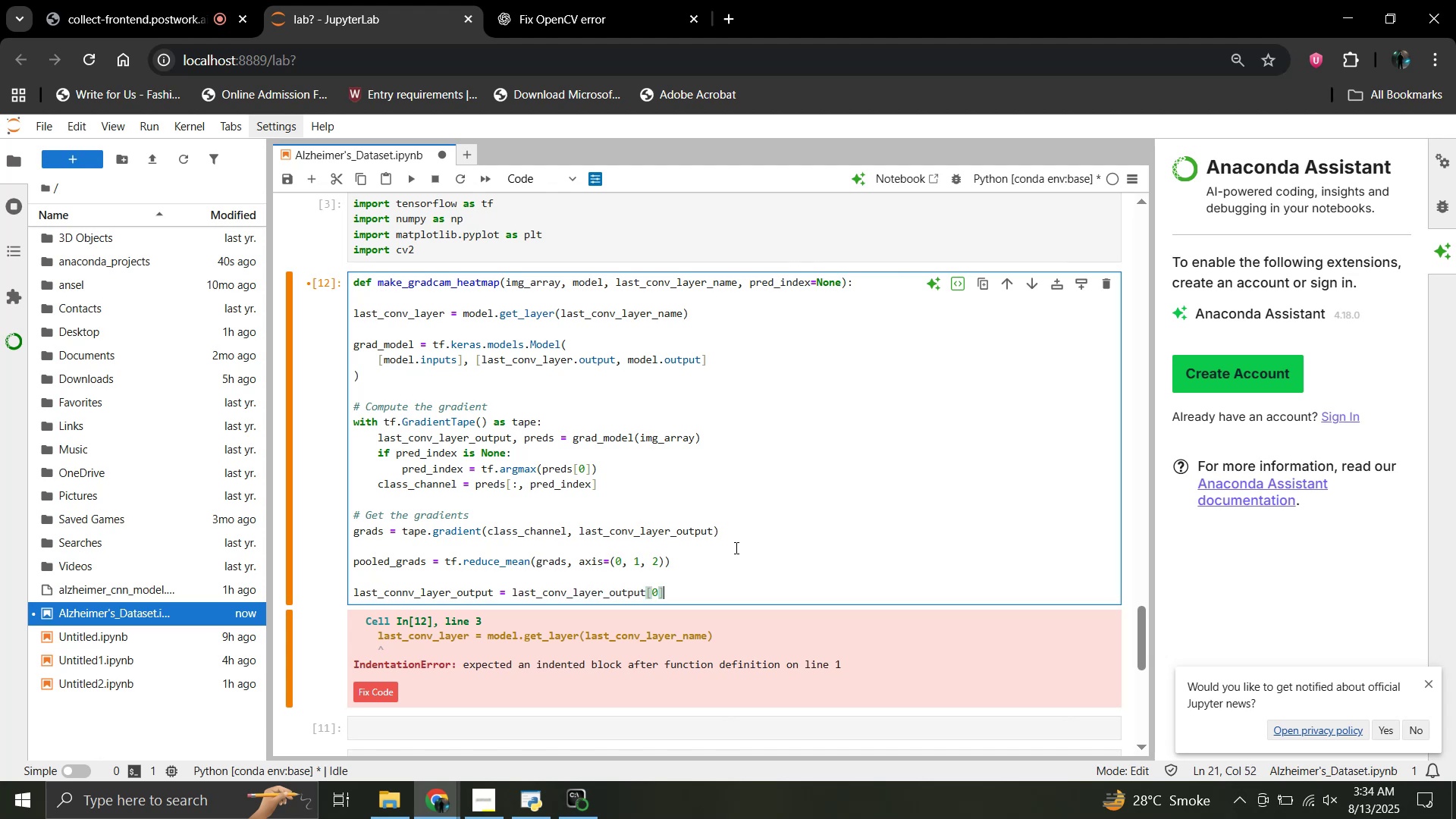 
key(Enter)
 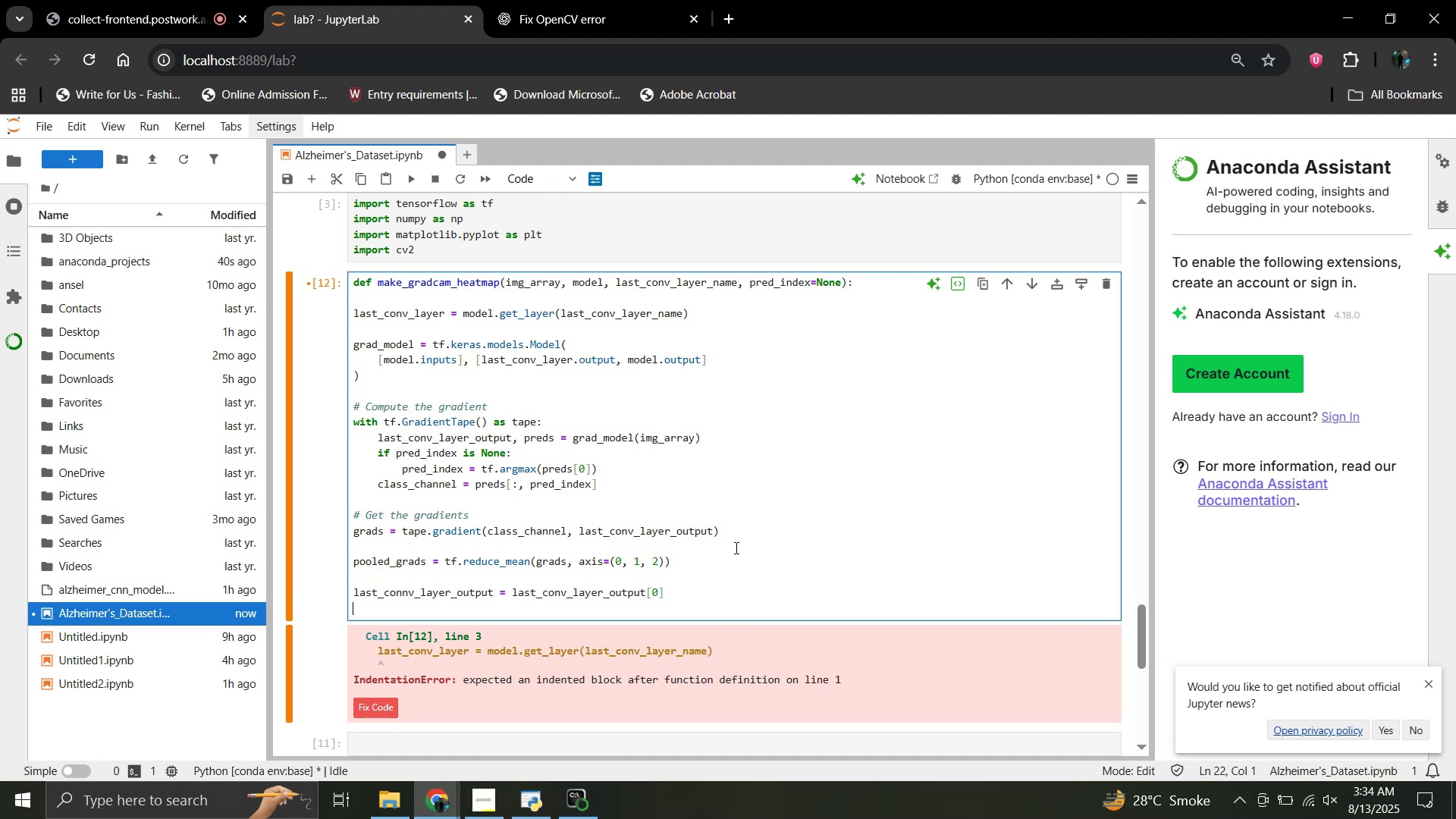 
type(heatmap = last_conv_)
 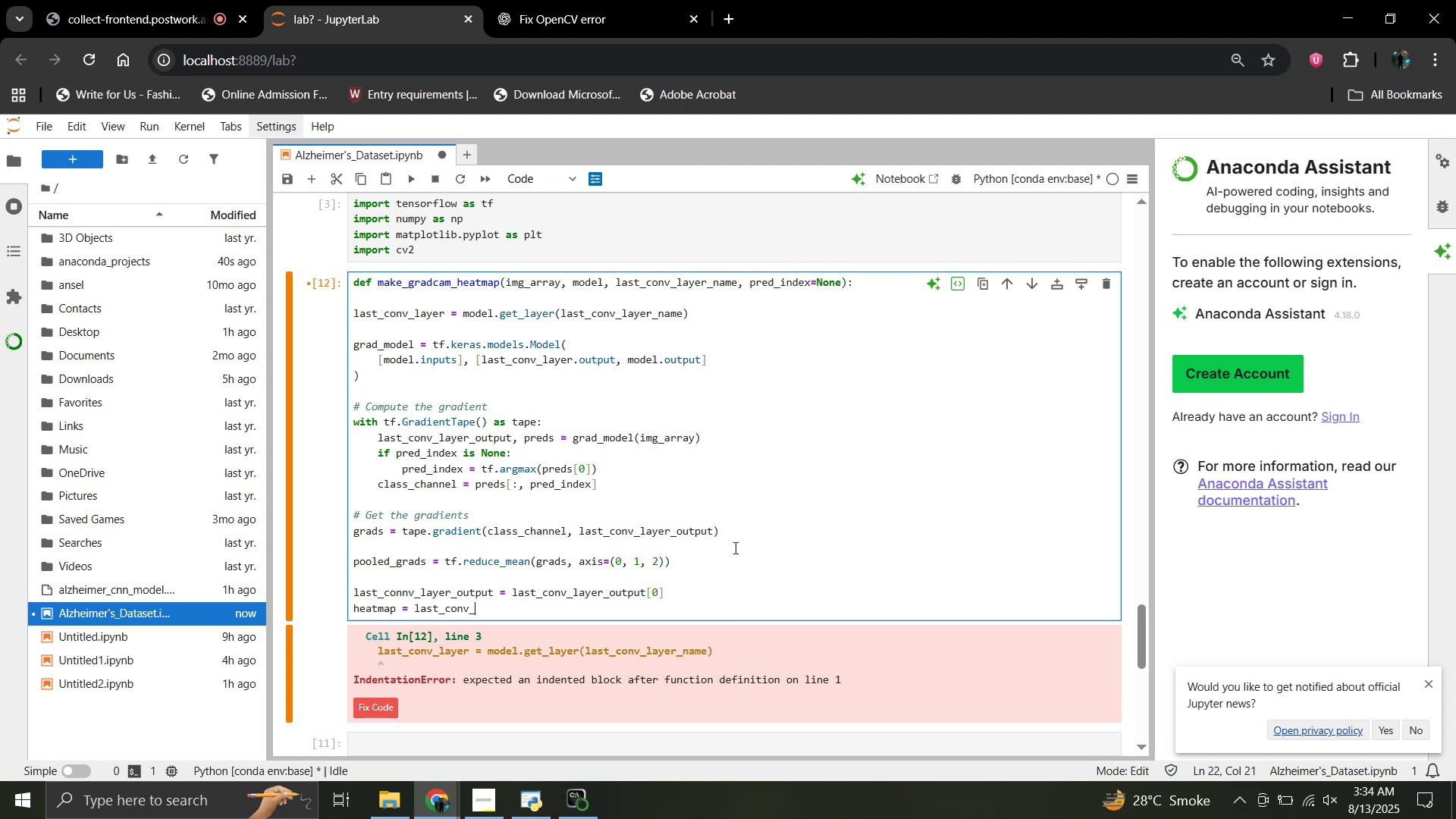 
type(layer_)
 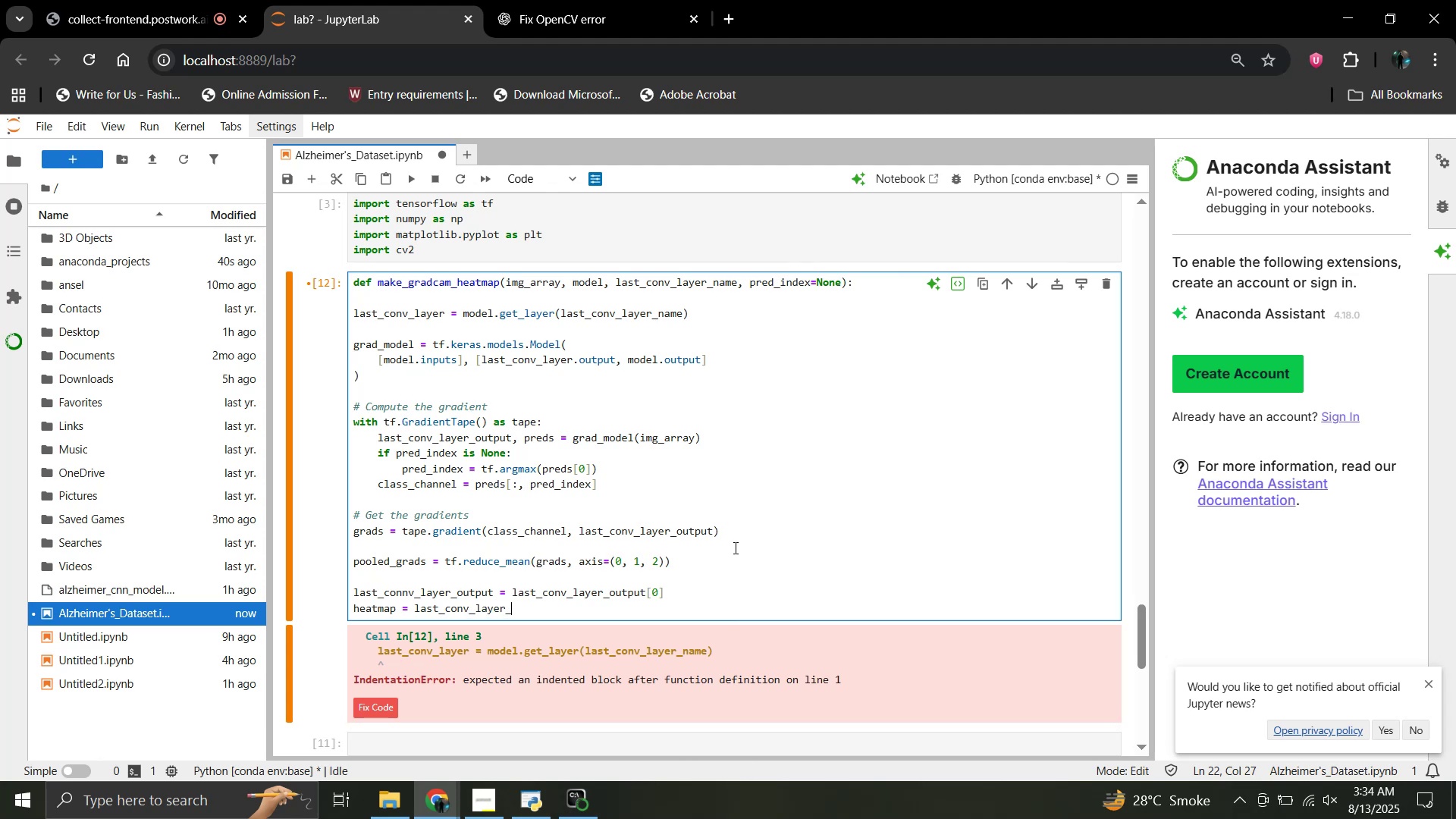 
type(output)
 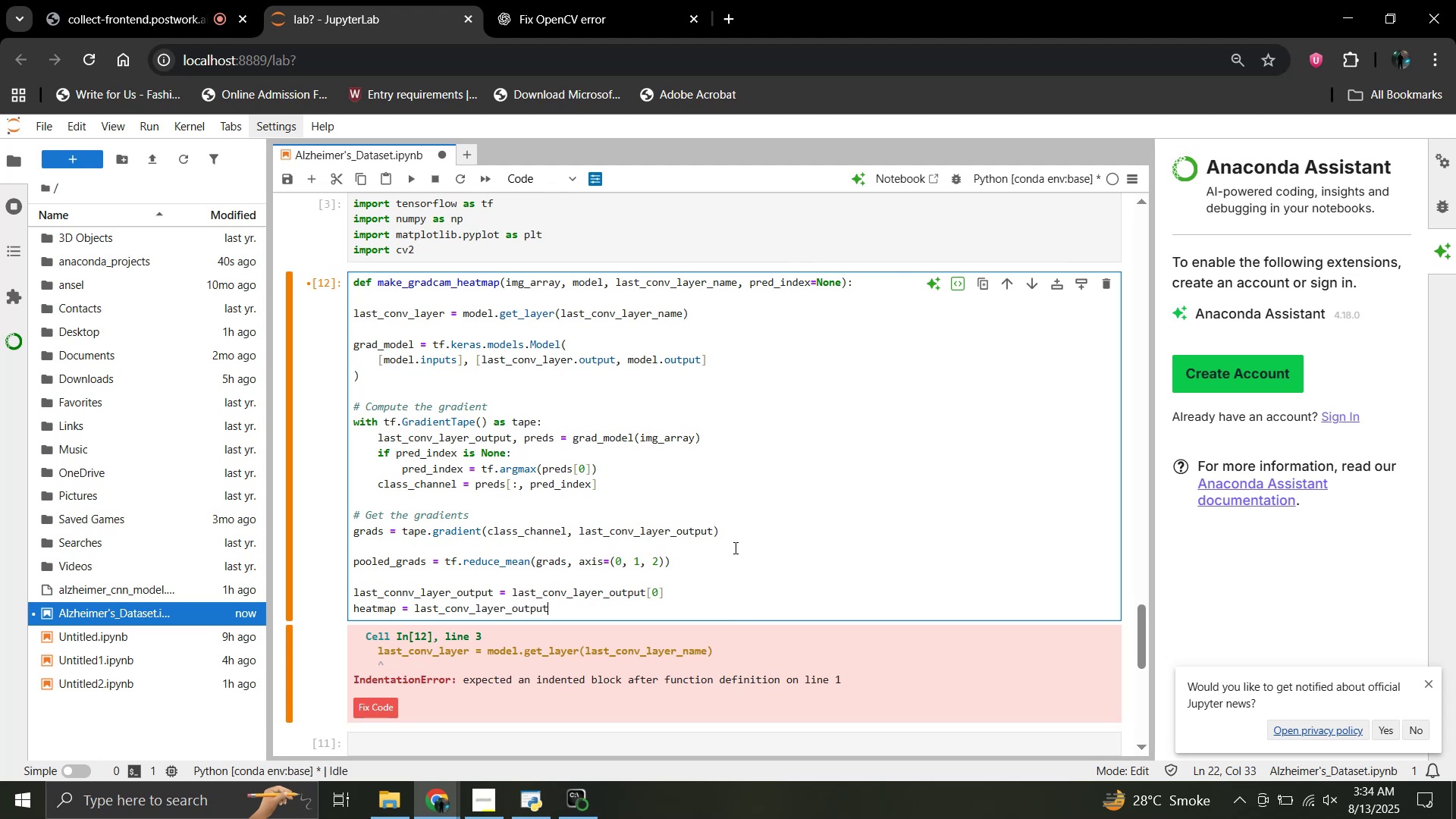 
type( @ pooled )
key(Backspace)
type(_grads[)
 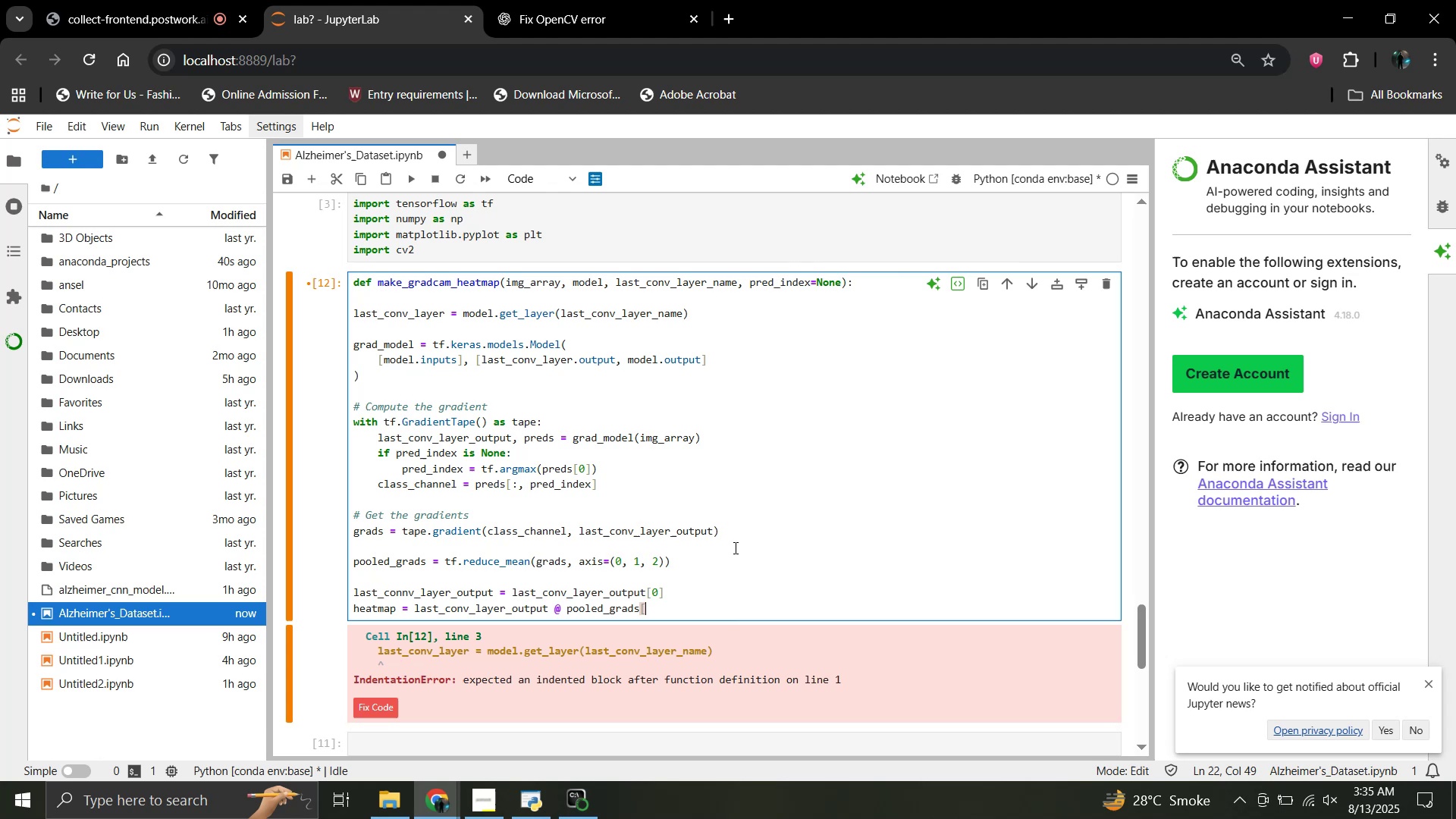 
type(..., tf.newaxis])
 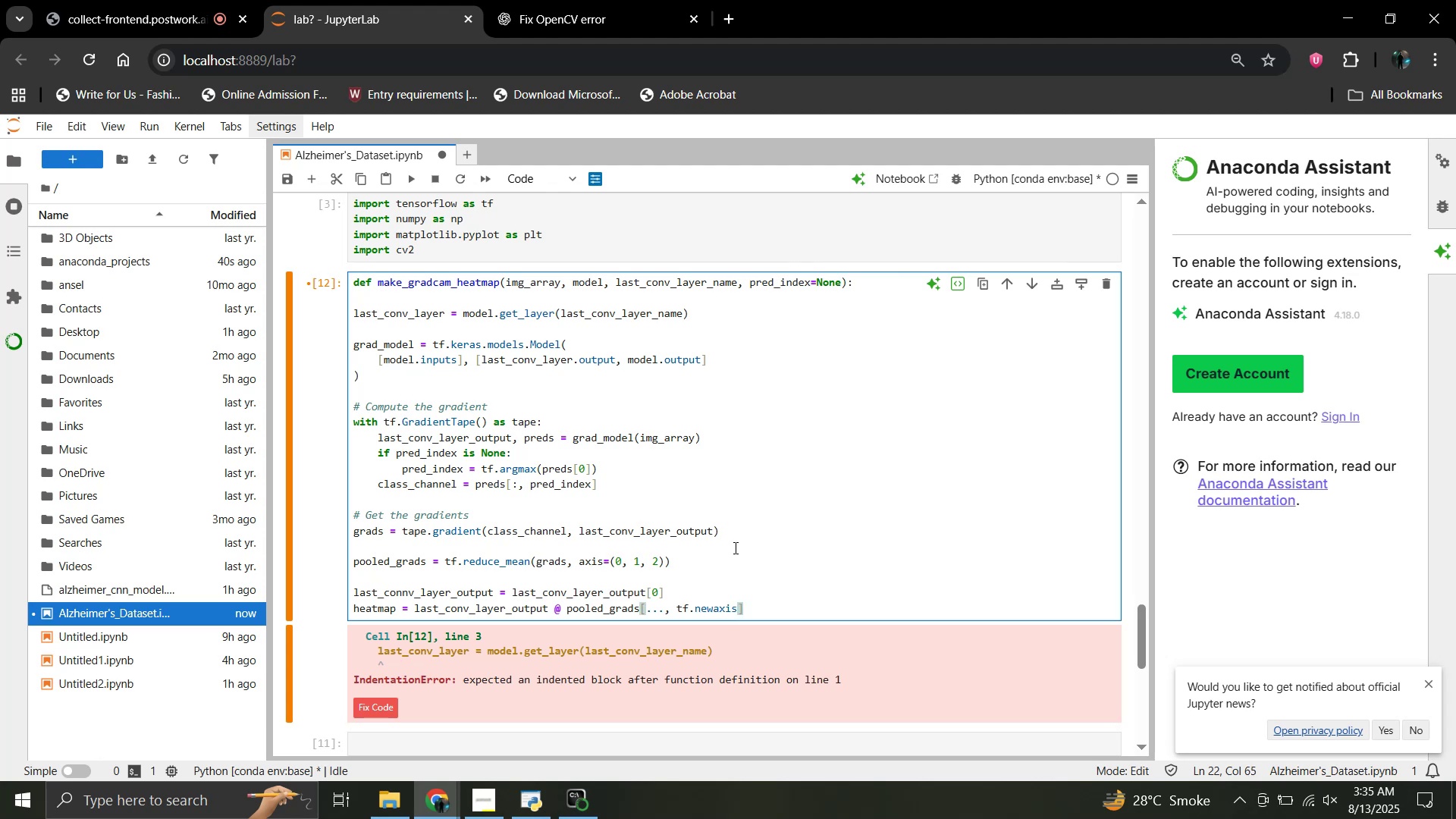 
wait(6.21)
 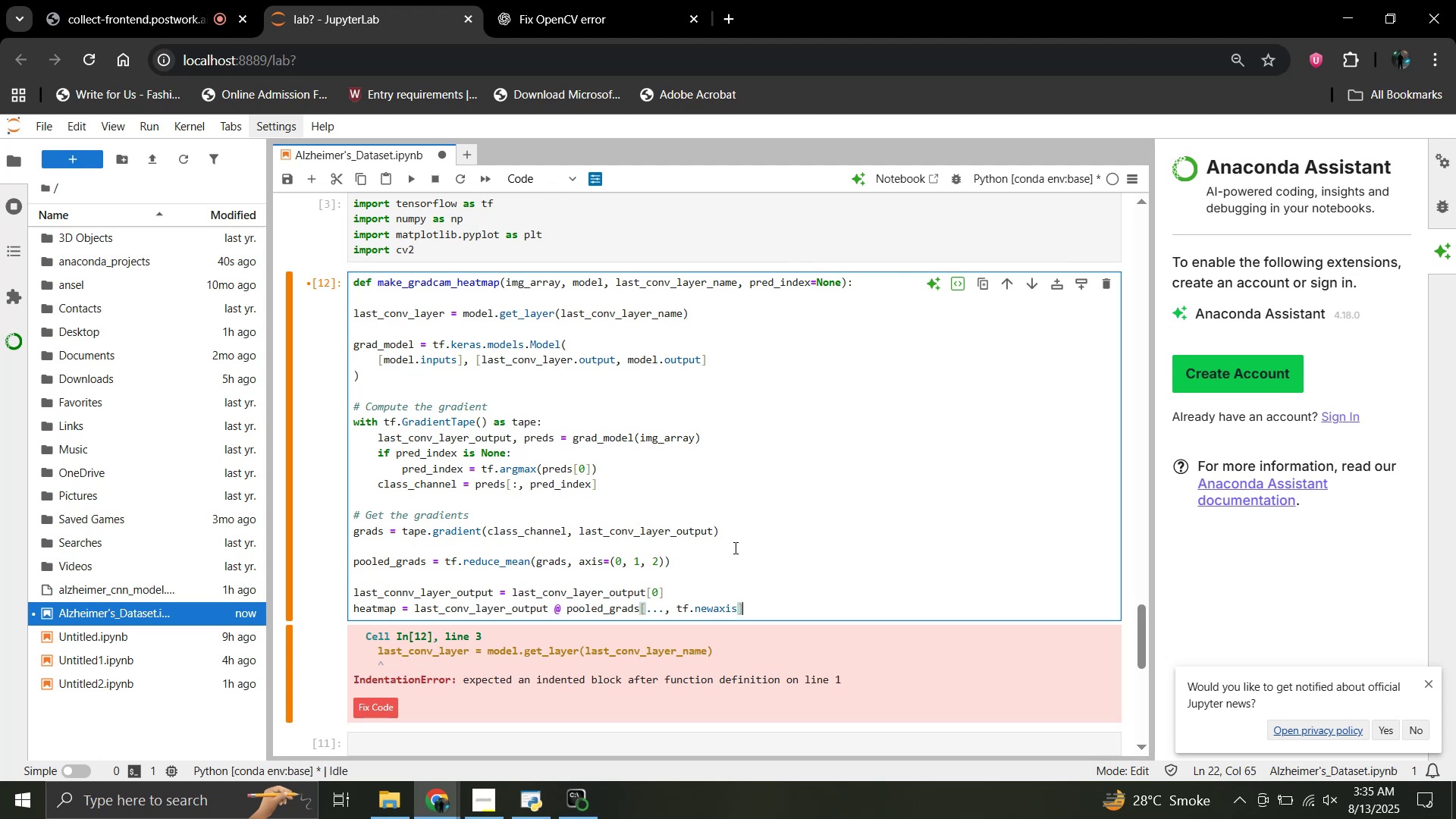 
key(Enter)
 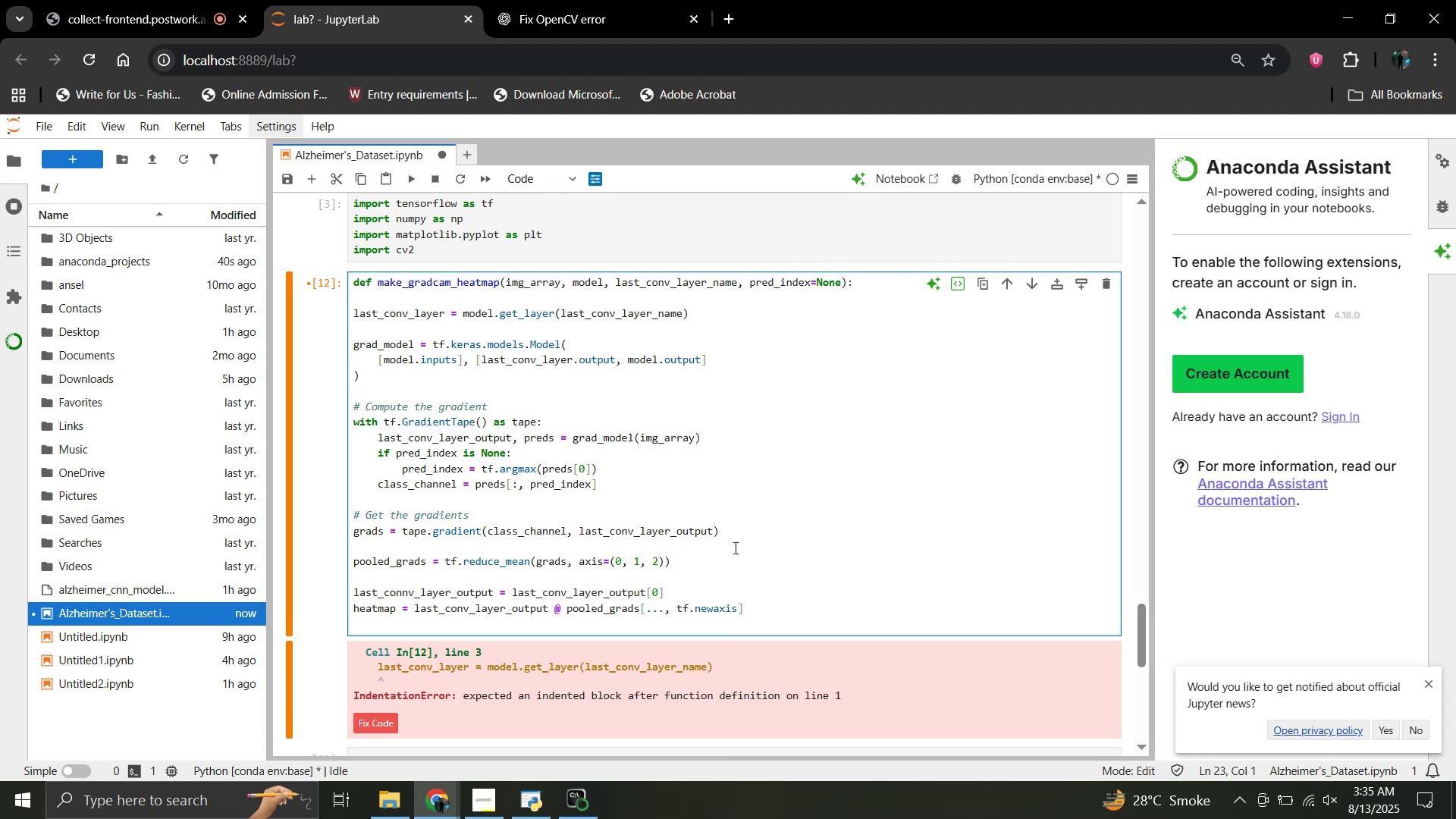 
type(heatmap= )
 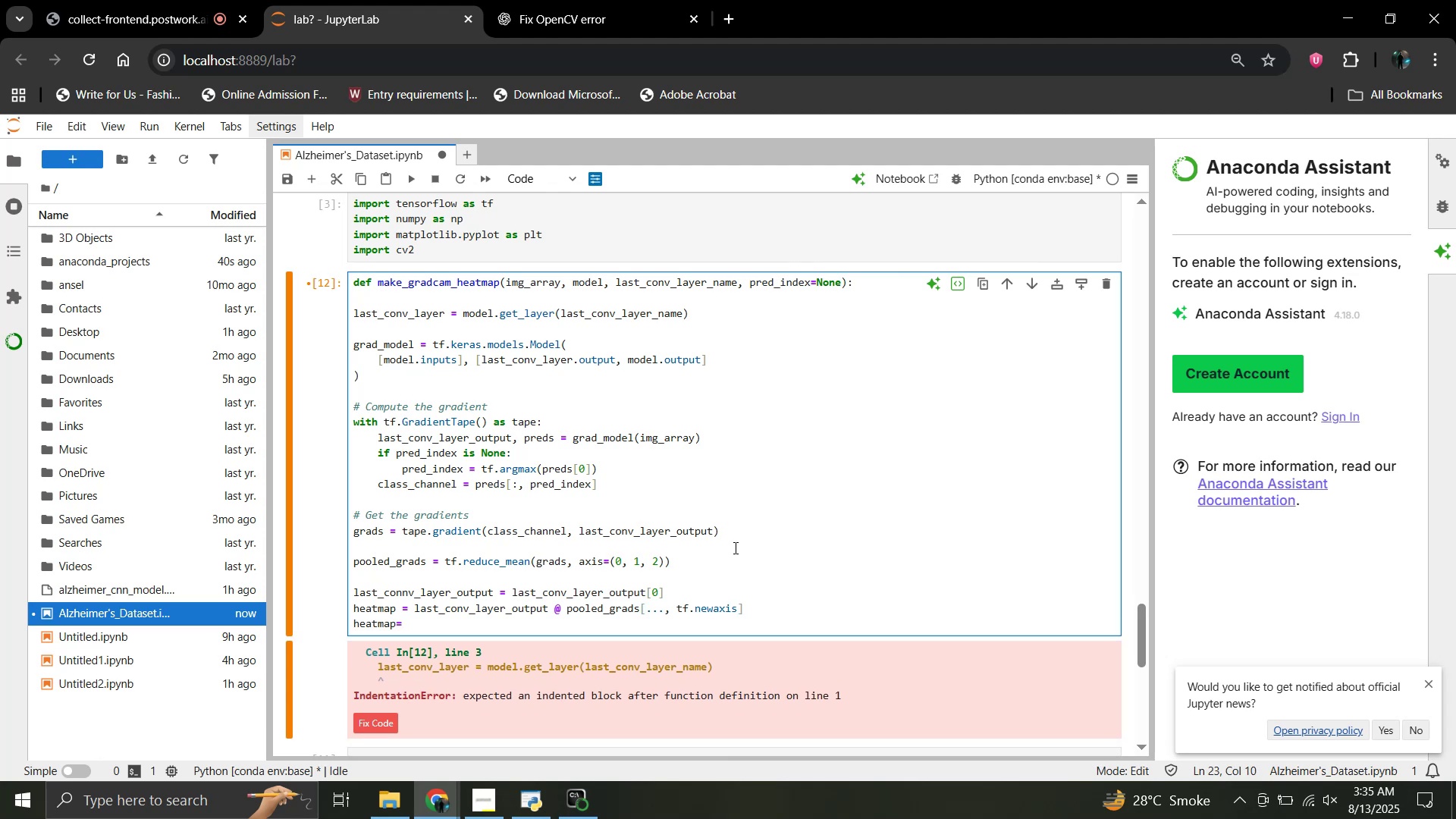 
key(ArrowLeft)
 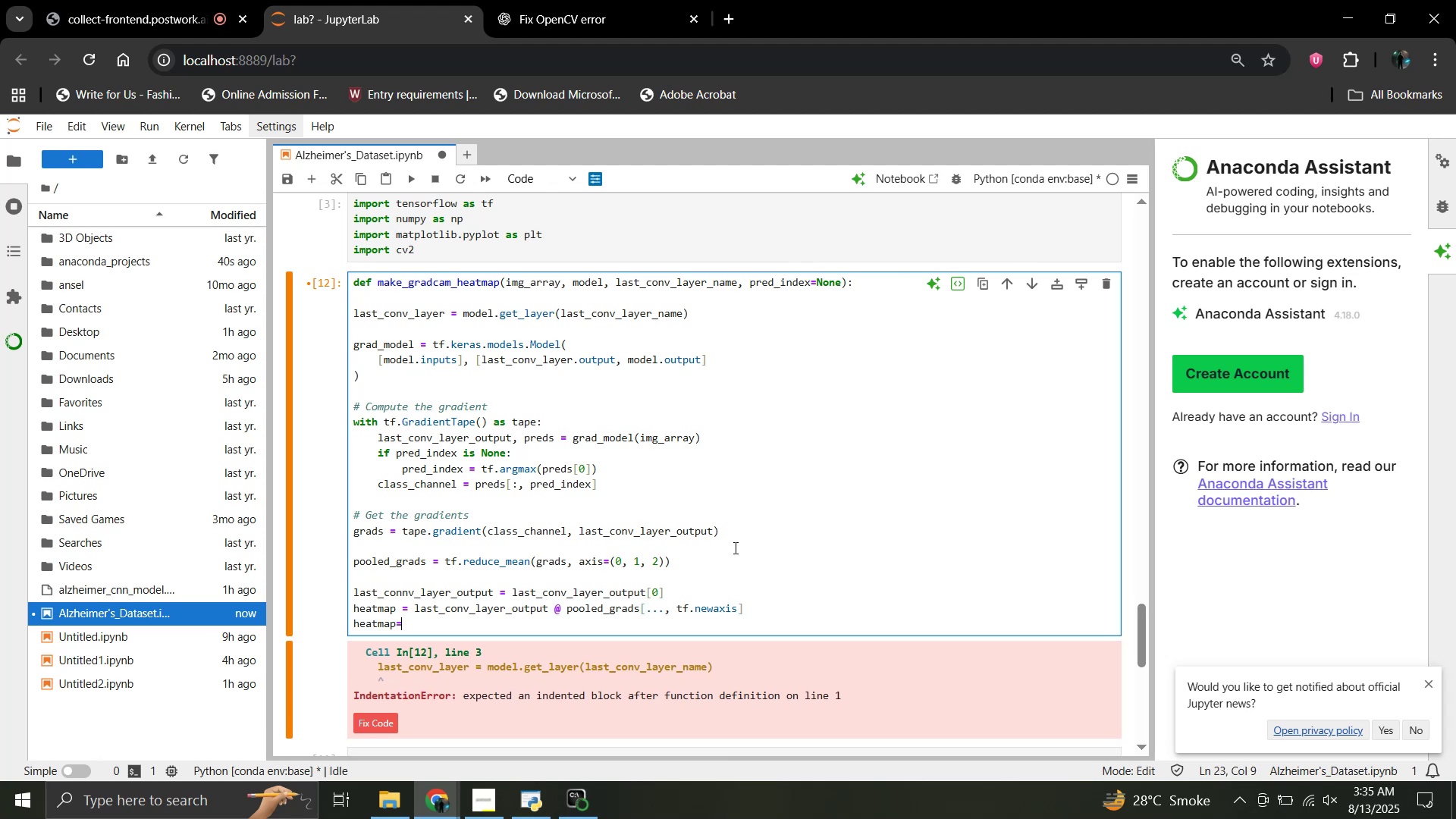 
key(ArrowLeft)
 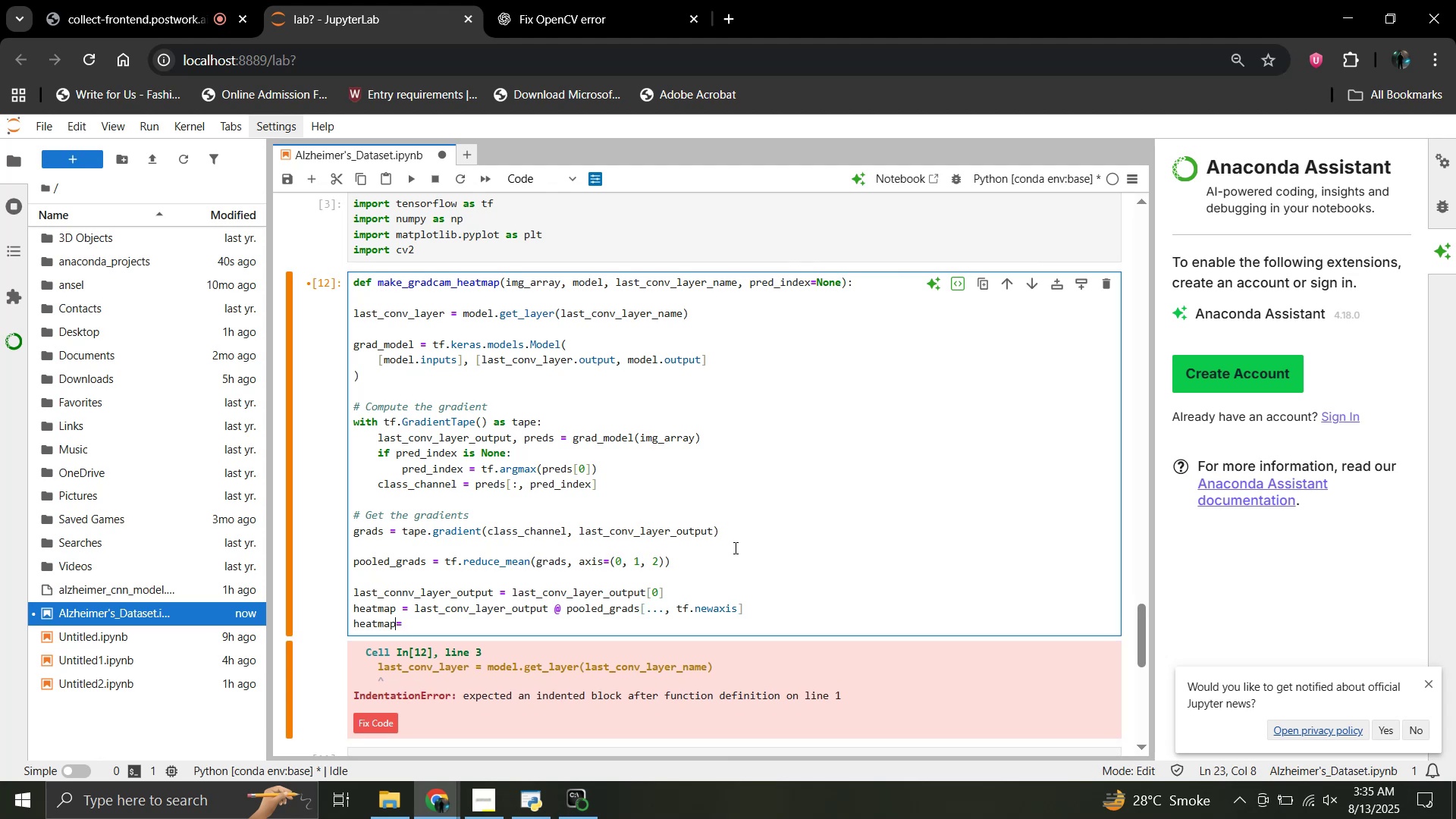 
key(Space)
 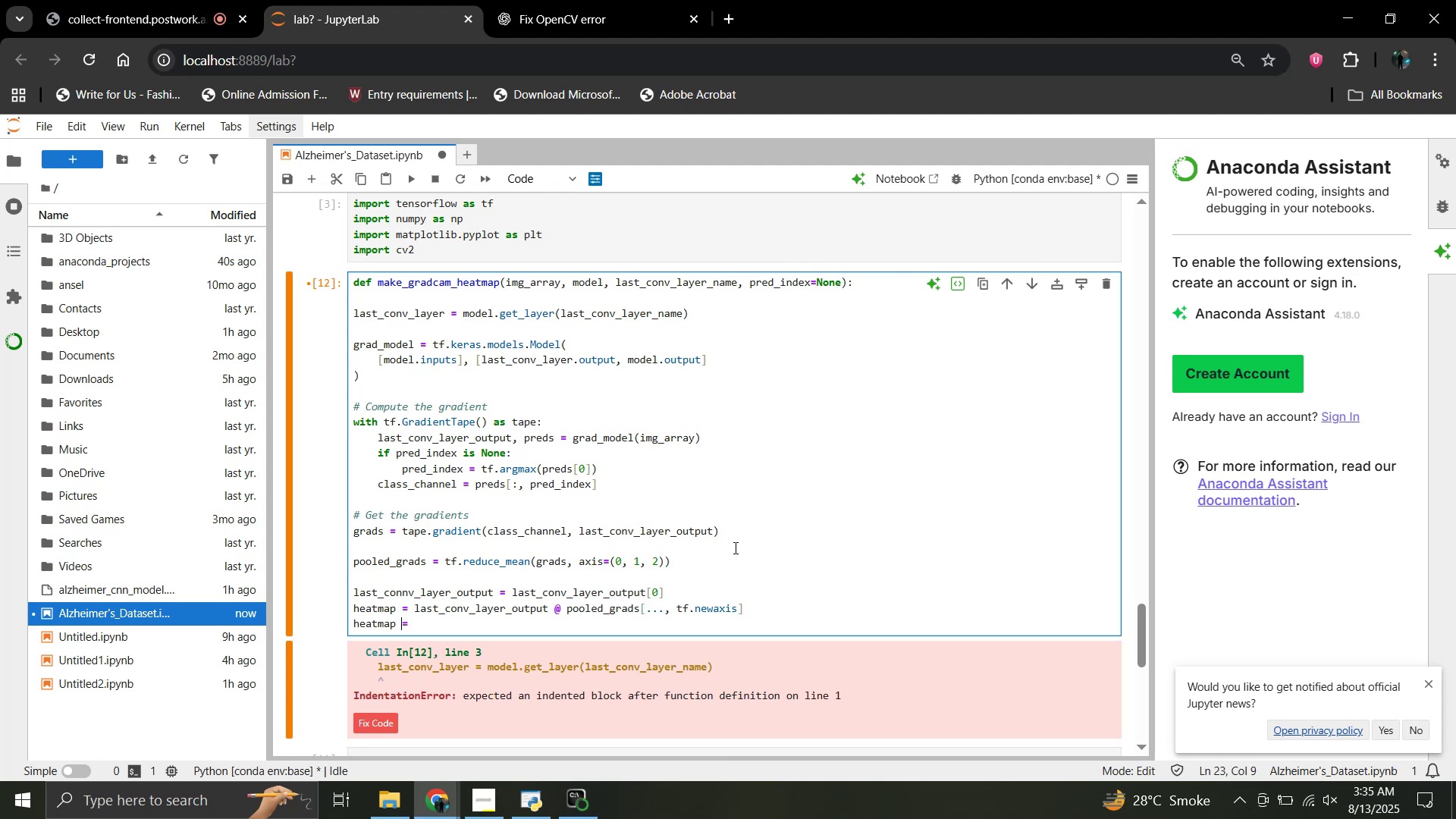 
key(ArrowRight)
 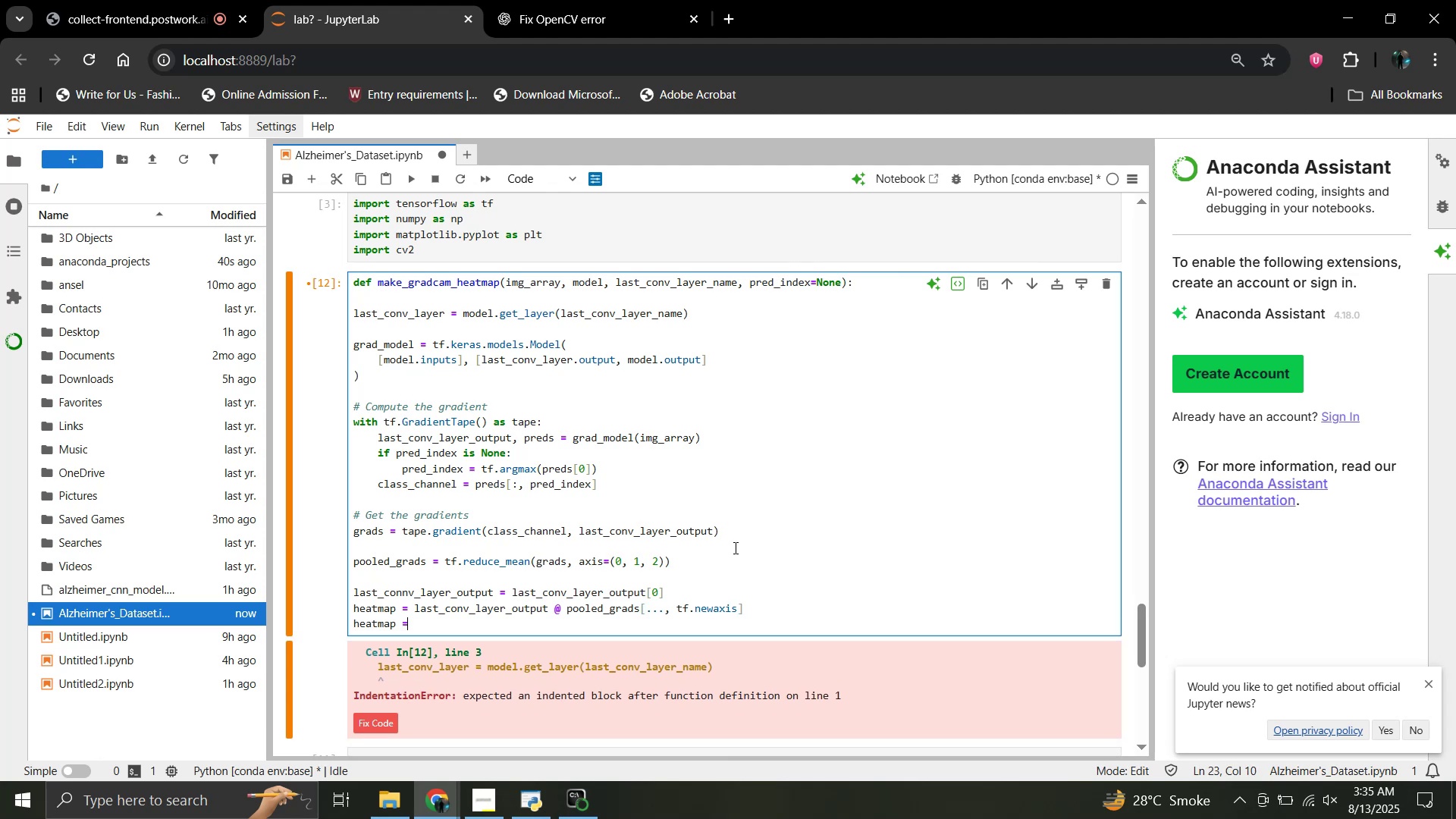 
key(ArrowRight)
 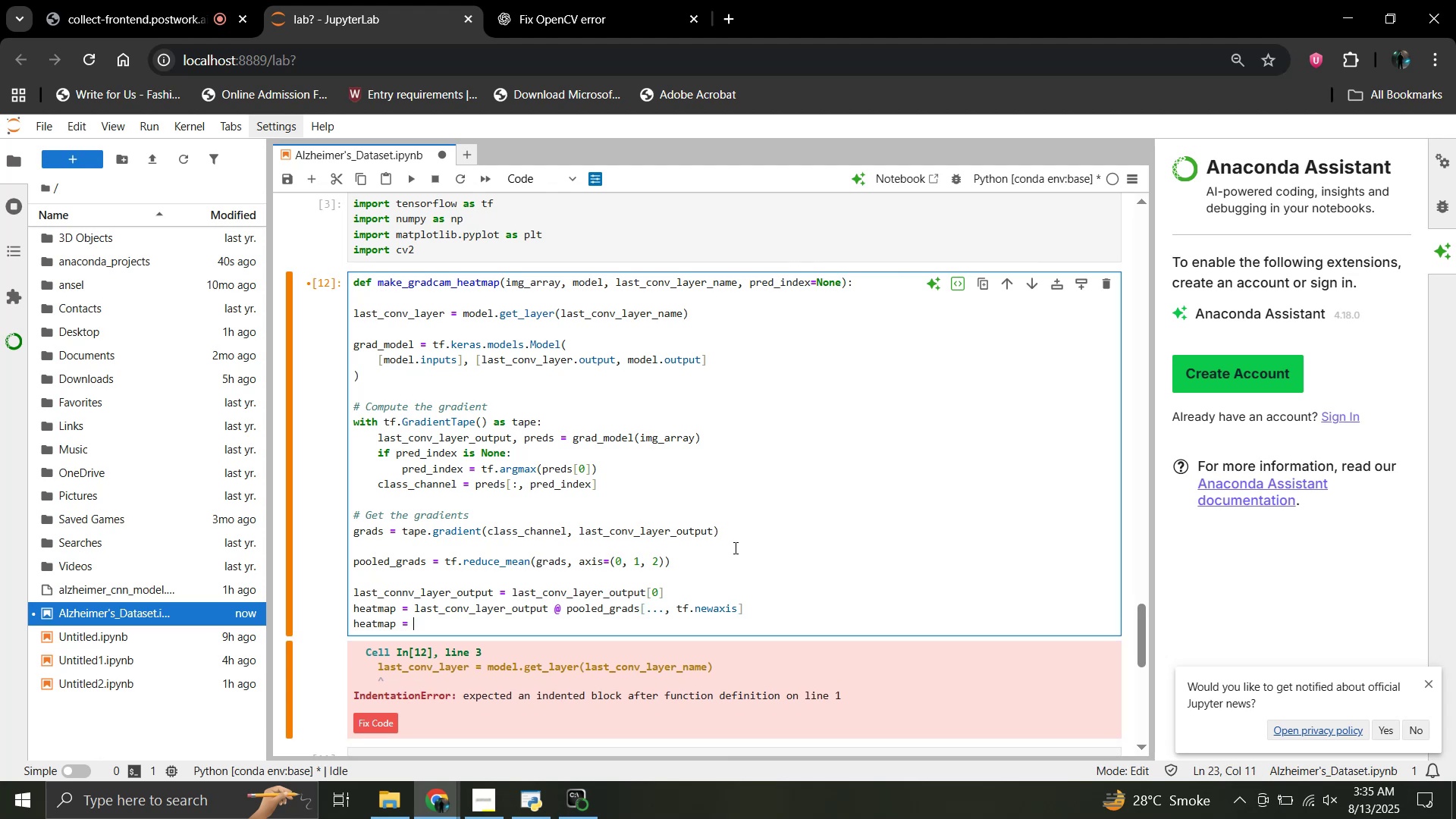 
key(ArrowRight)
 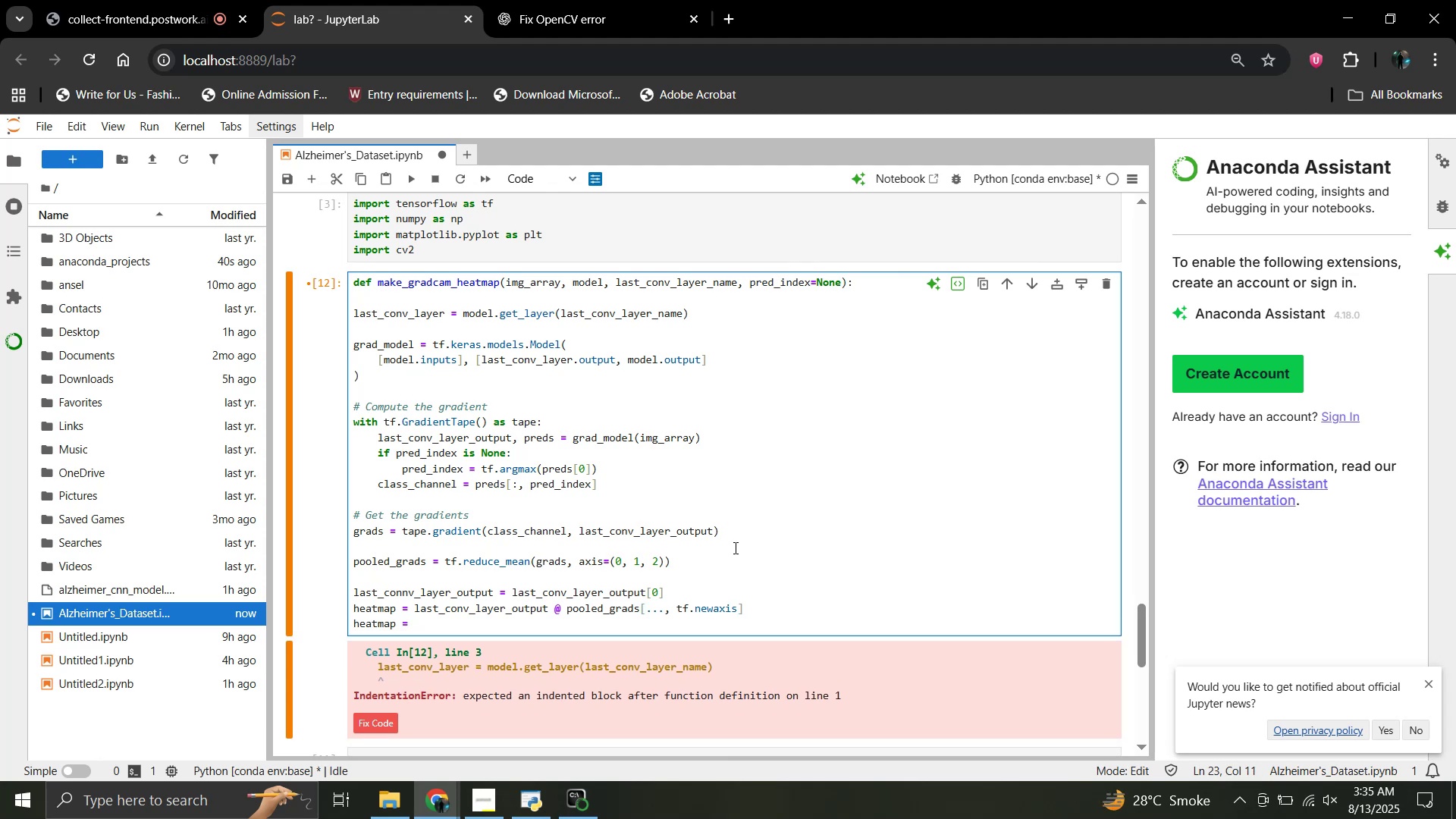 
type(tf.squeeze()
 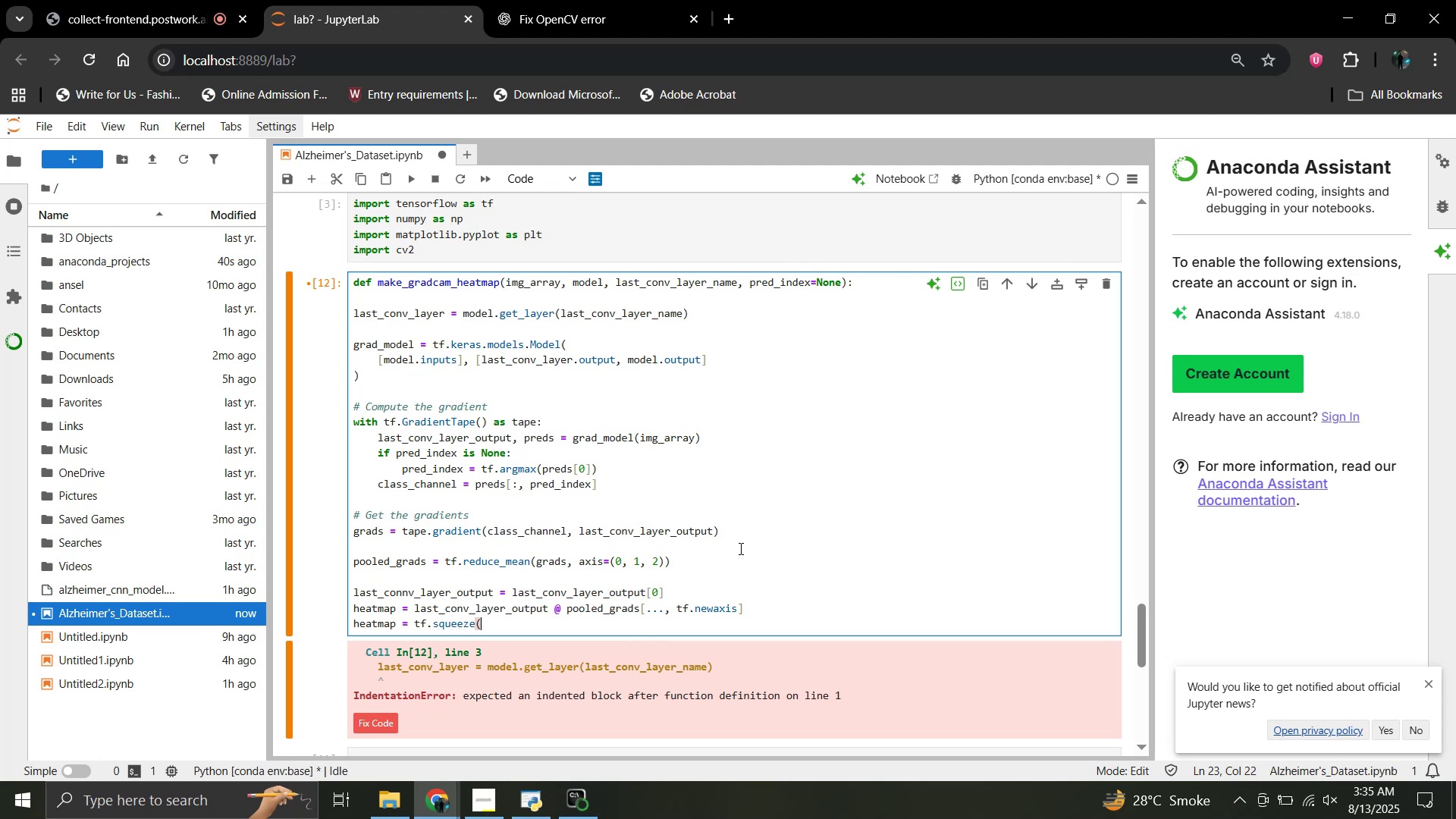 
type(heatmap))
 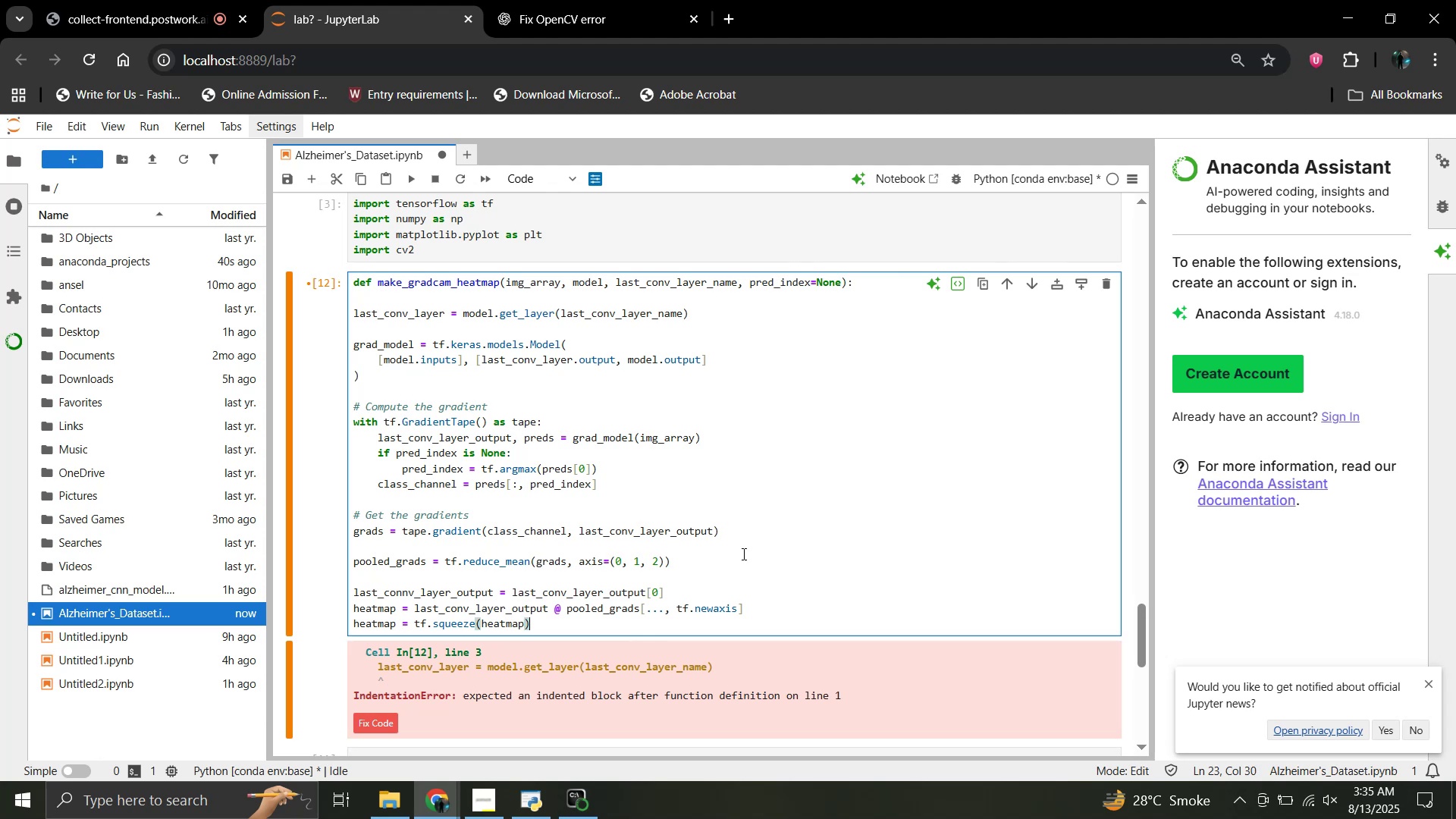 
key(Enter)
 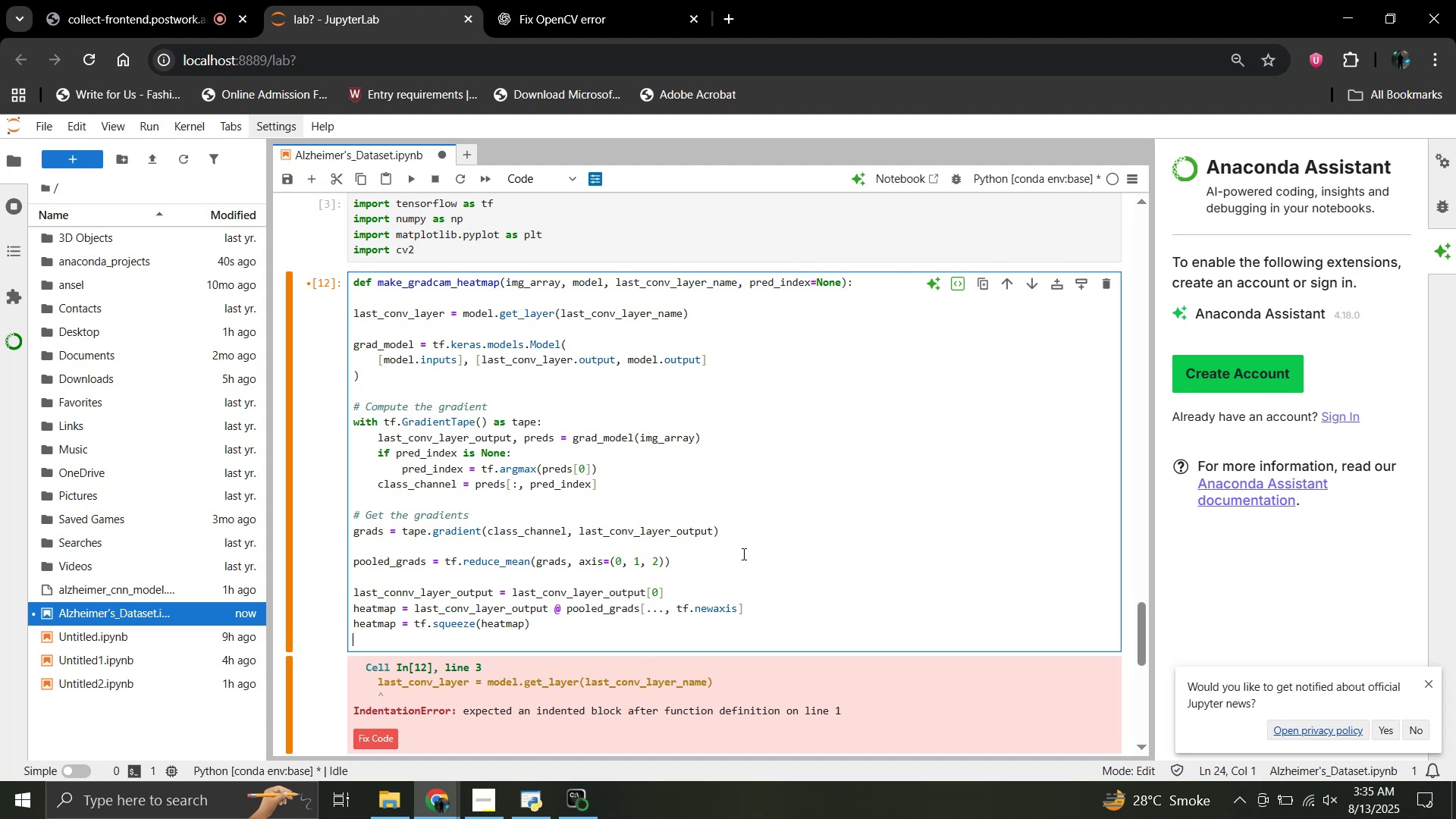 
key(Enter)
 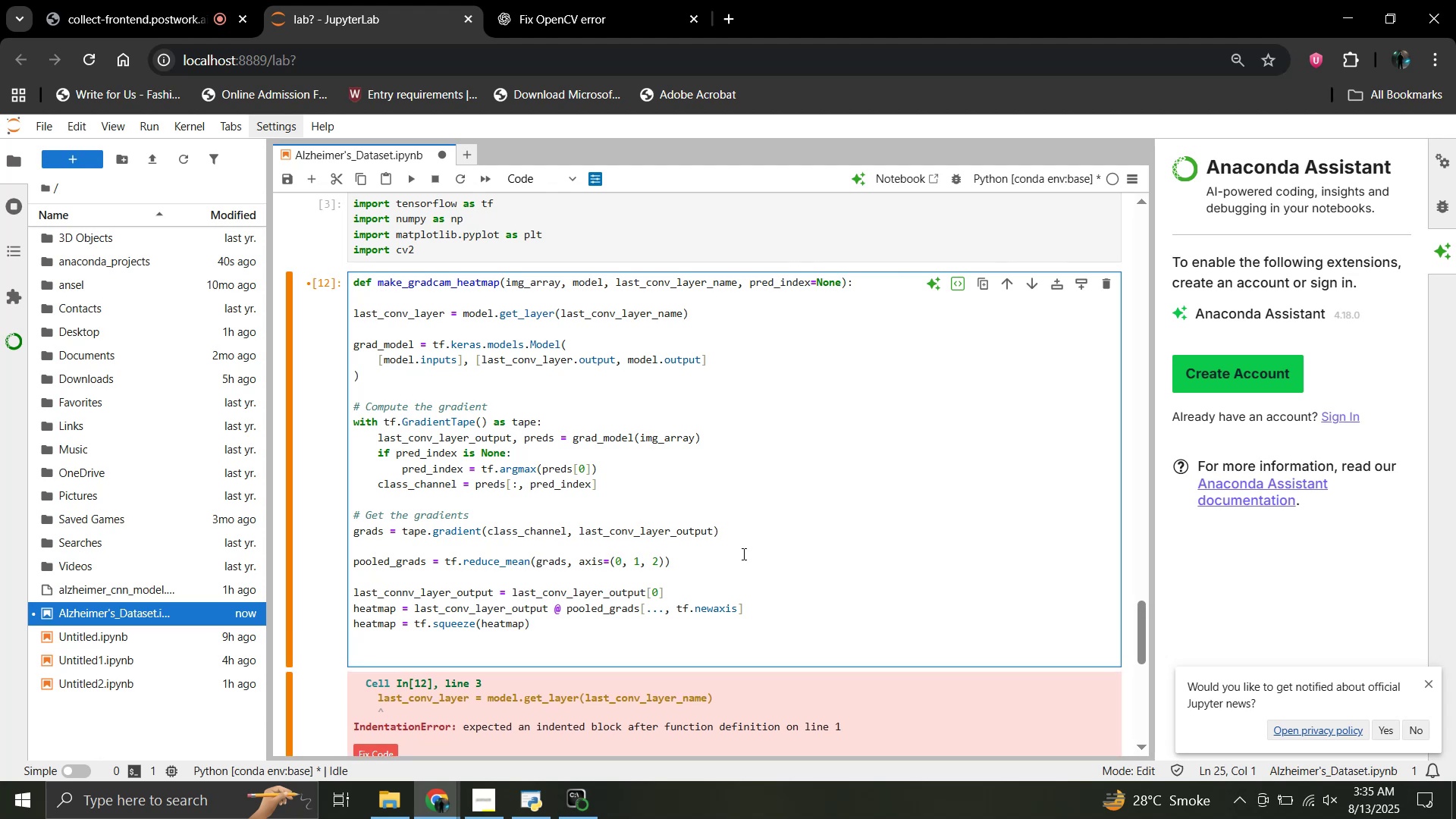 
type(heatmap = tf.maximum(heatmap)
 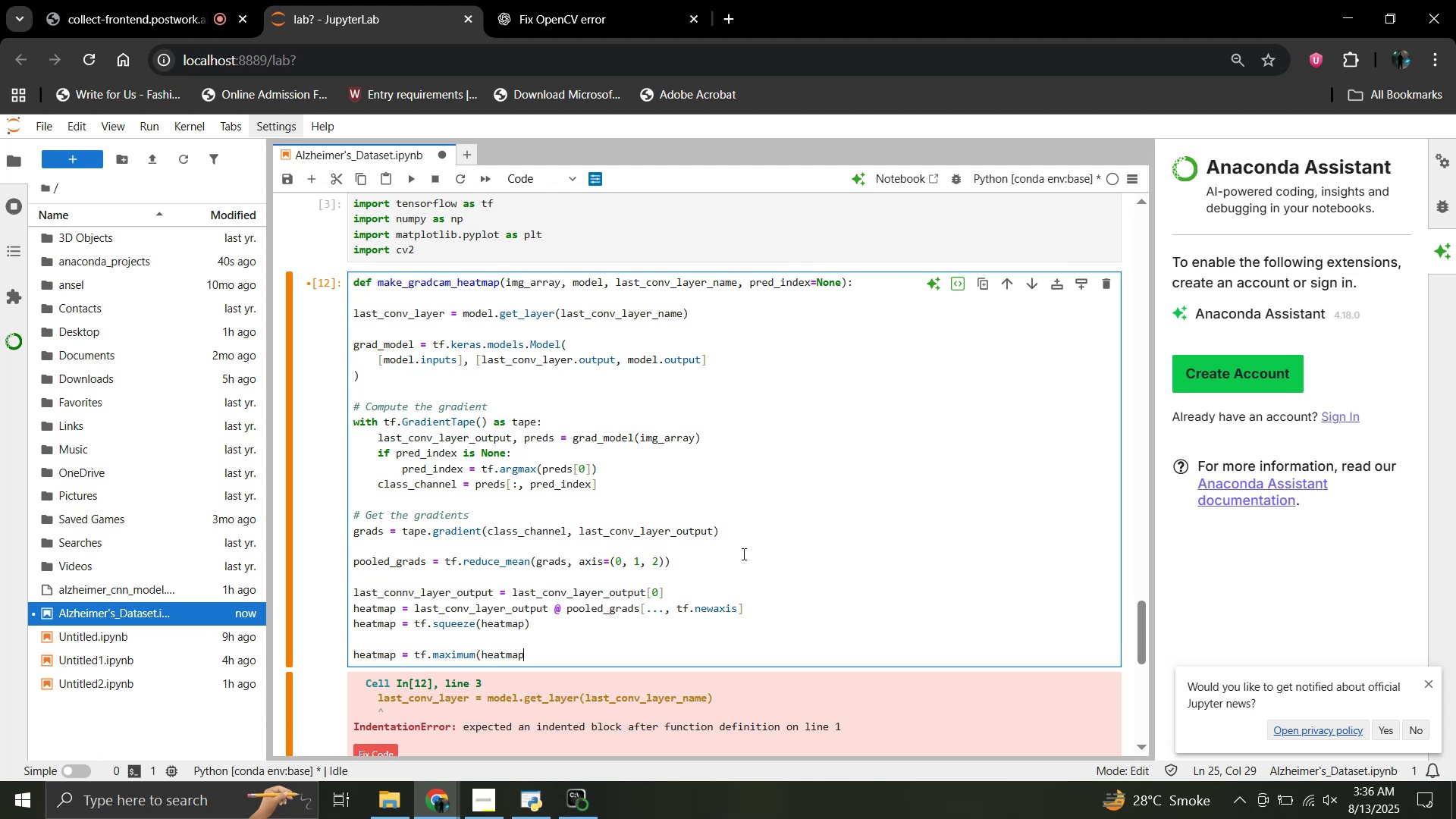 
hold_key(key=ShiftLeft, duration=0.46)
 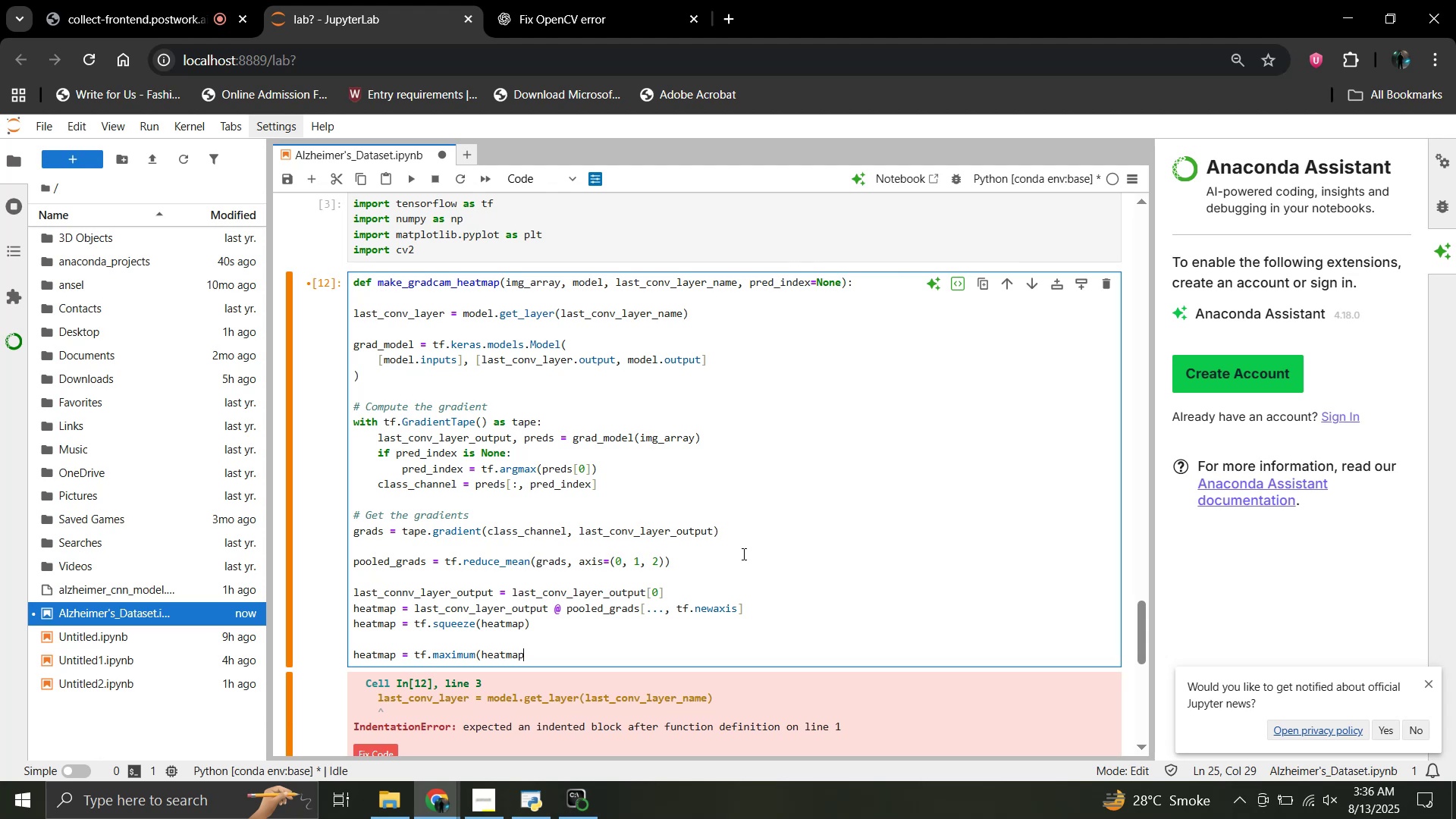 
wait(5.34)
 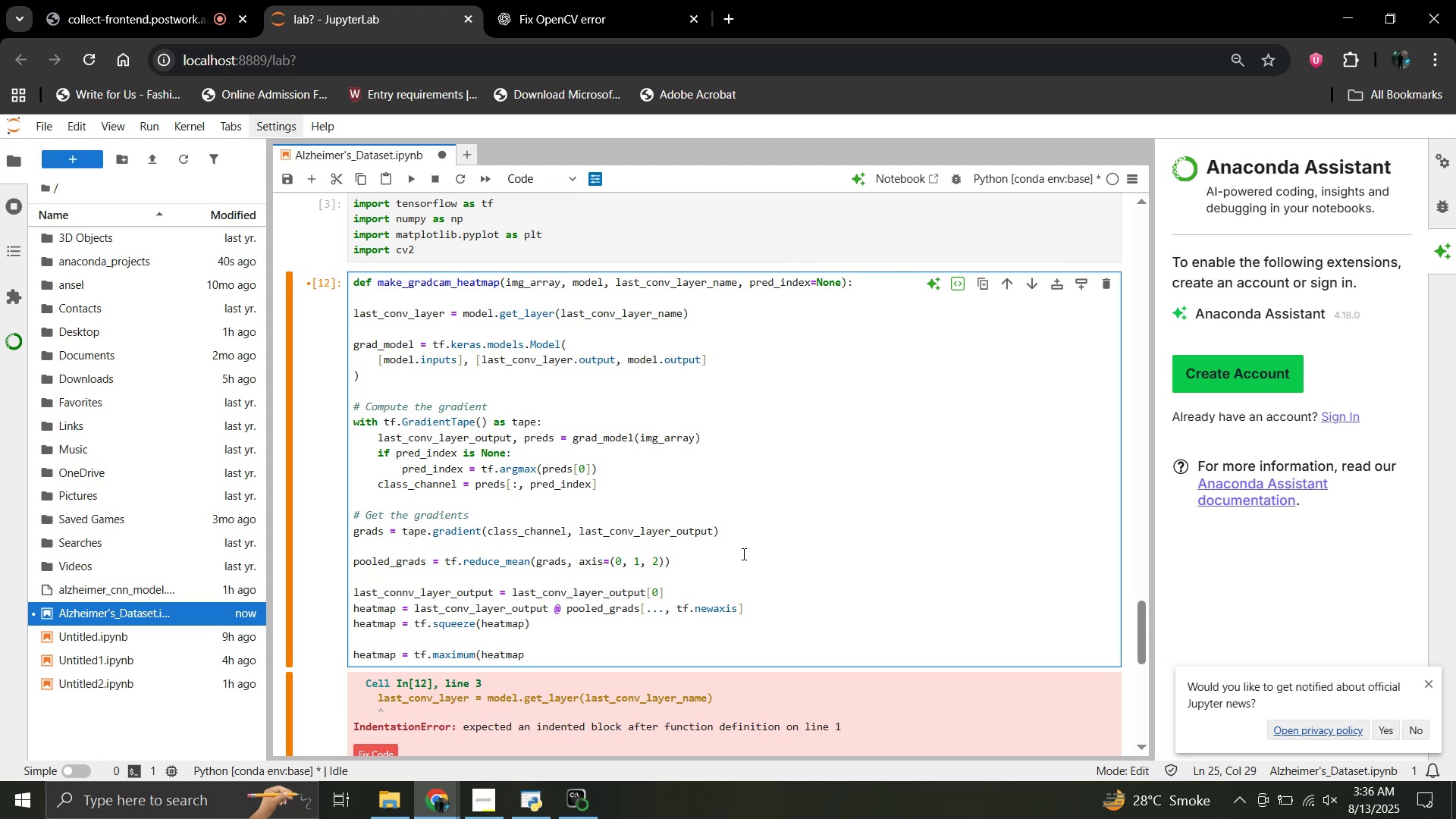 
type(, 0))
 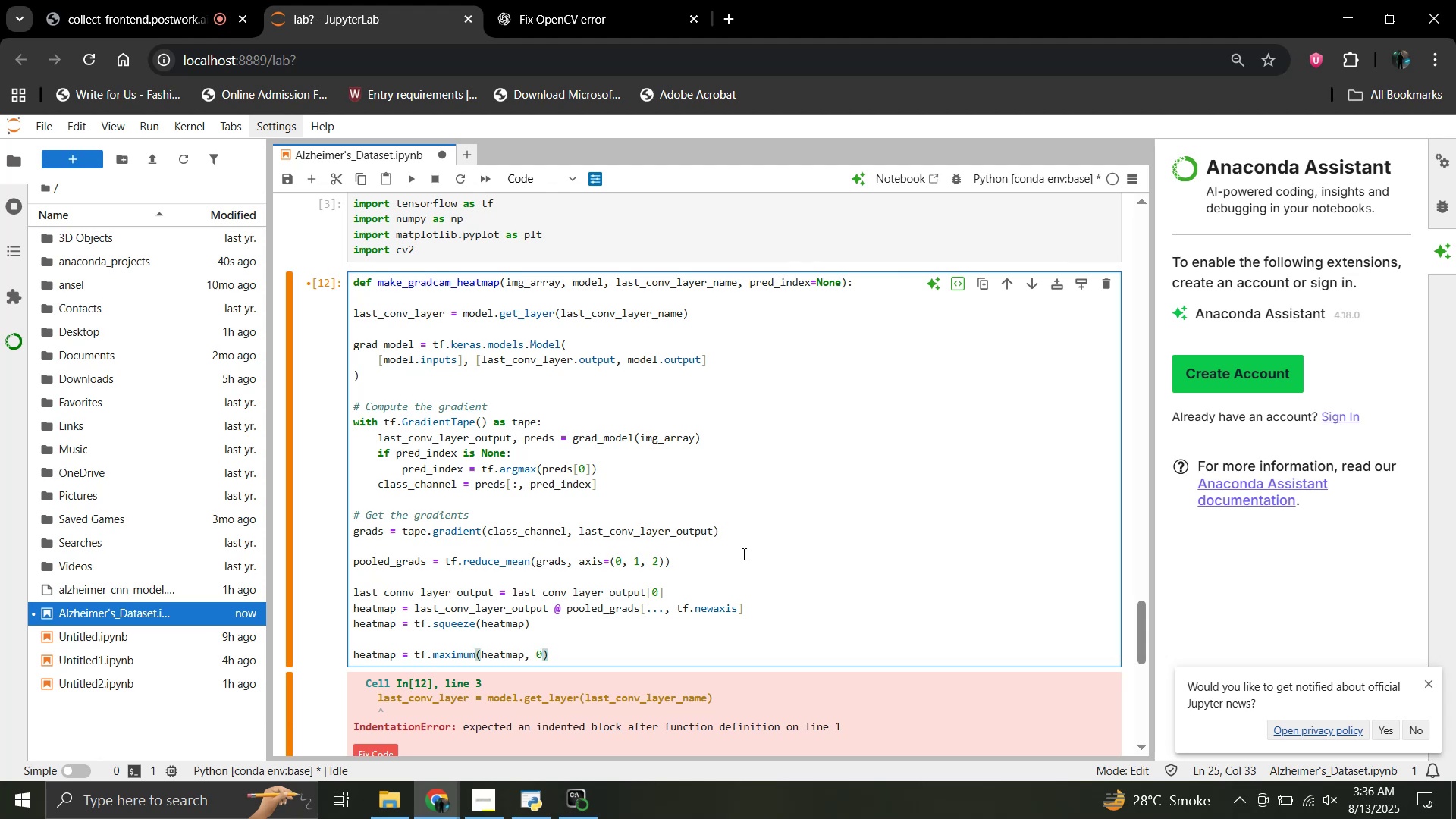 
key(Space)
 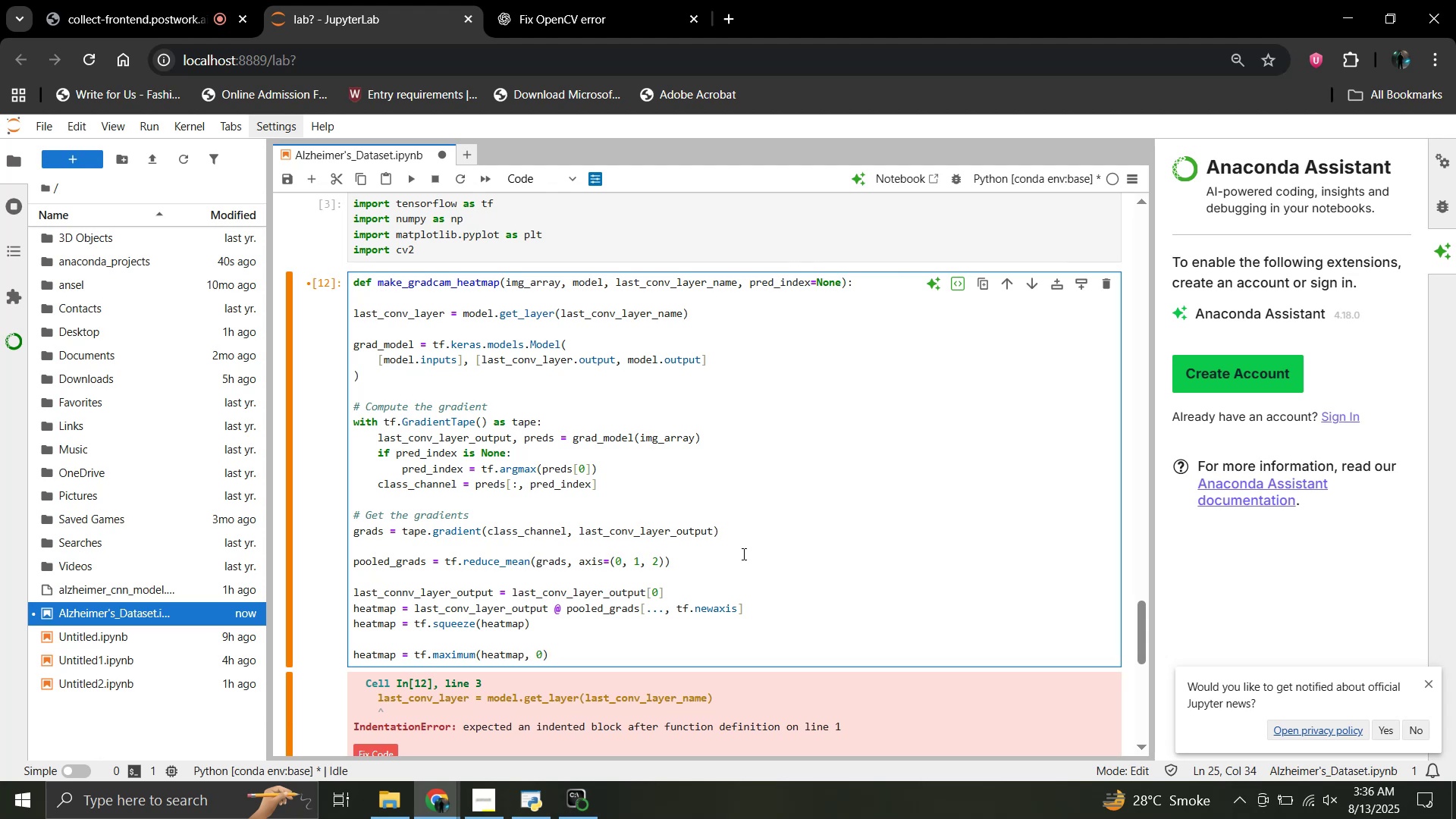 
key(NumpadDivide)
 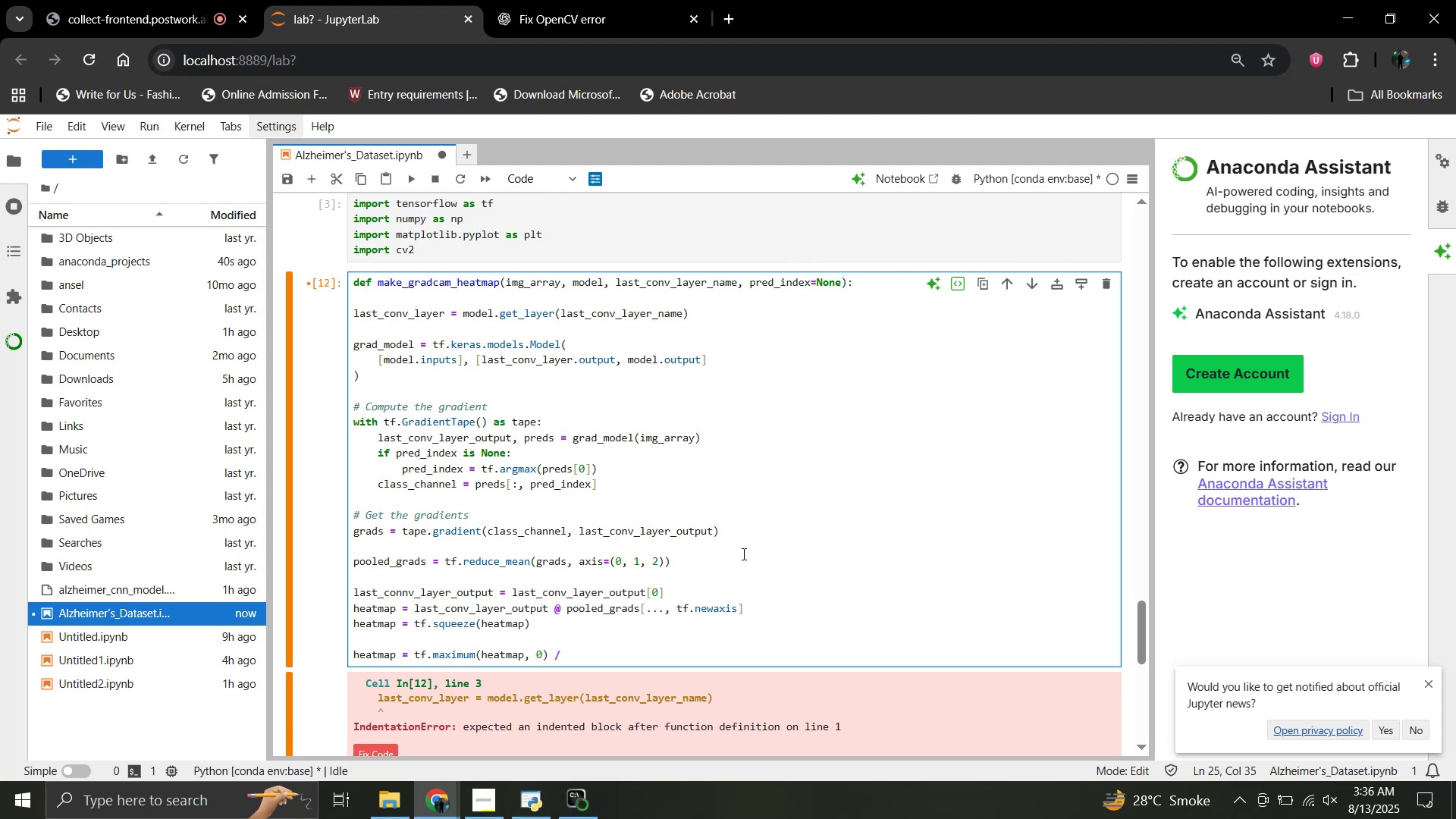 
key(Space)
 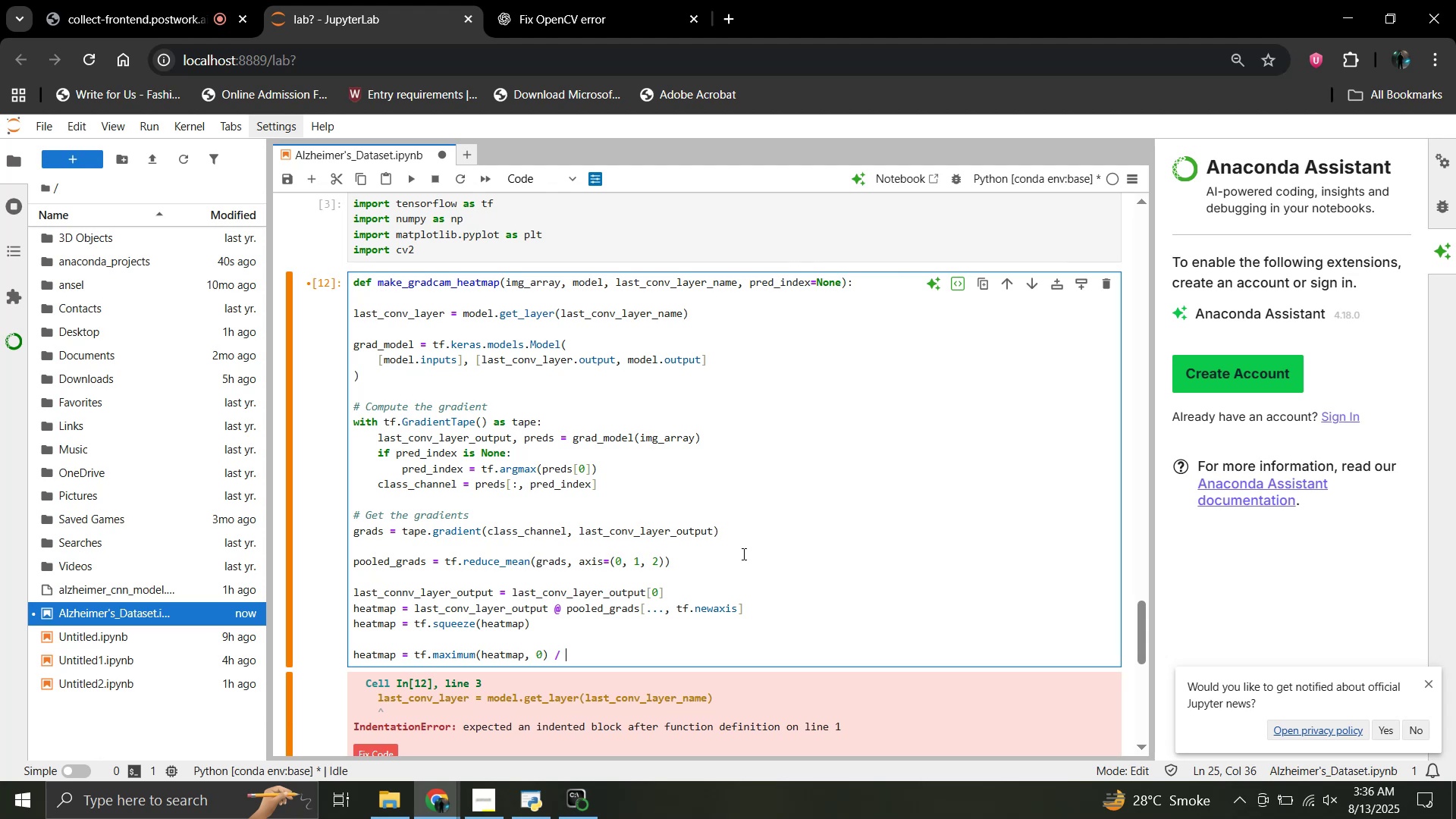 
wait(6.46)
 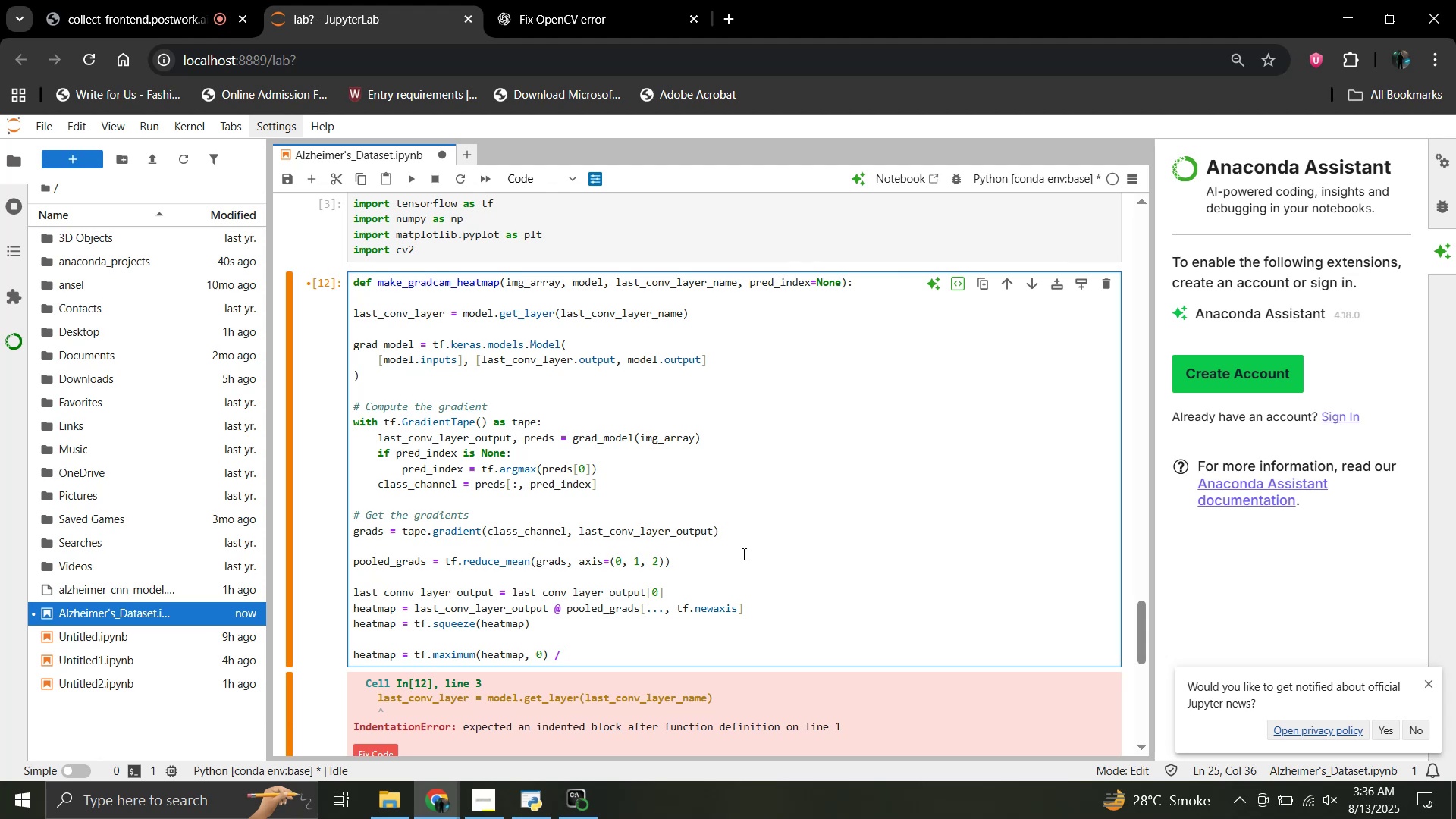 
type(tf.math.reduce_max(heatmap))
 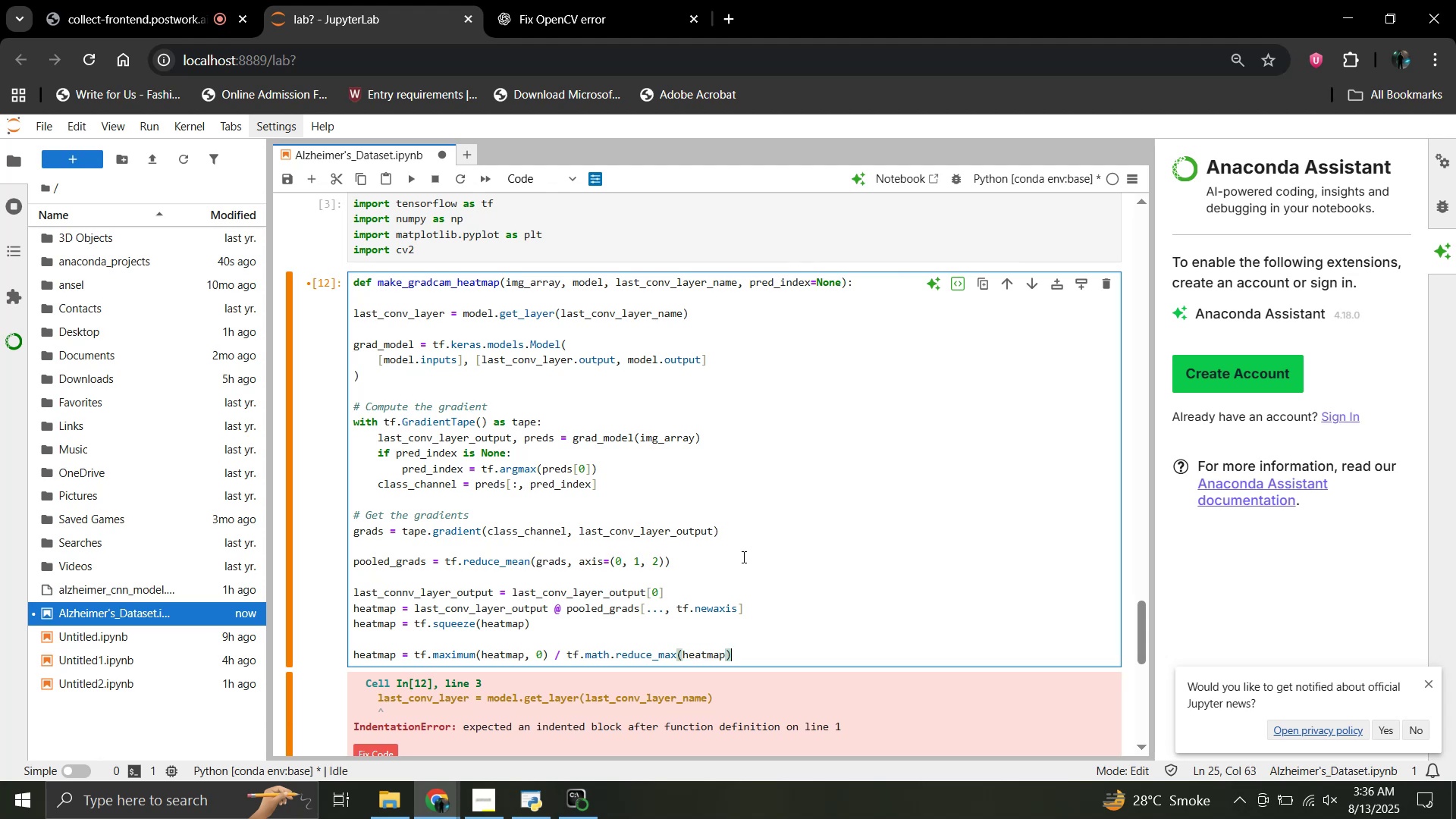 
key(Enter)
 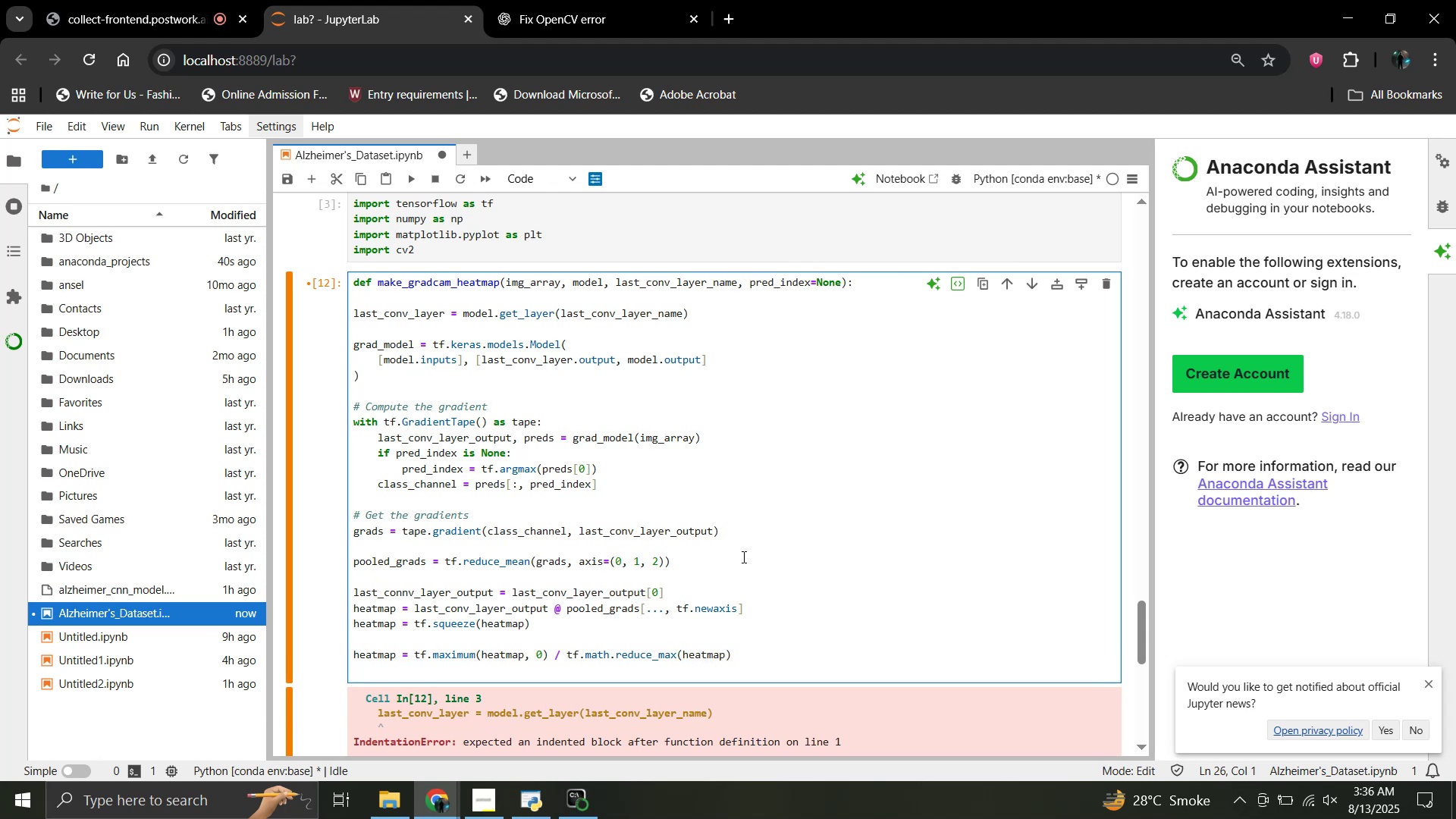 
type(return heatmap.numpy())
 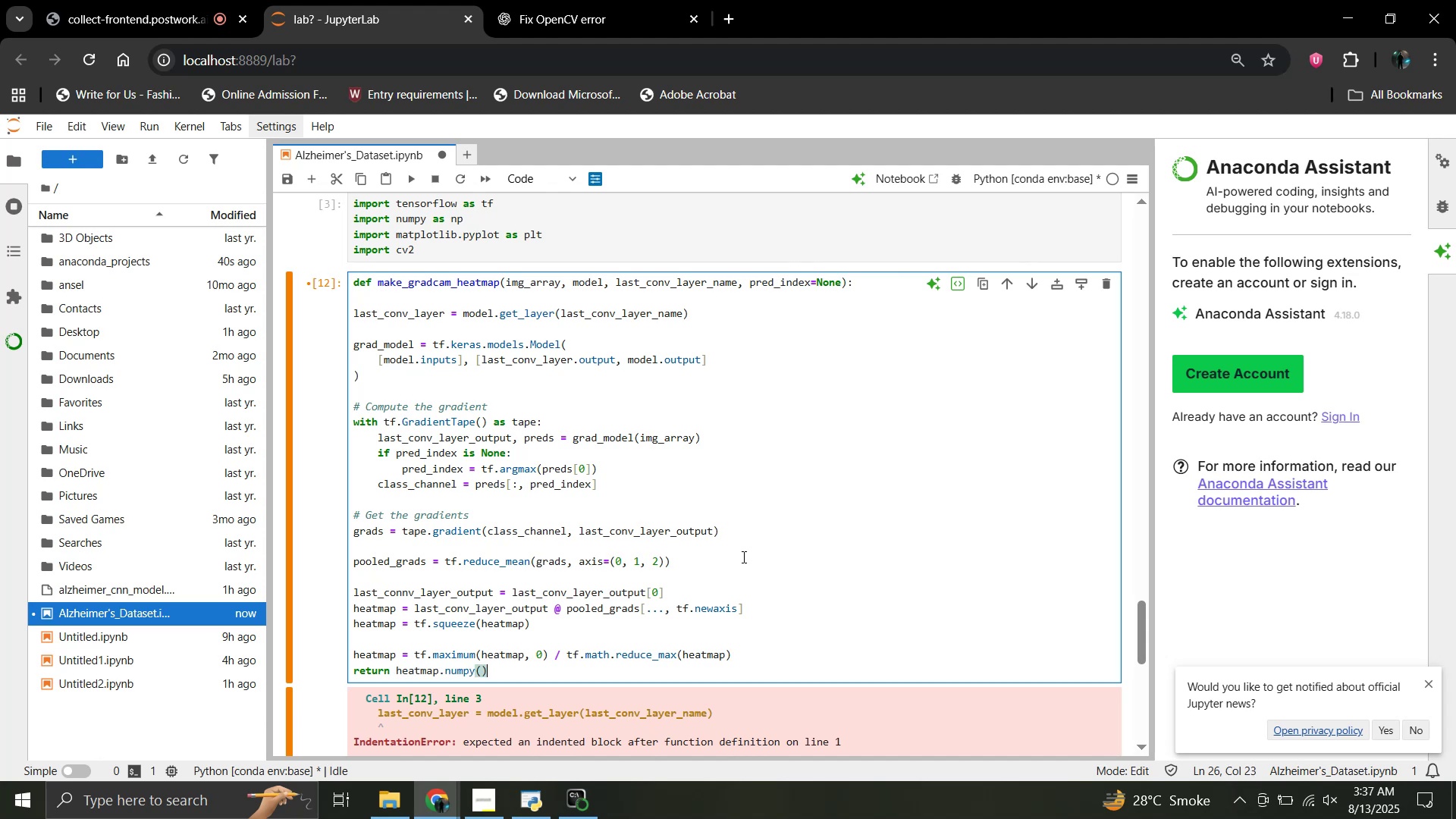 
key(Shift+Enter)
 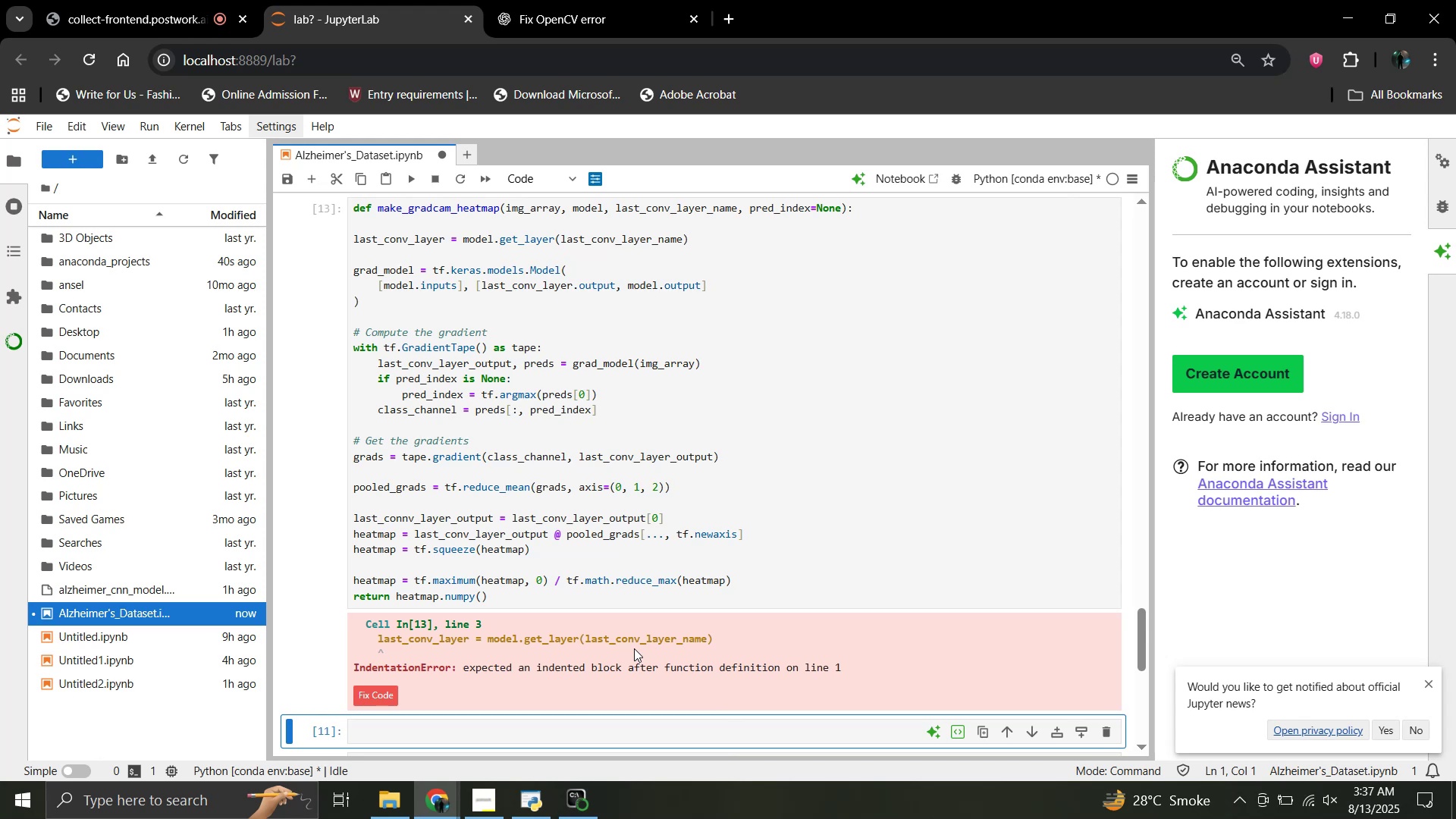 
wait(21.8)
 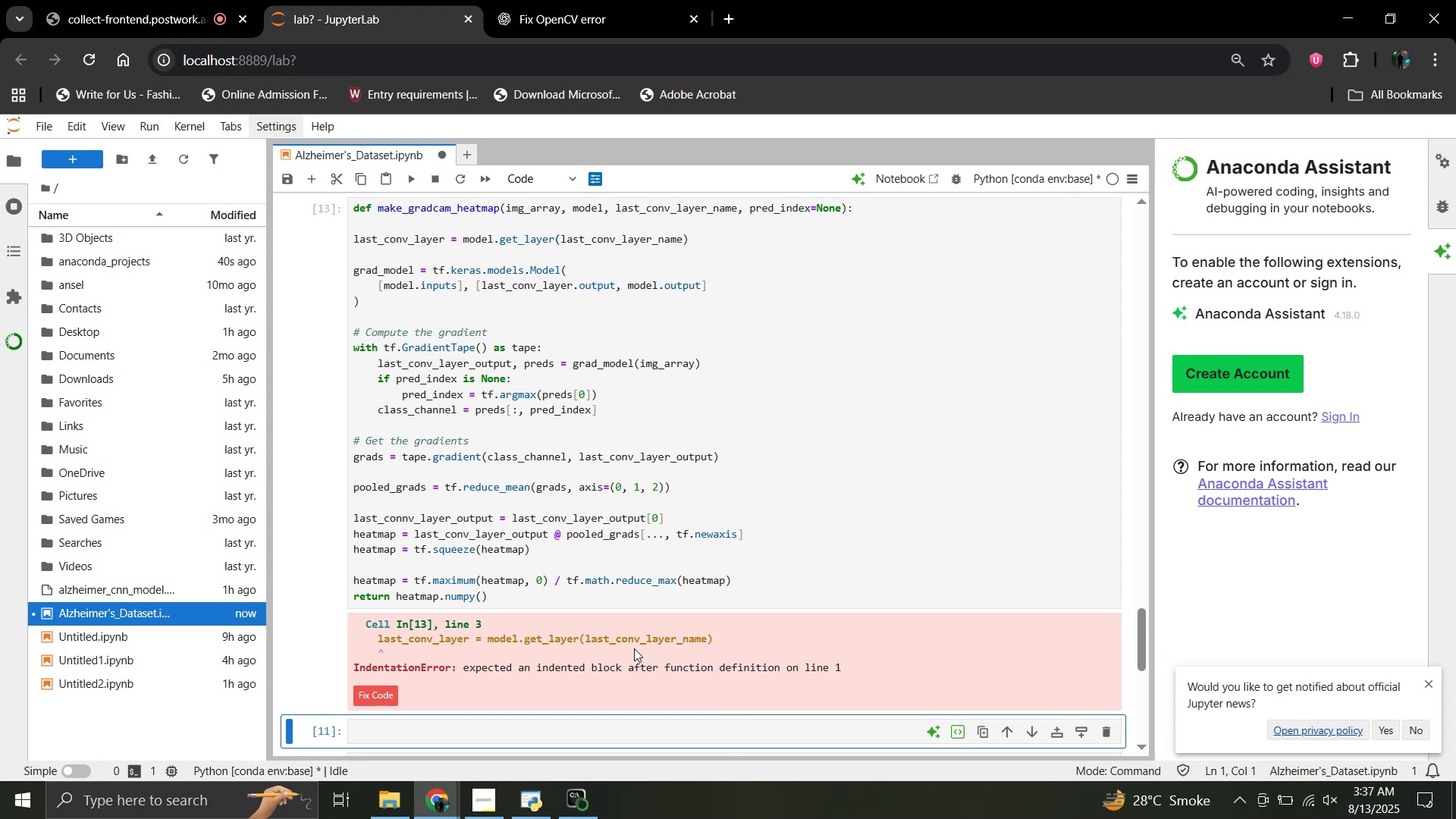 
scroll: coordinate [457, 691], scroll_direction: down, amount: 1.0
 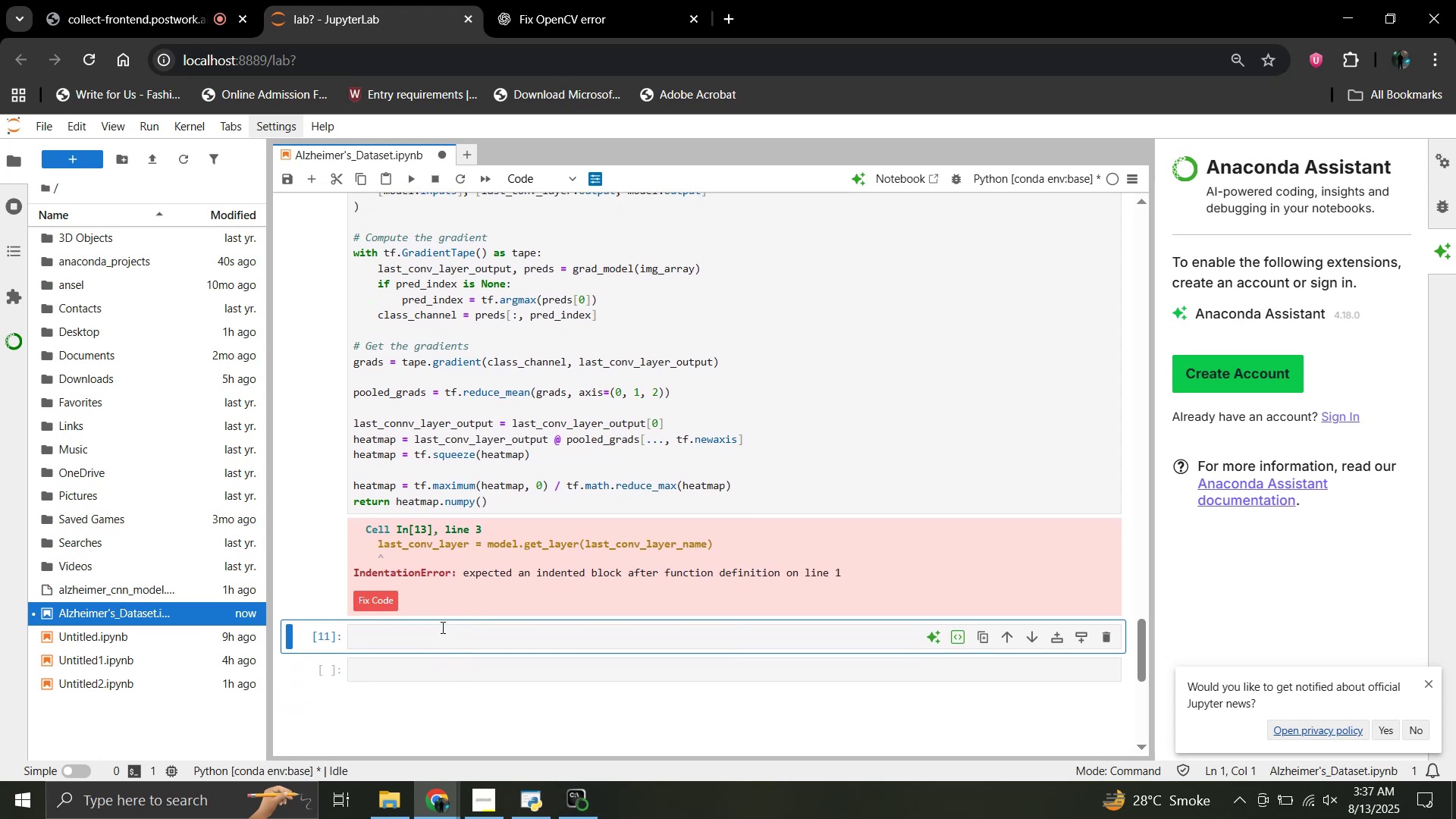 
left_click([441, 627])
 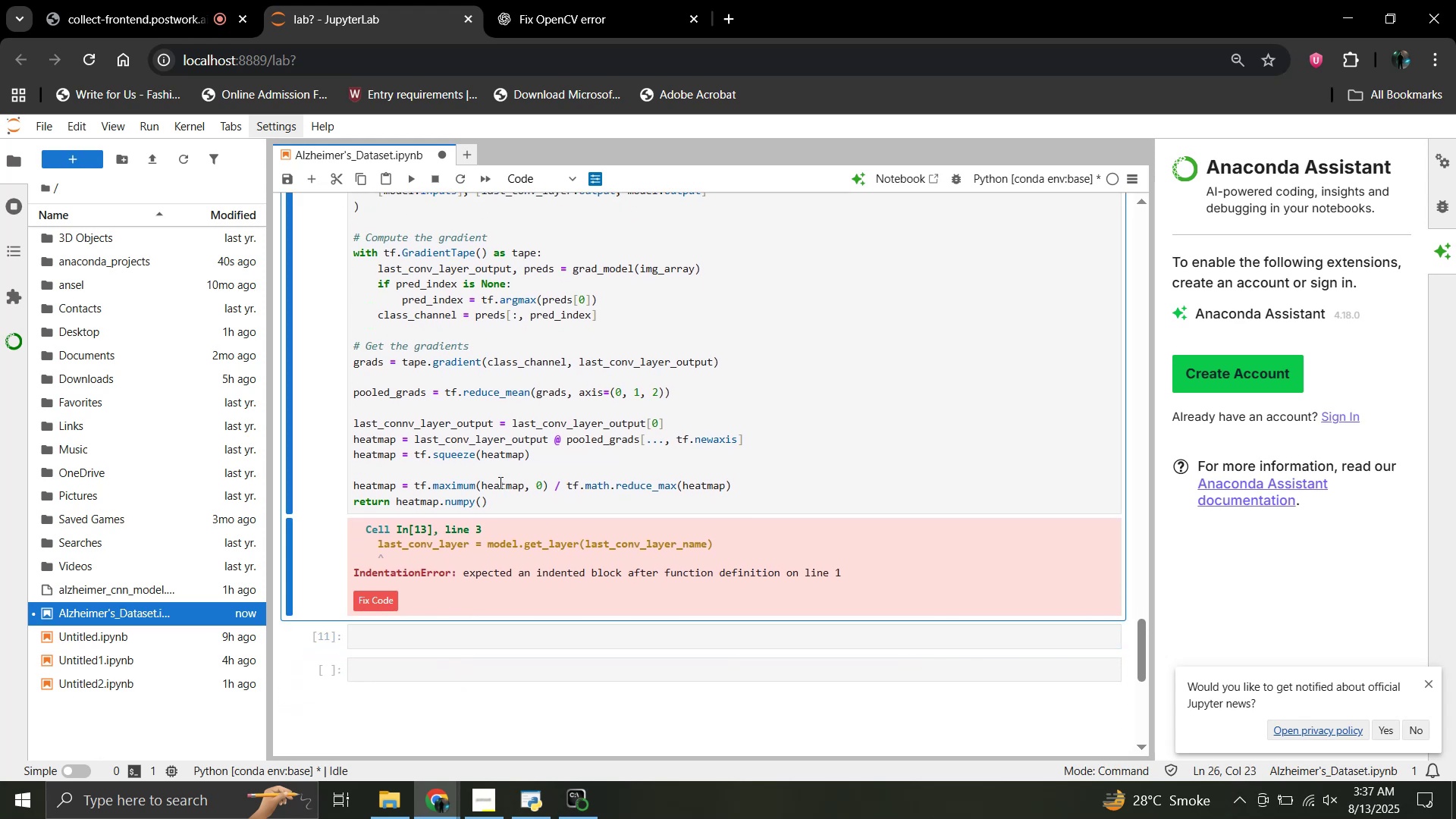 
double_click([506, 474])
 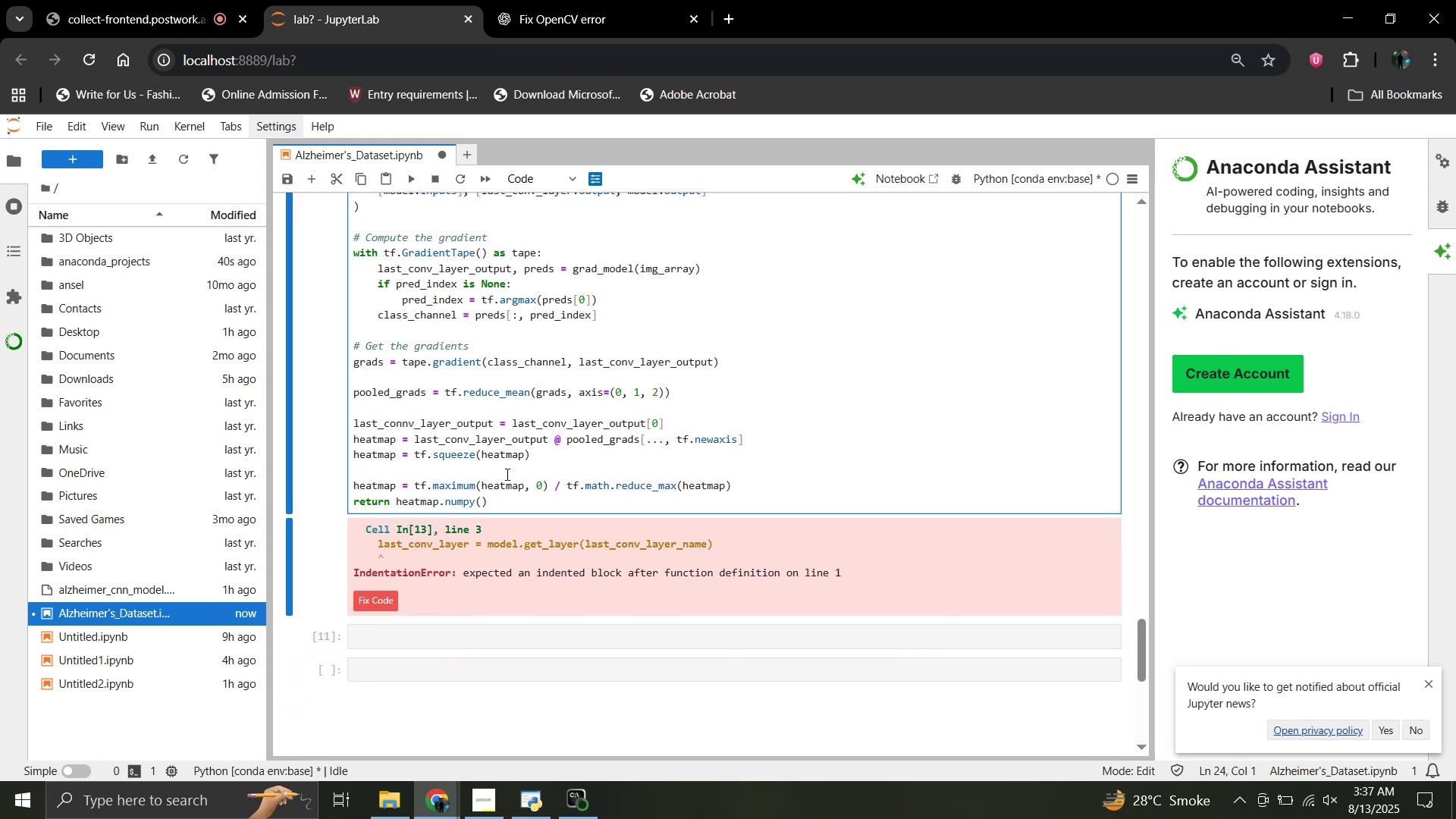 
key(Shift+Enter)
 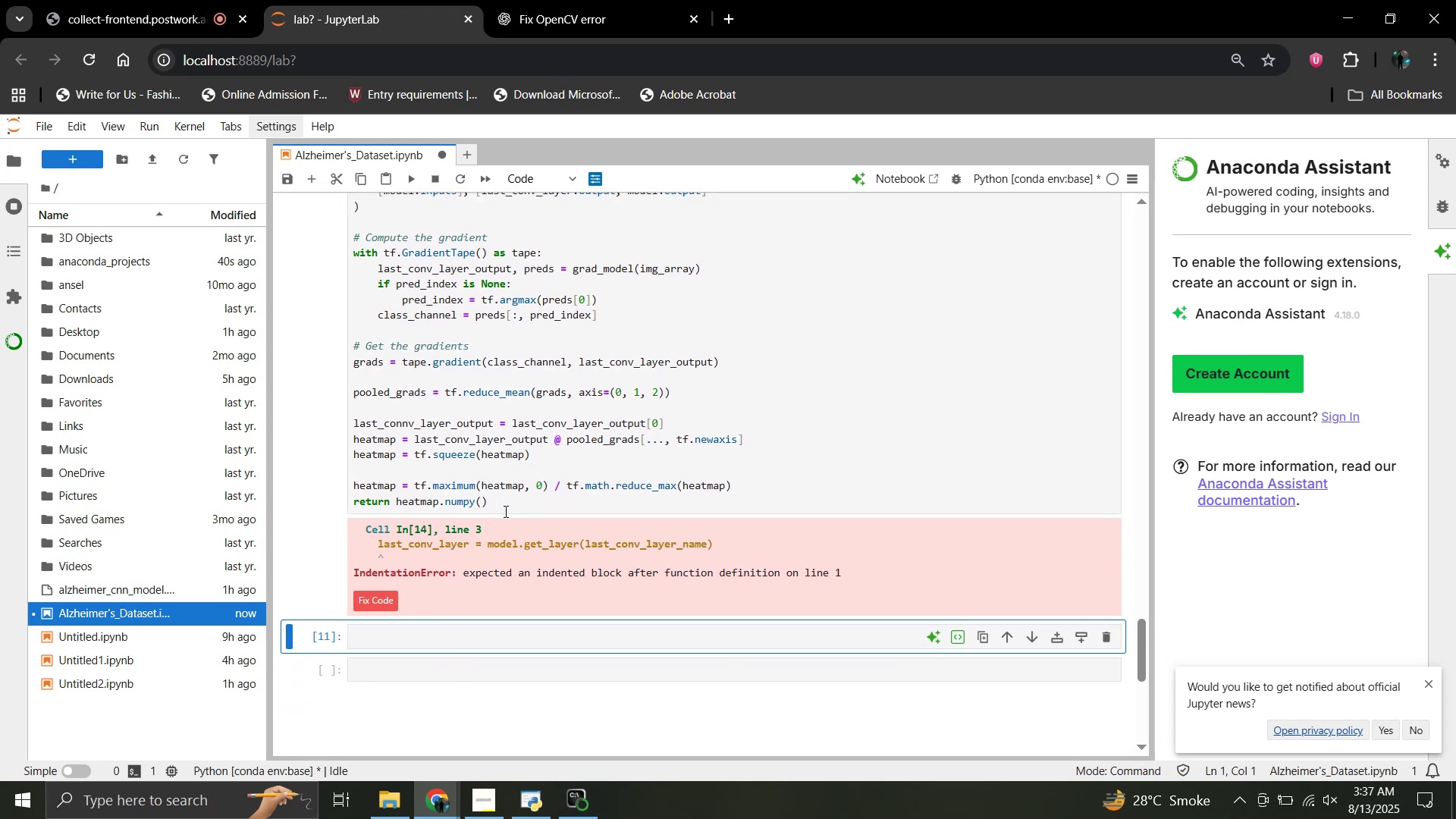 
scroll: coordinate [505, 565], scroll_direction: up, amount: 2.0
 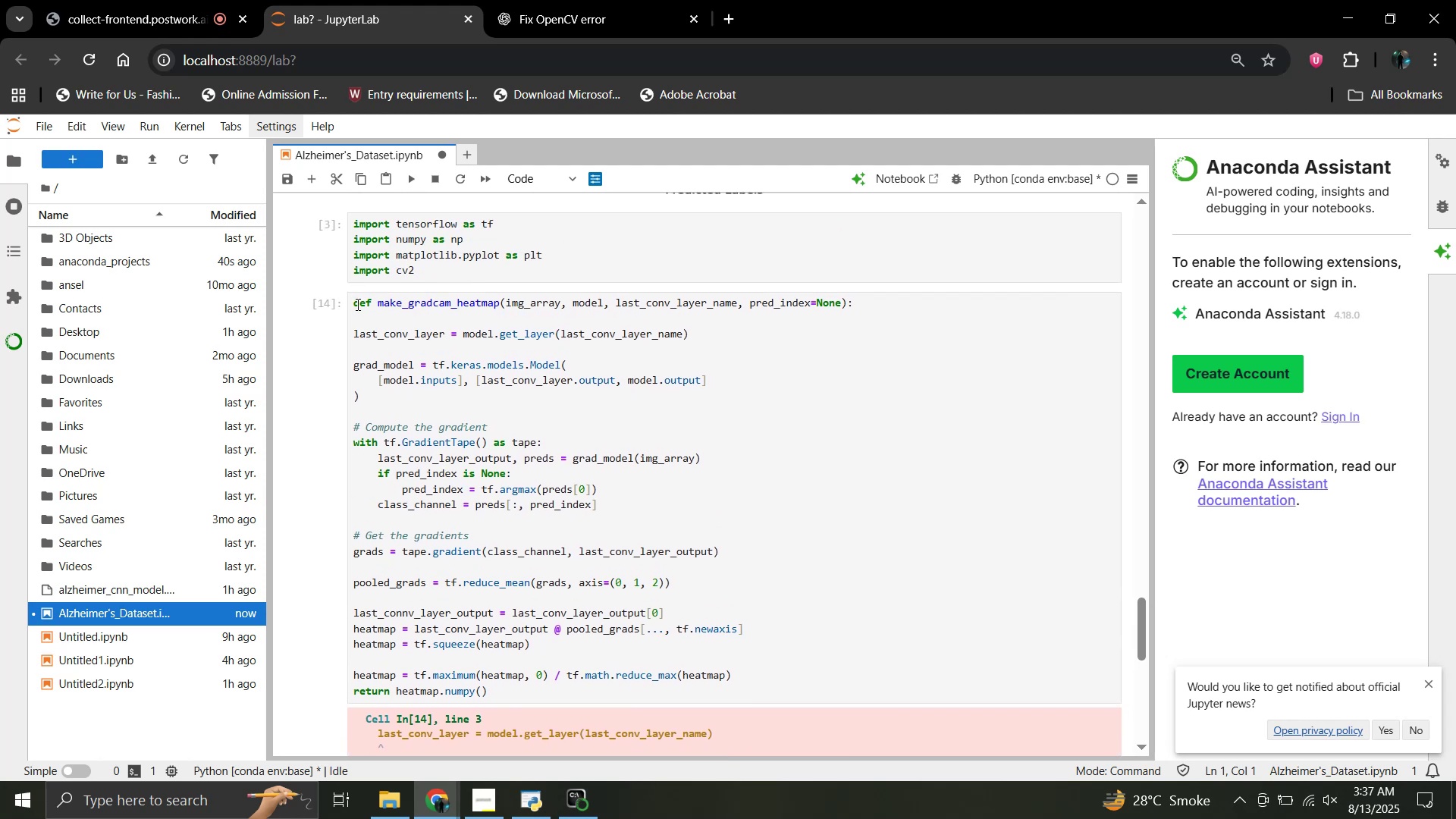 
left_click_drag(start_coordinate=[352, 306], to_coordinate=[573, 694])
 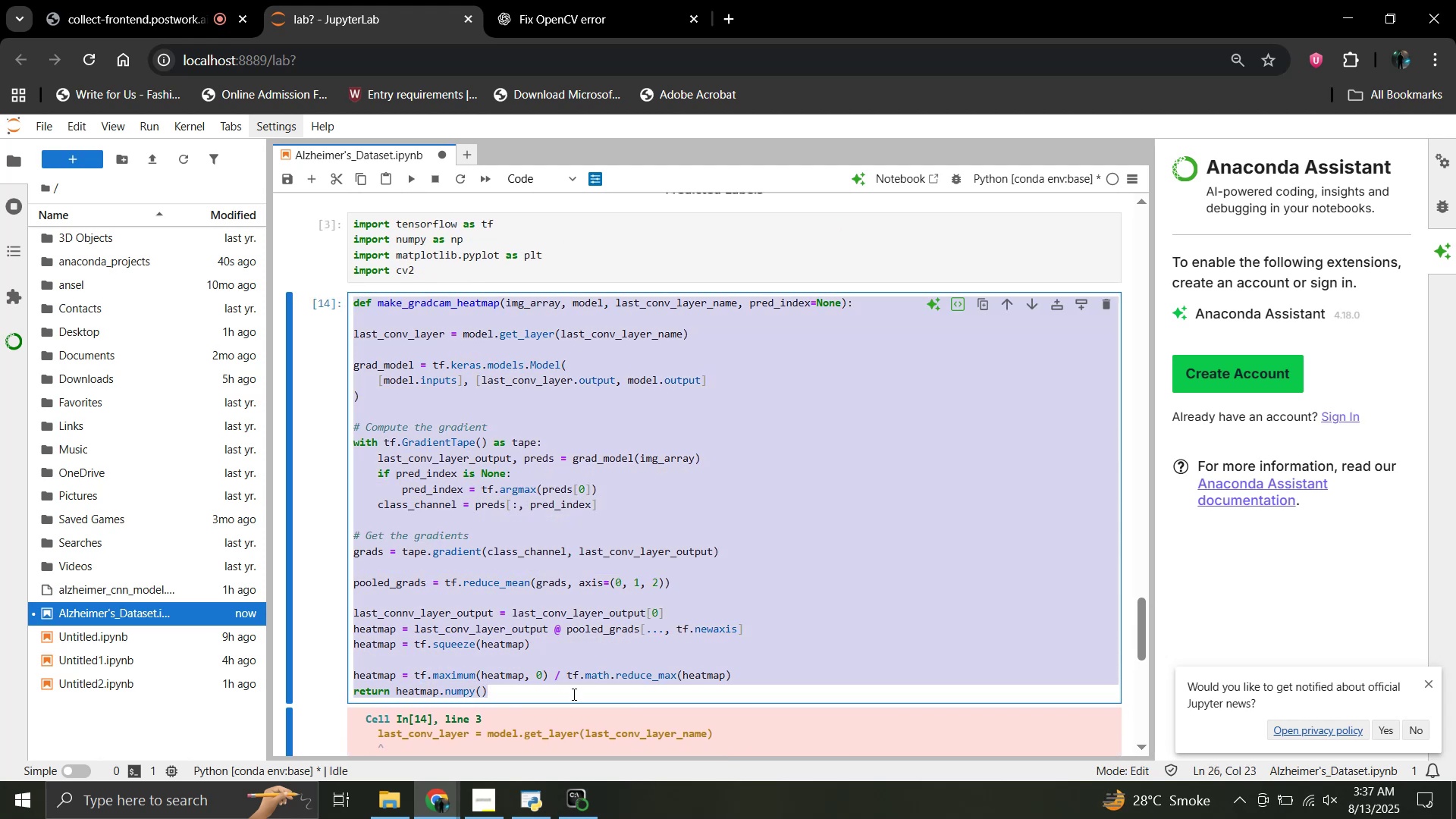 
key(Control+C)
 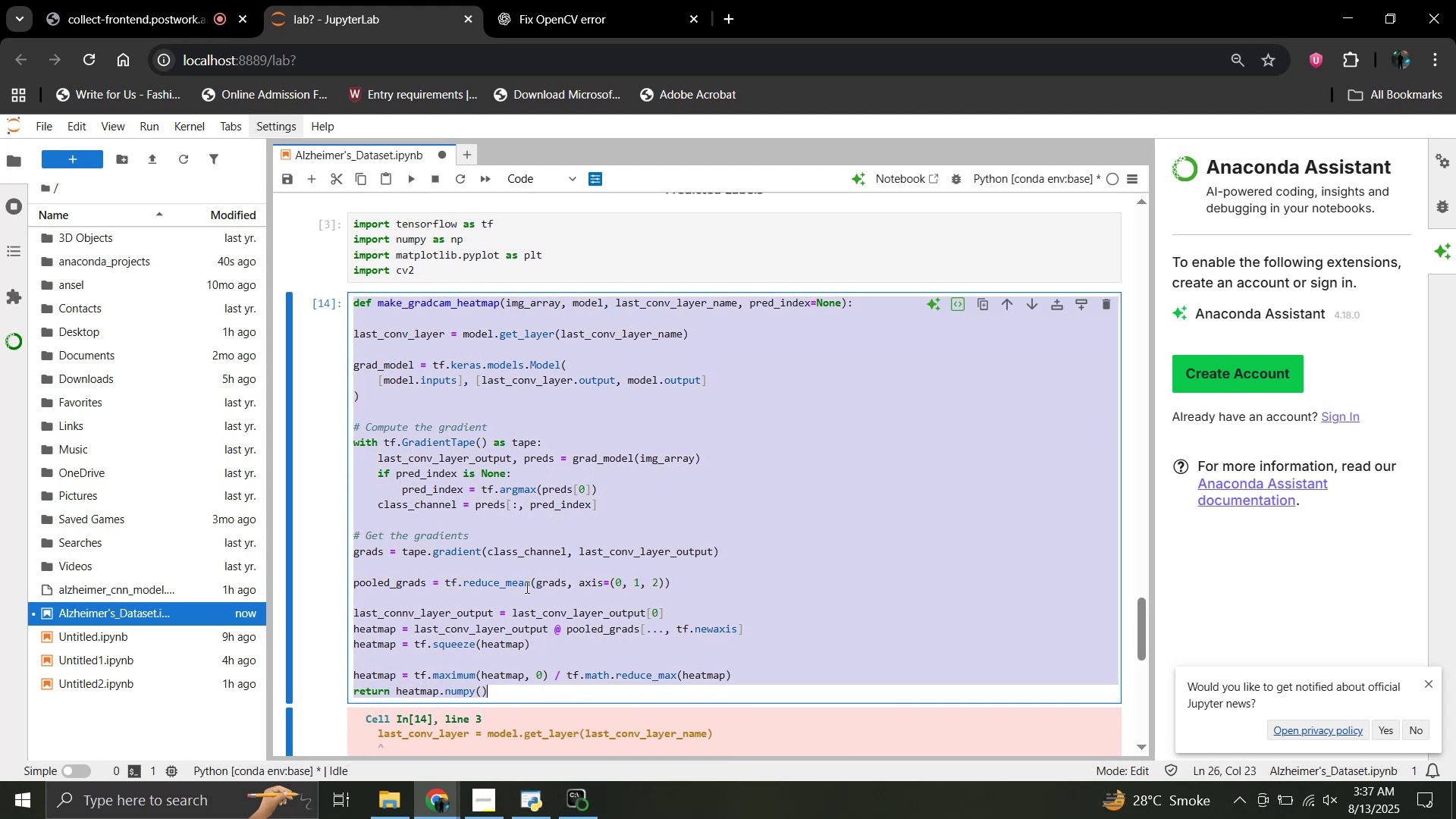 
left_click([526, 587])
 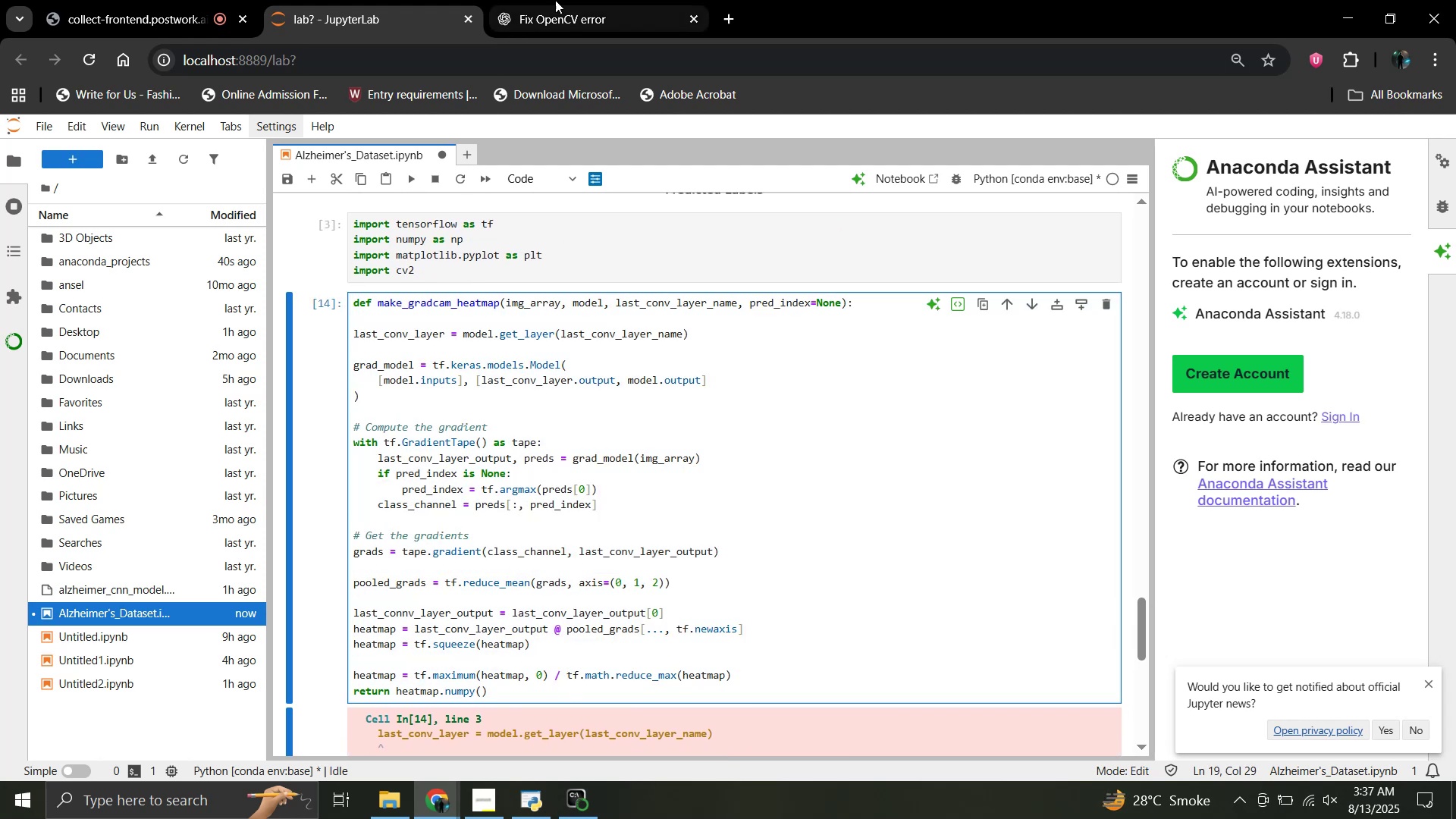 
left_click([555, 0])
 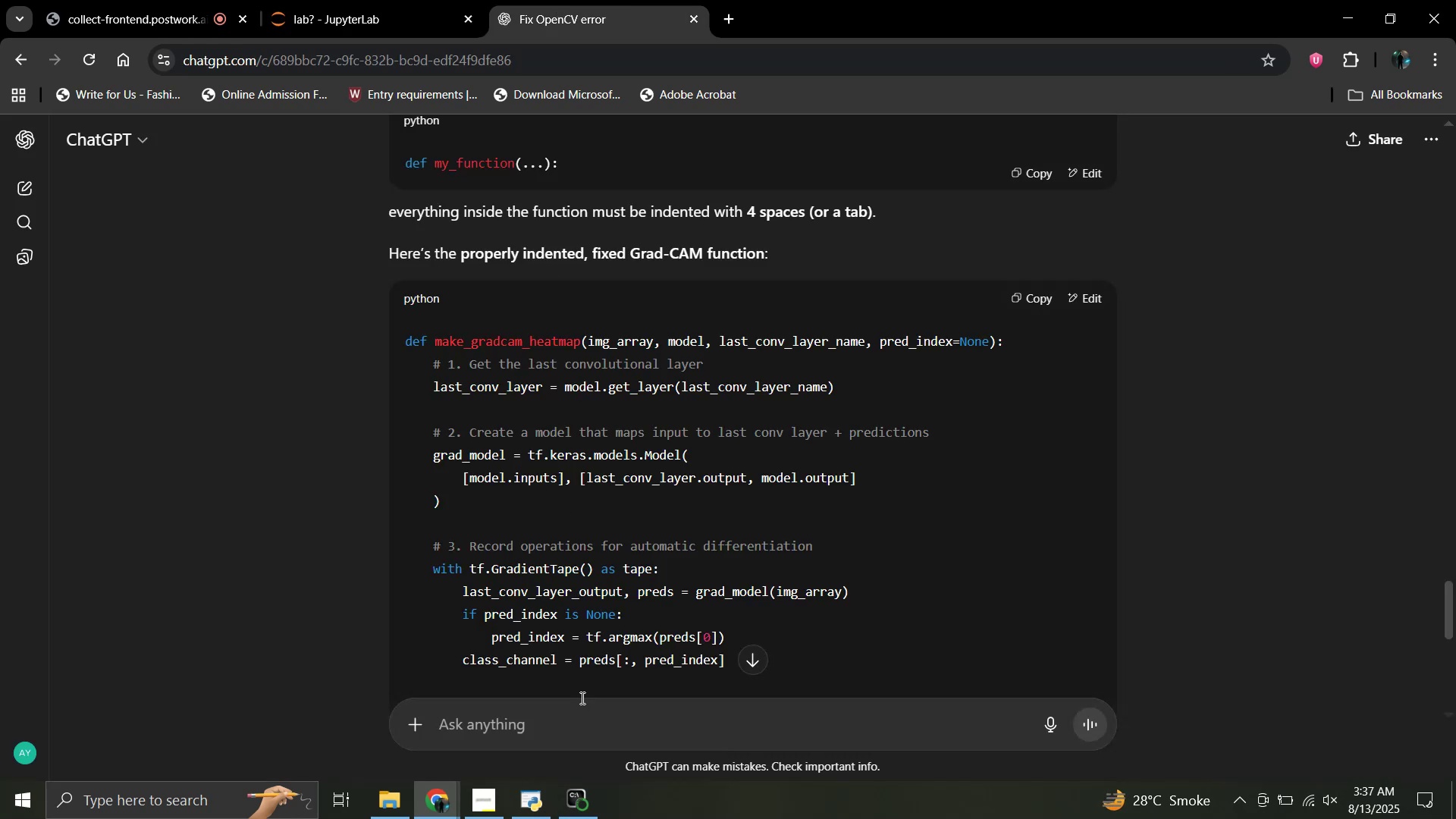 
key(Control+V)
 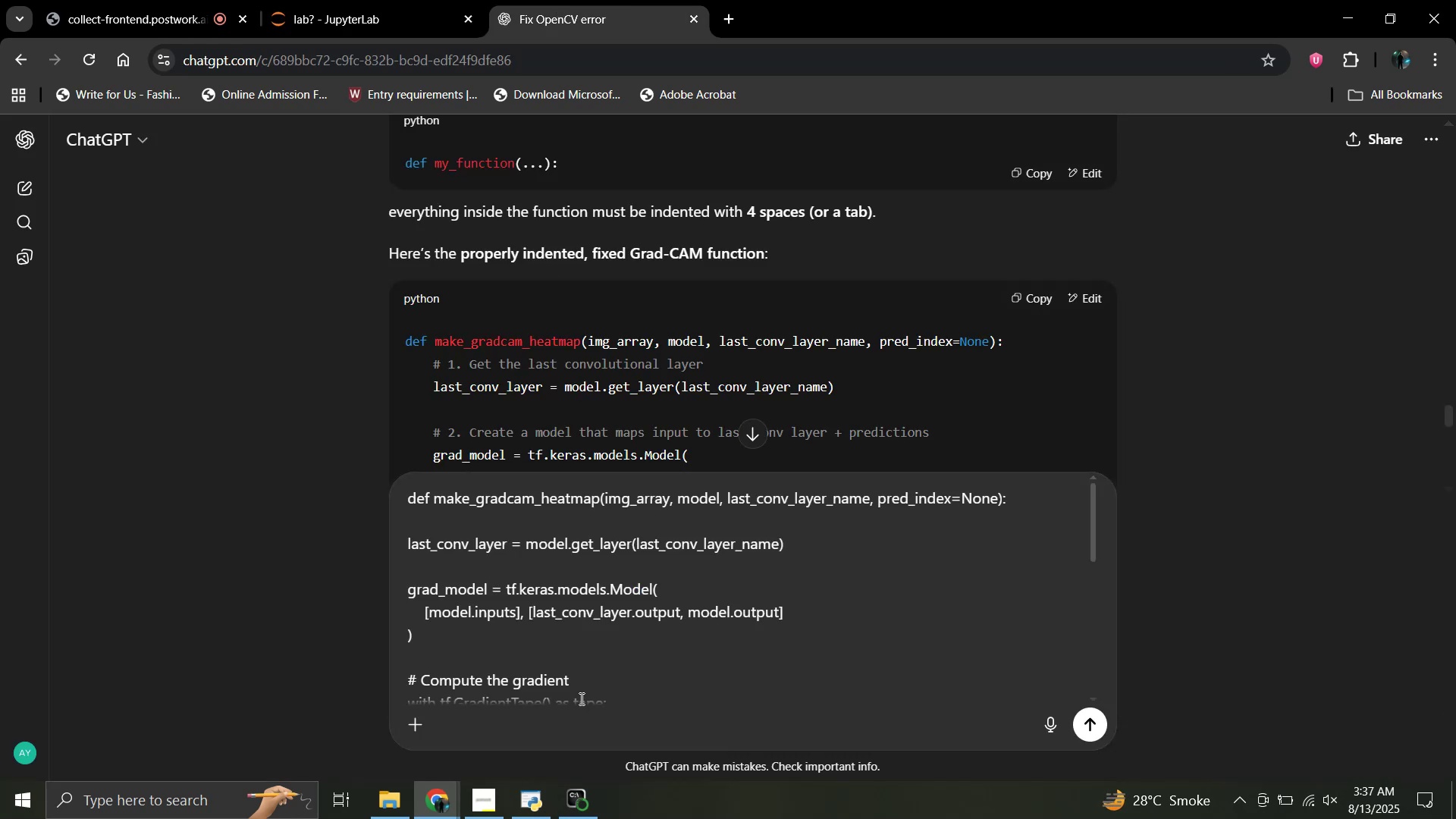 
key(Shift+Enter)
 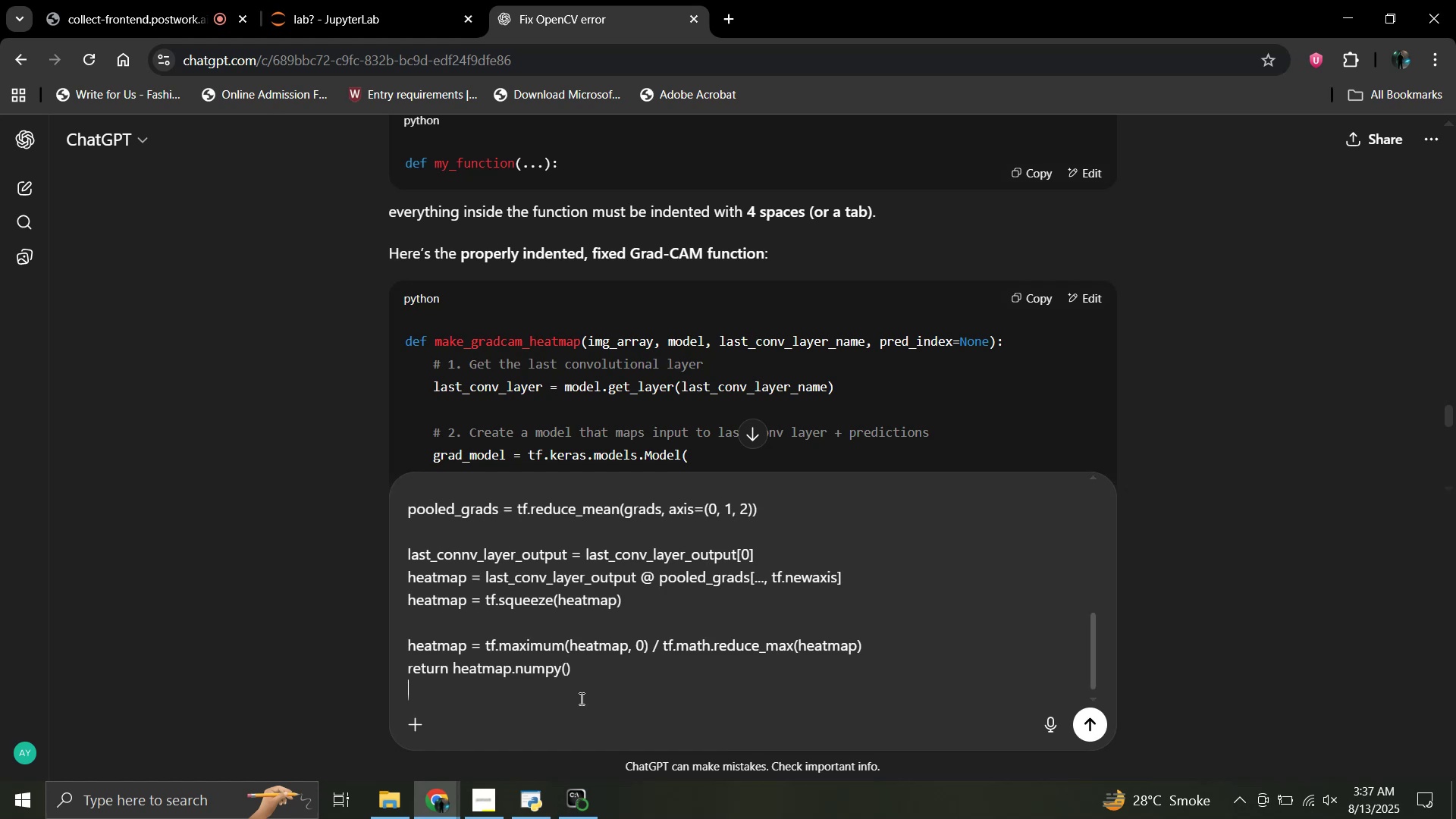 
key(Shift+Enter)
 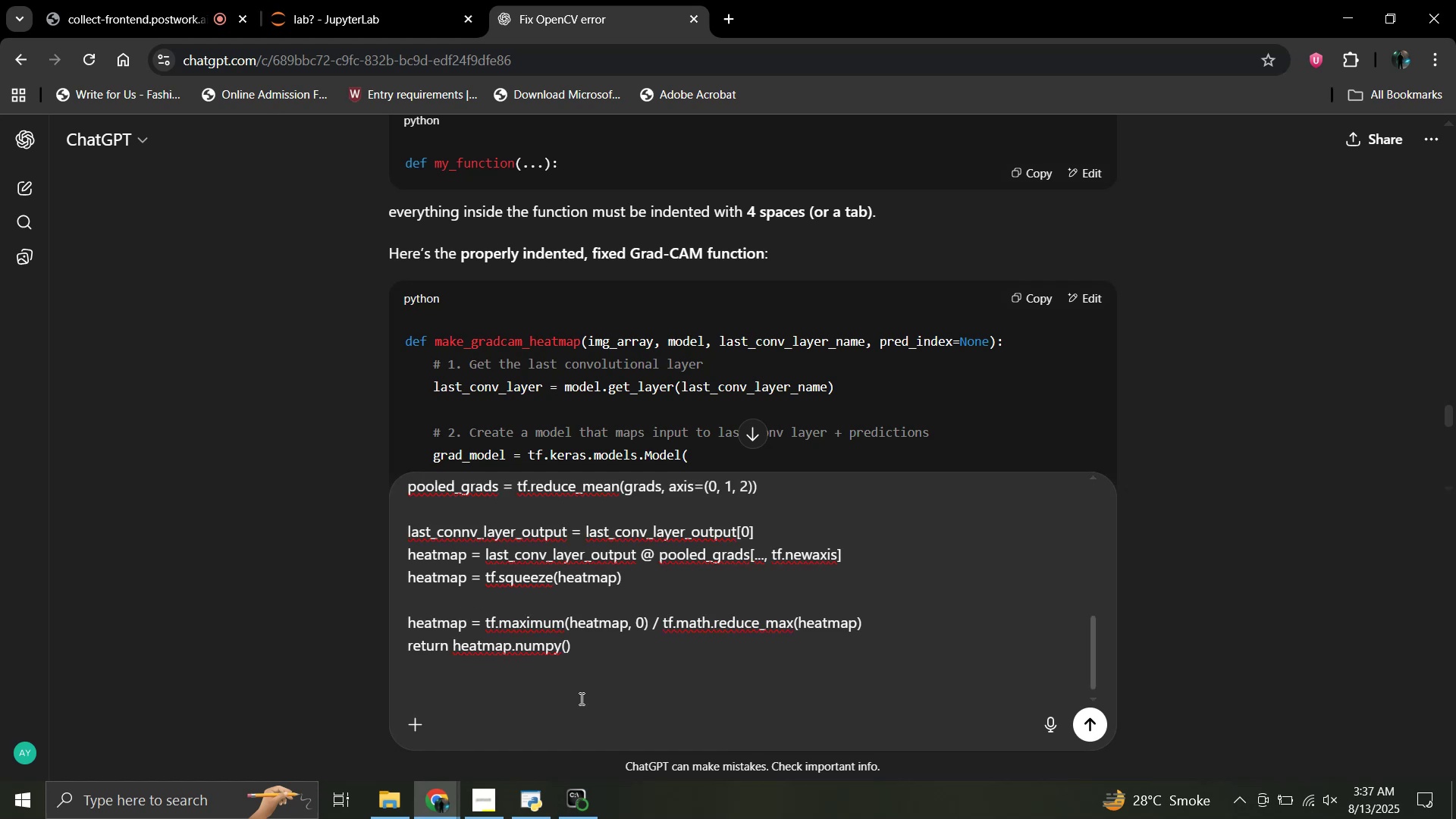 
type(error:)
 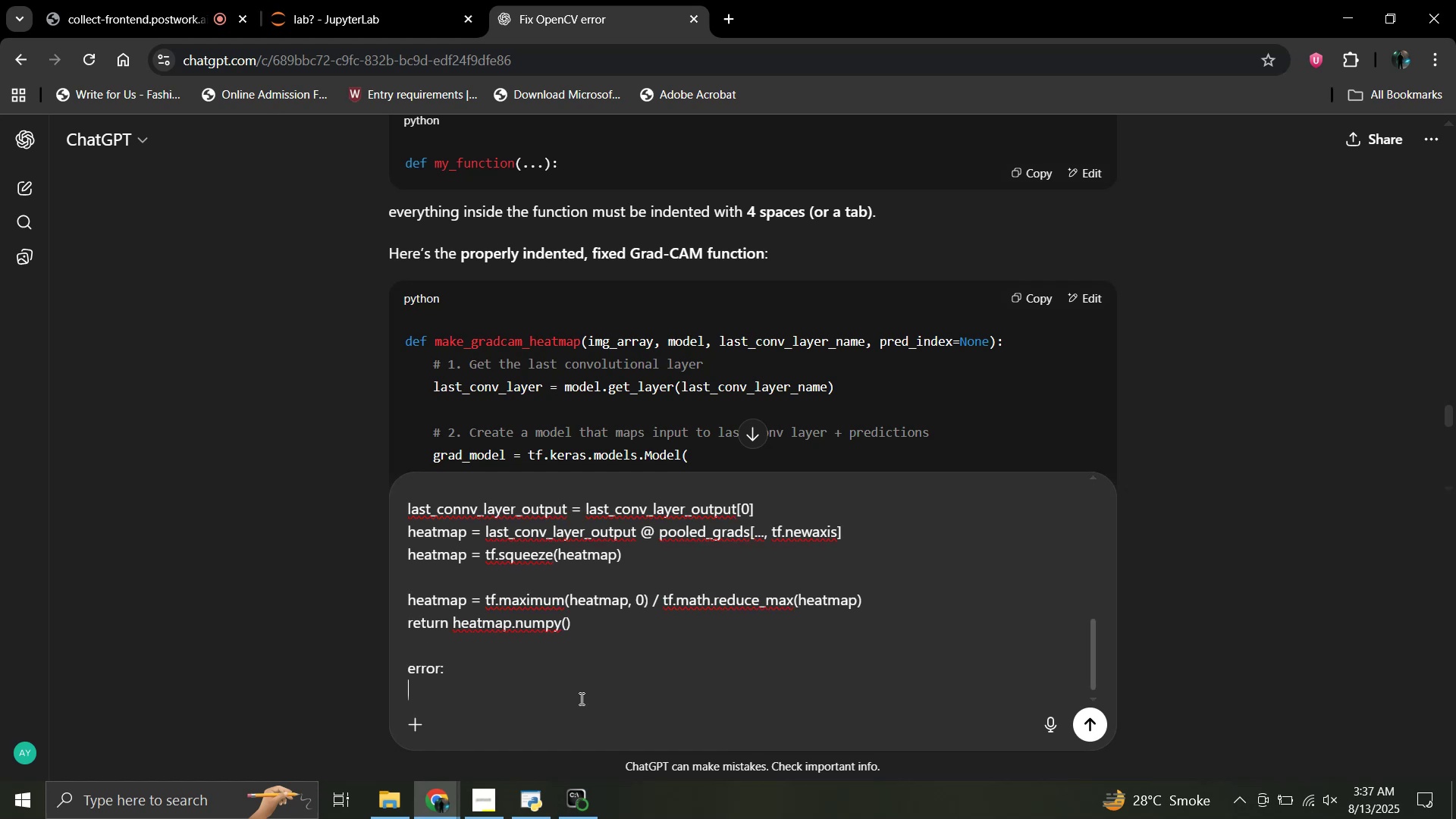 
 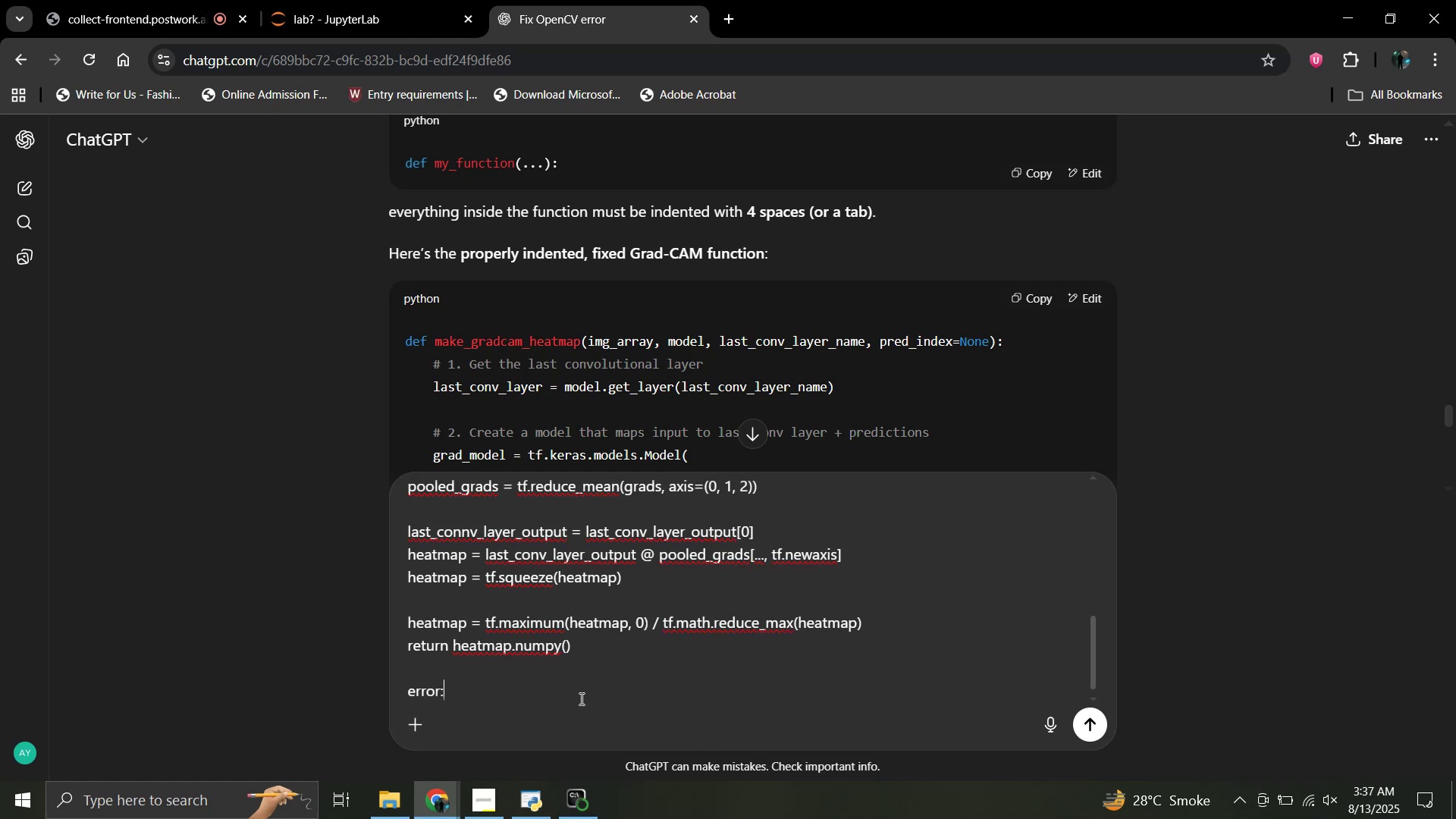 
key(Shift+Enter)
 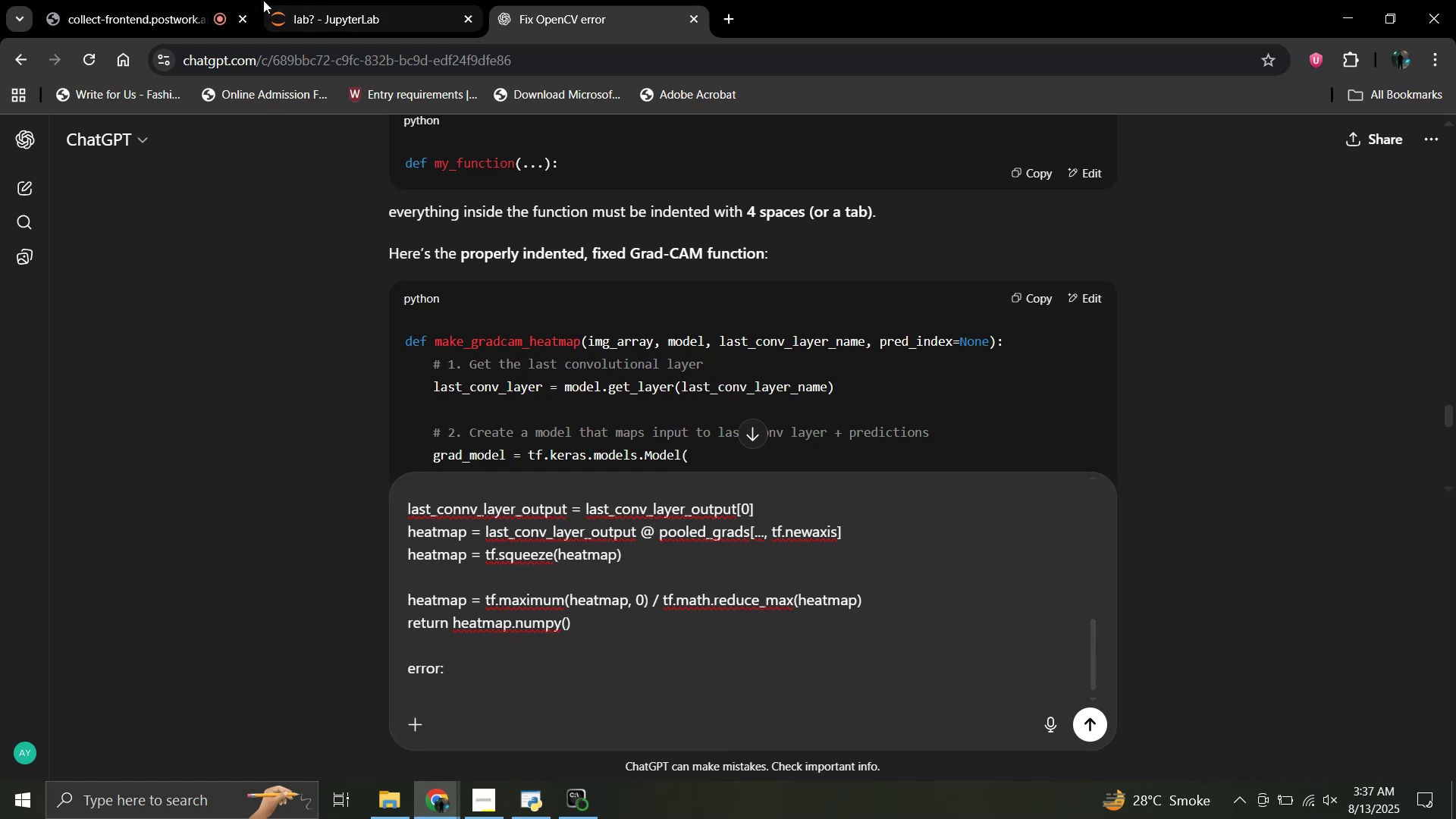 
left_click([278, 0])
 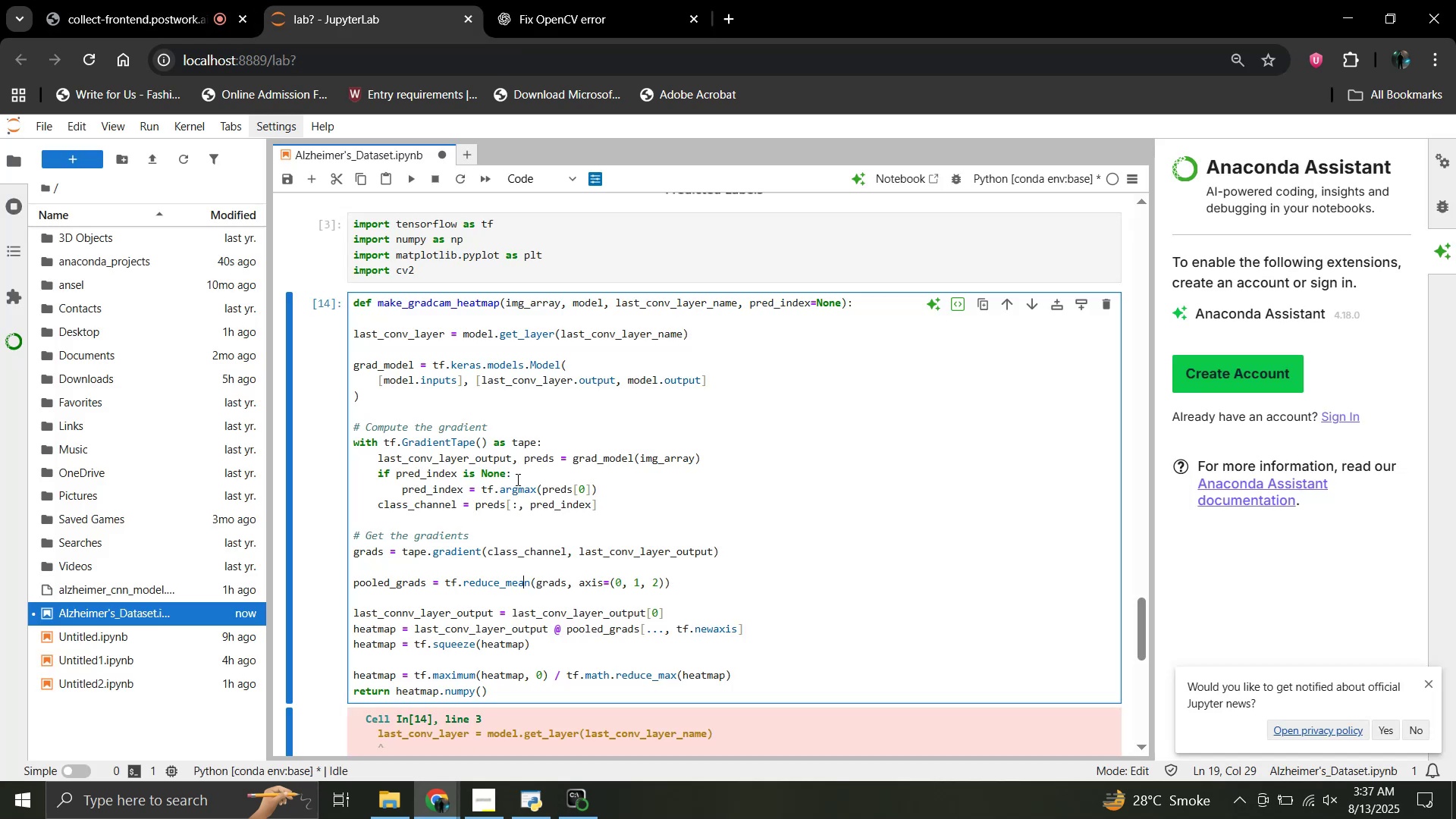 
scroll: coordinate [519, 504], scroll_direction: down, amount: 2.0
 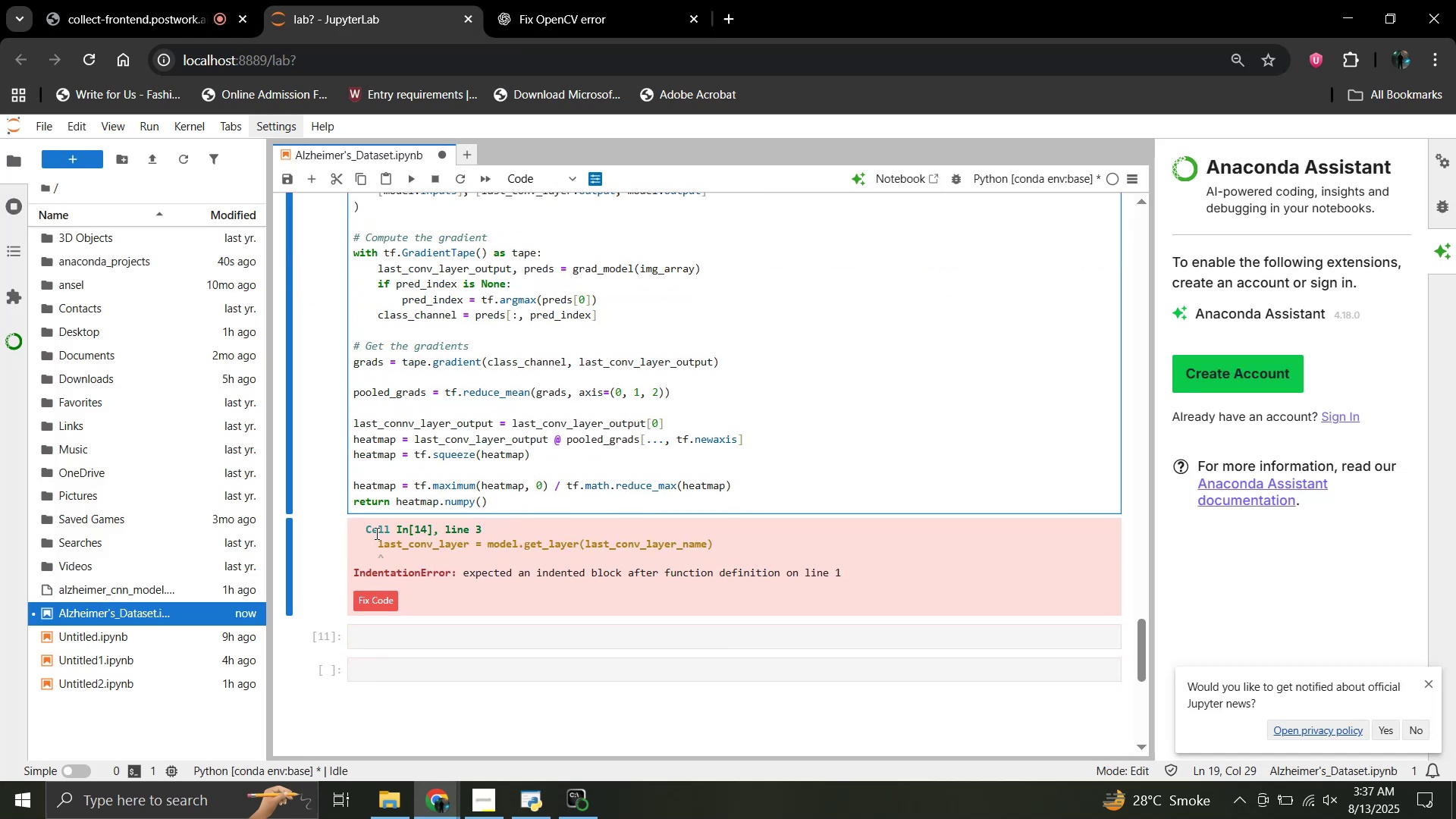 
left_click_drag(start_coordinate=[363, 528], to_coordinate=[854, 601])
 